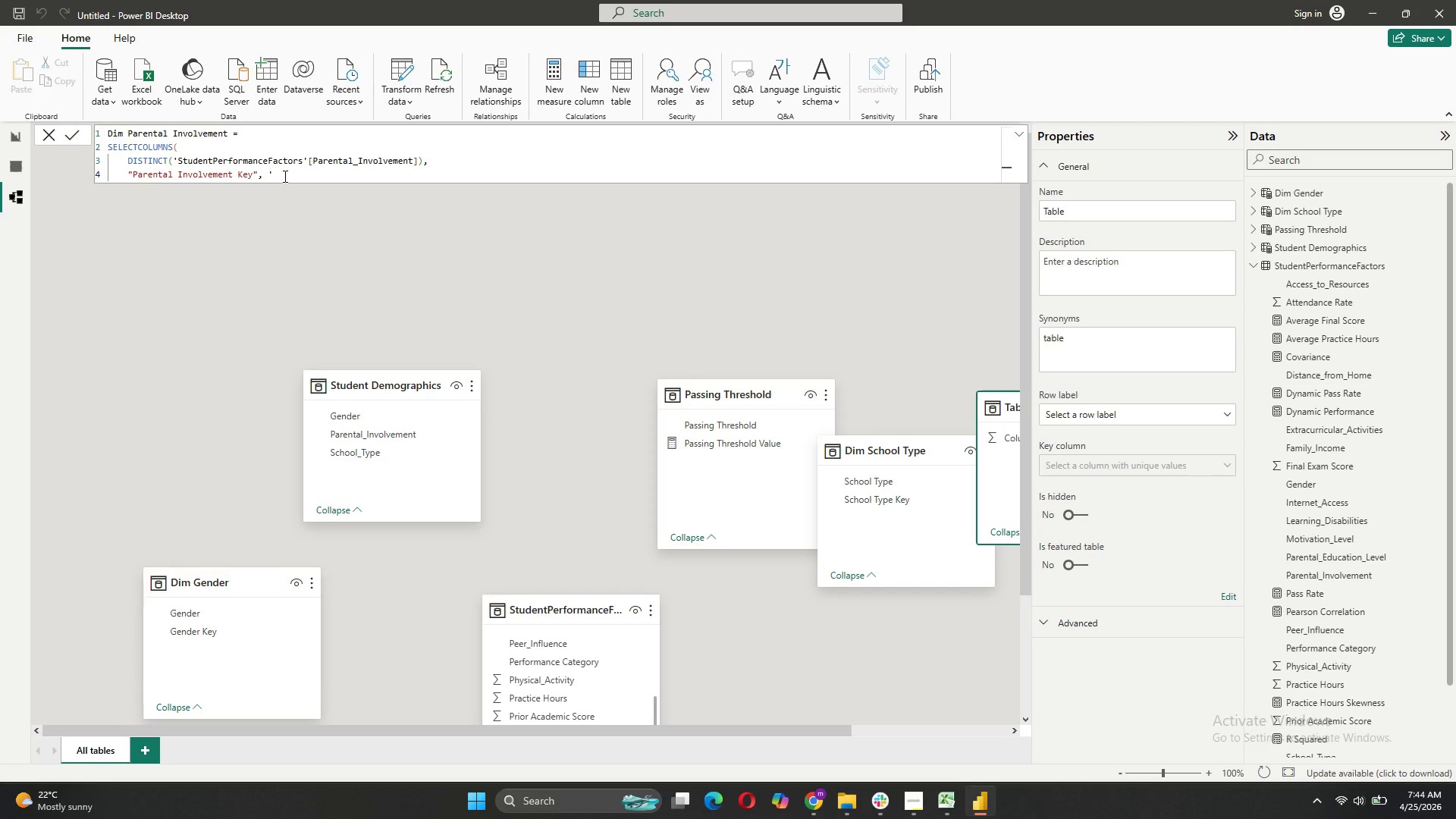 
key(S)
 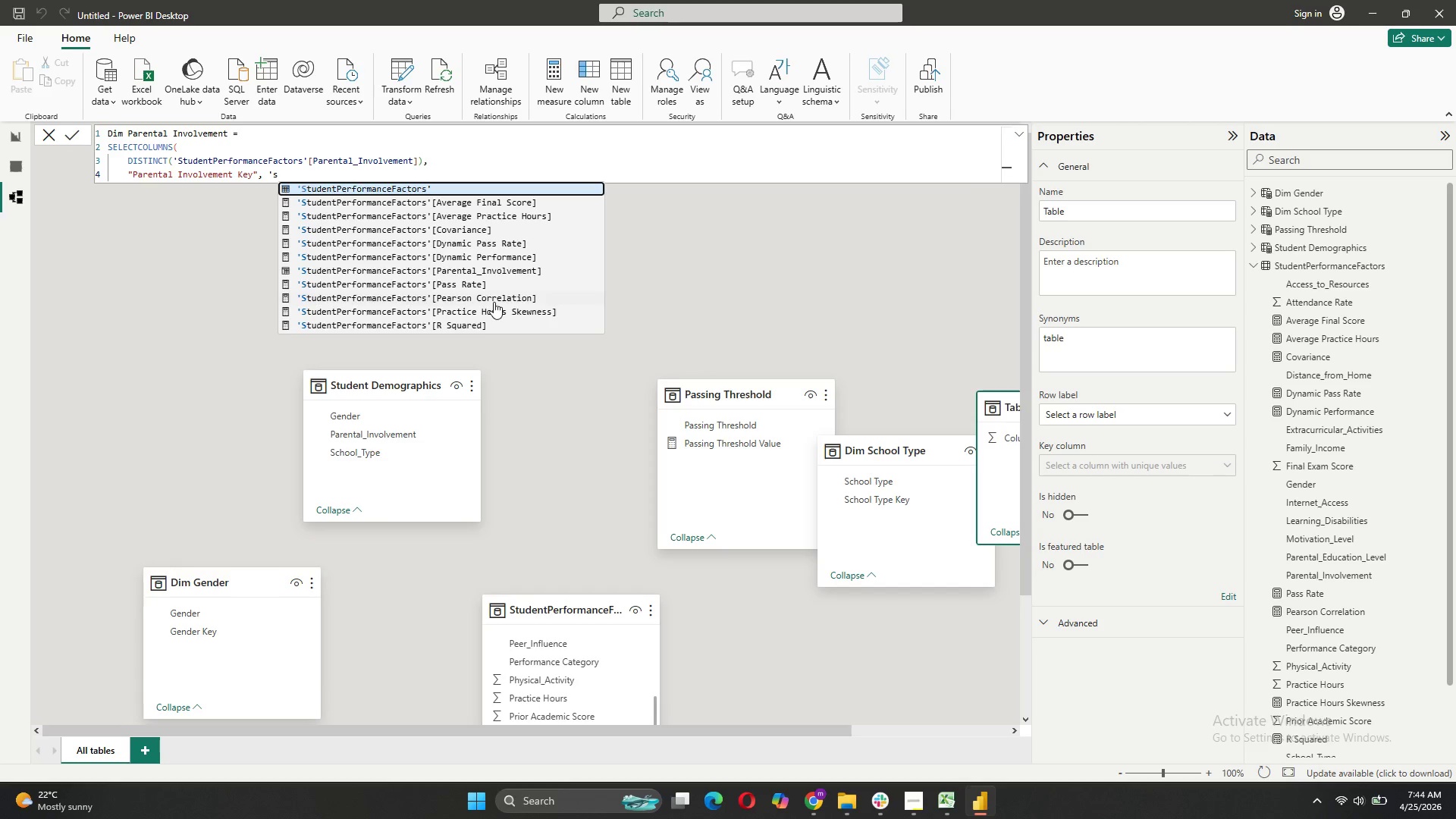 
wait(6.11)
 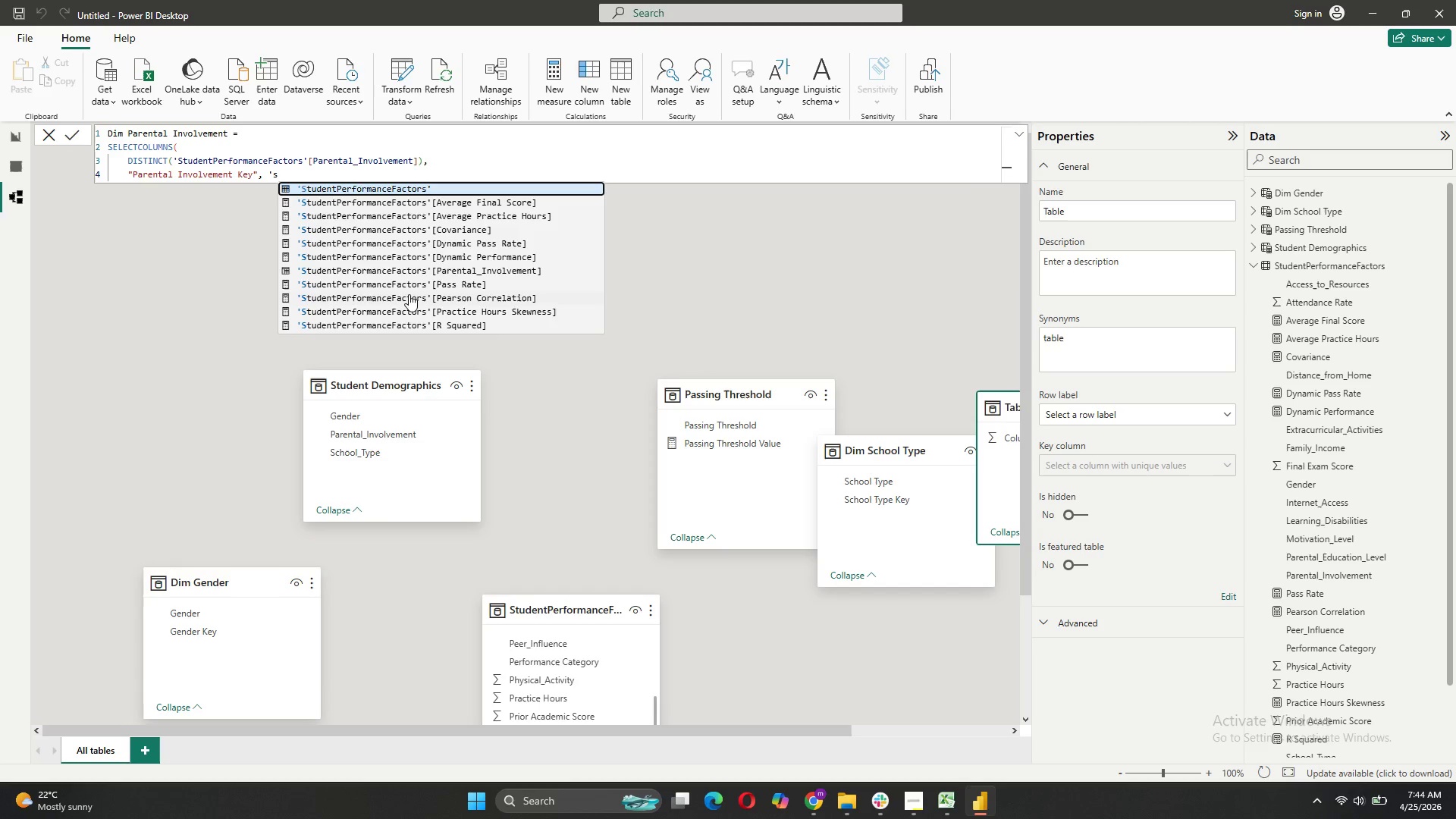 
left_click([486, 266])
 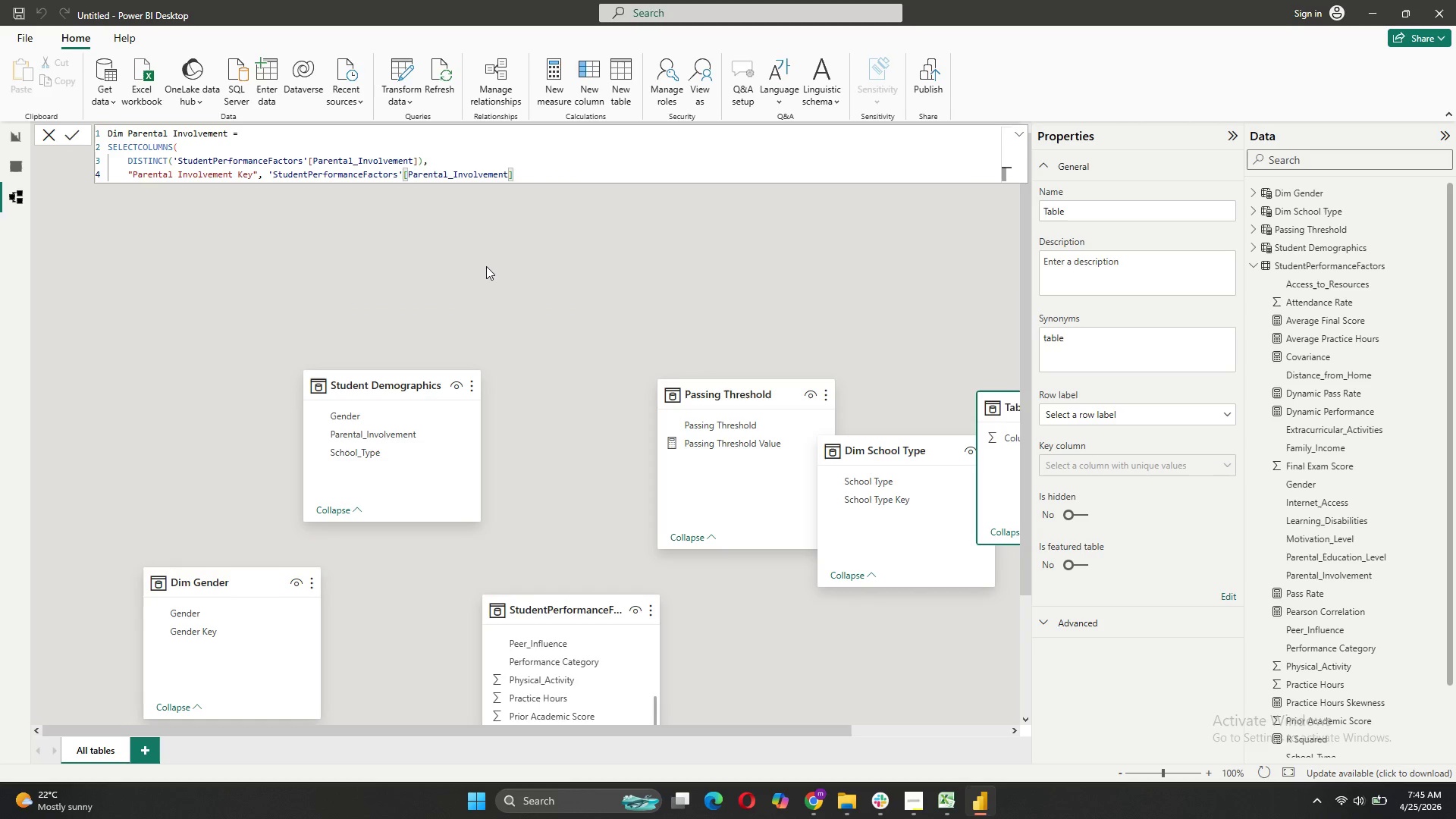 
key(Comma)
 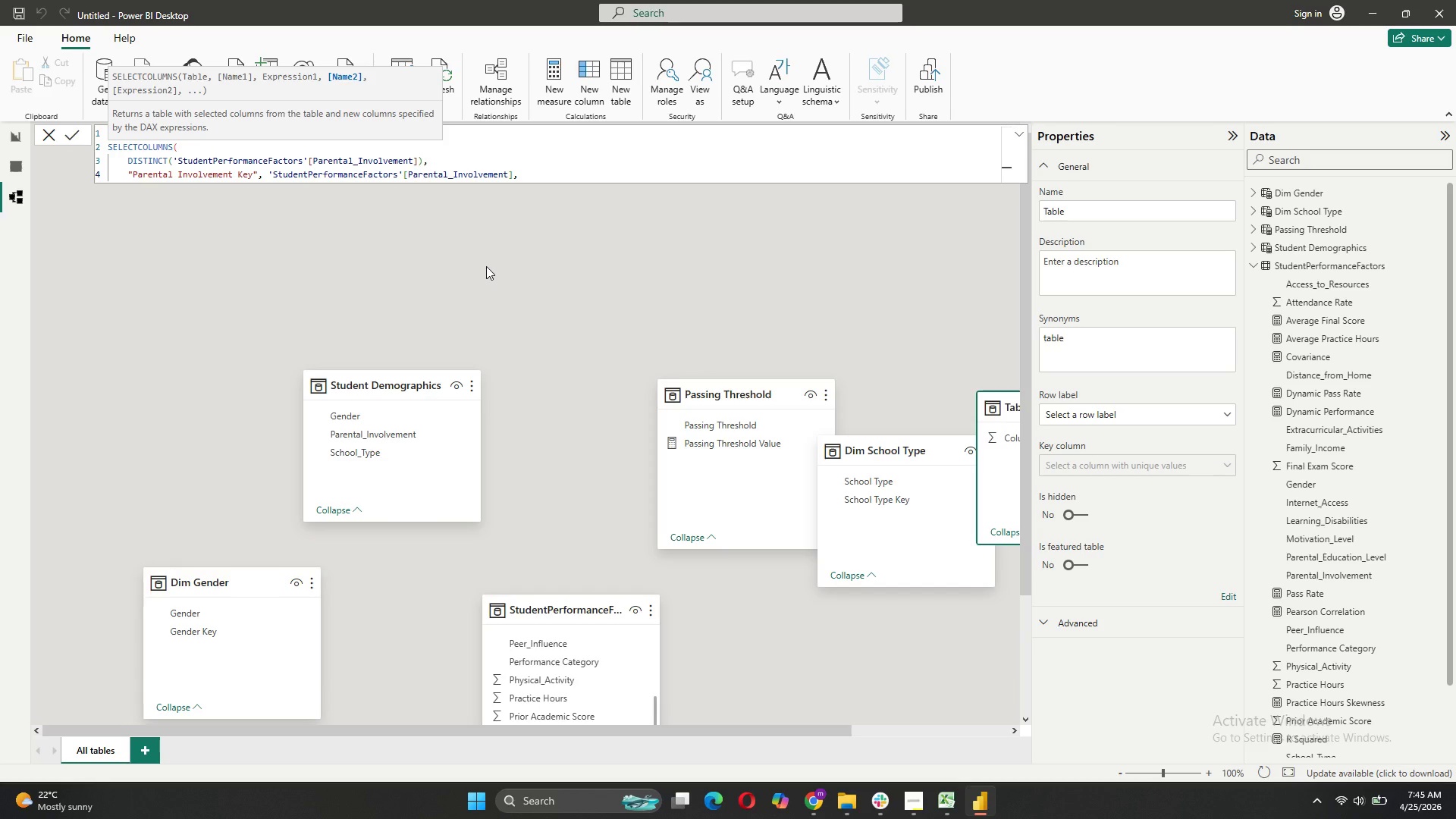 
key(Shift+ShiftRight)
 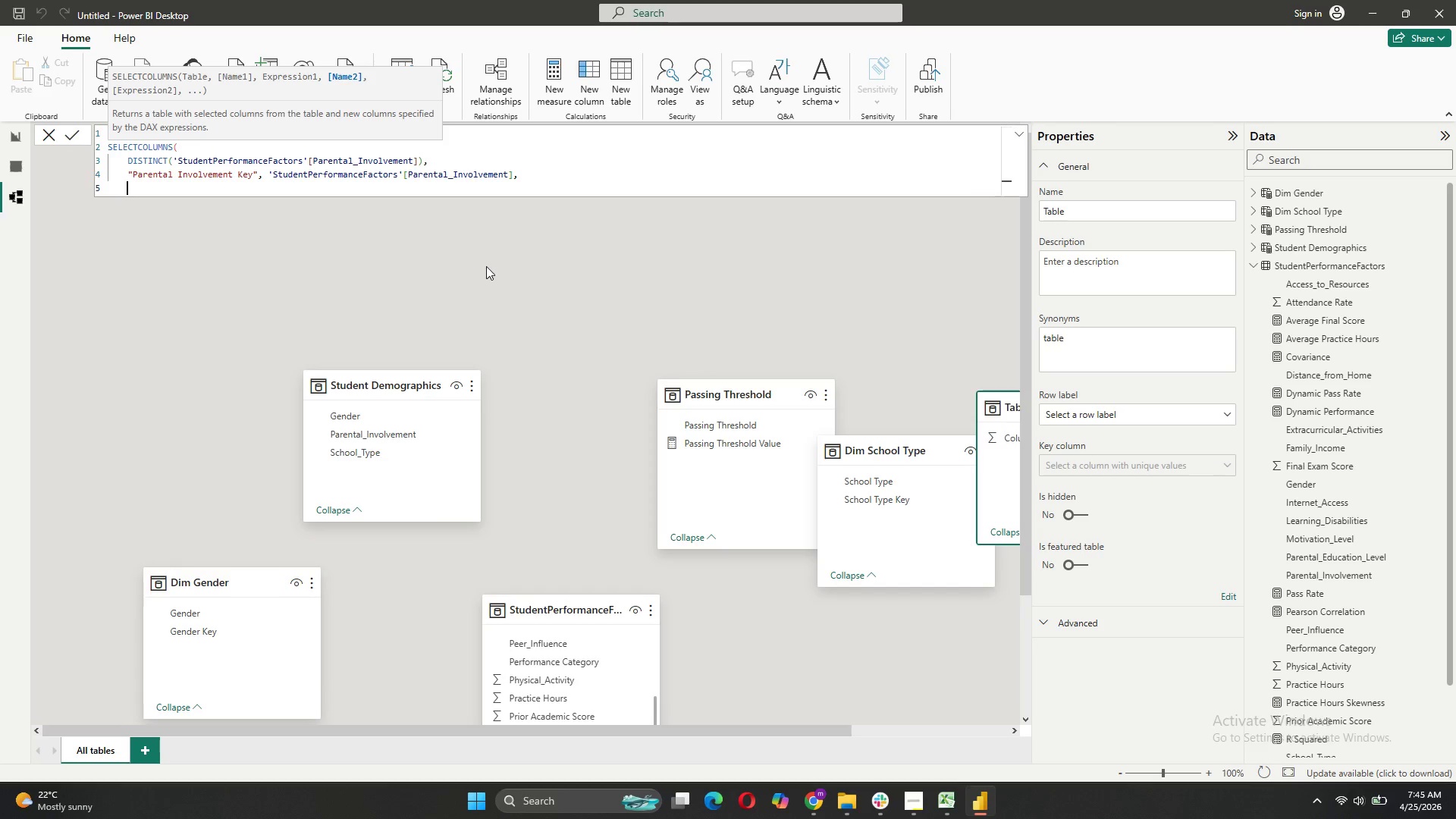 
key(Shift+Enter)
 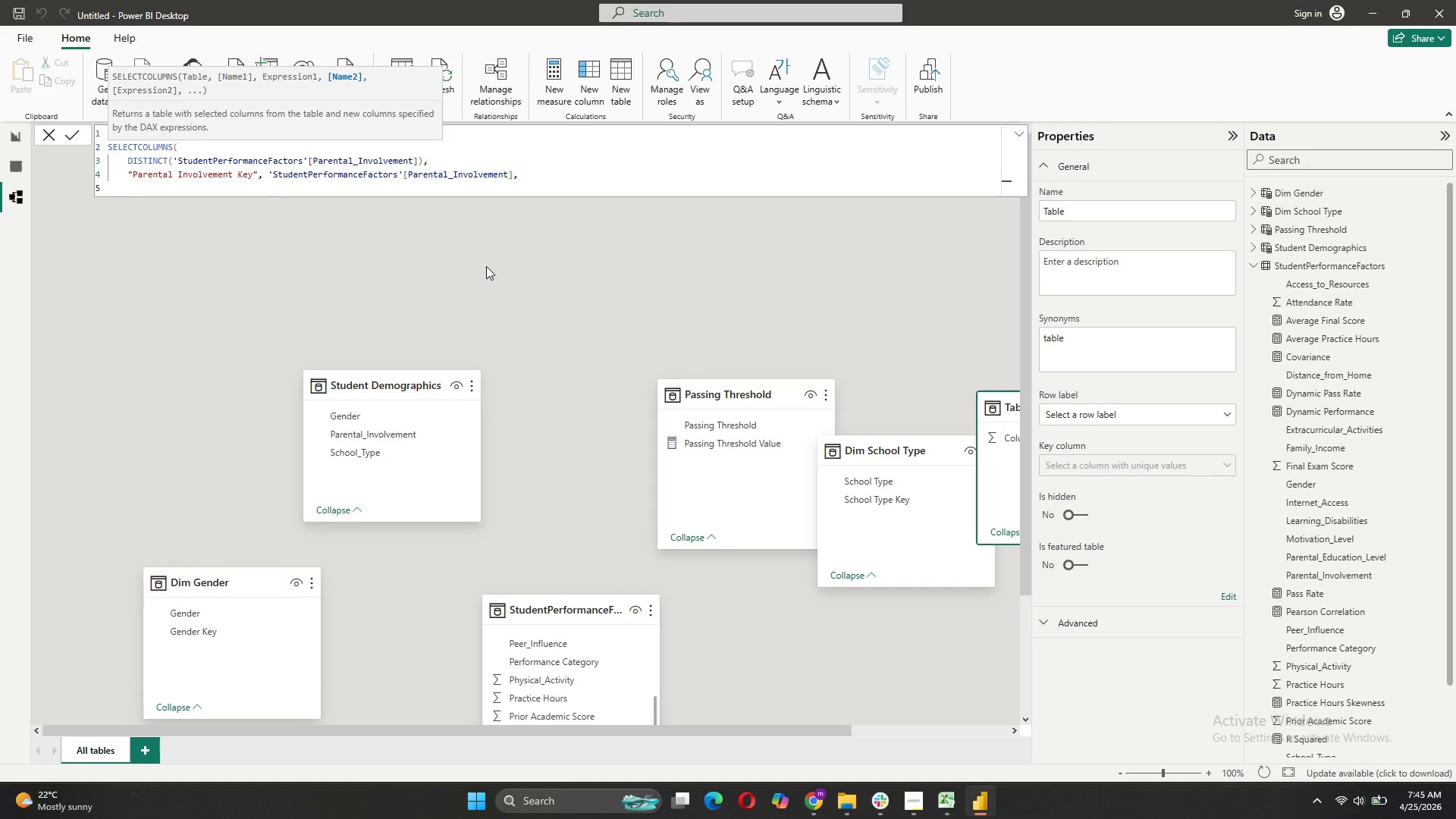 
type("Parental Inc)
key(Backspace)
type(volvement", ')
 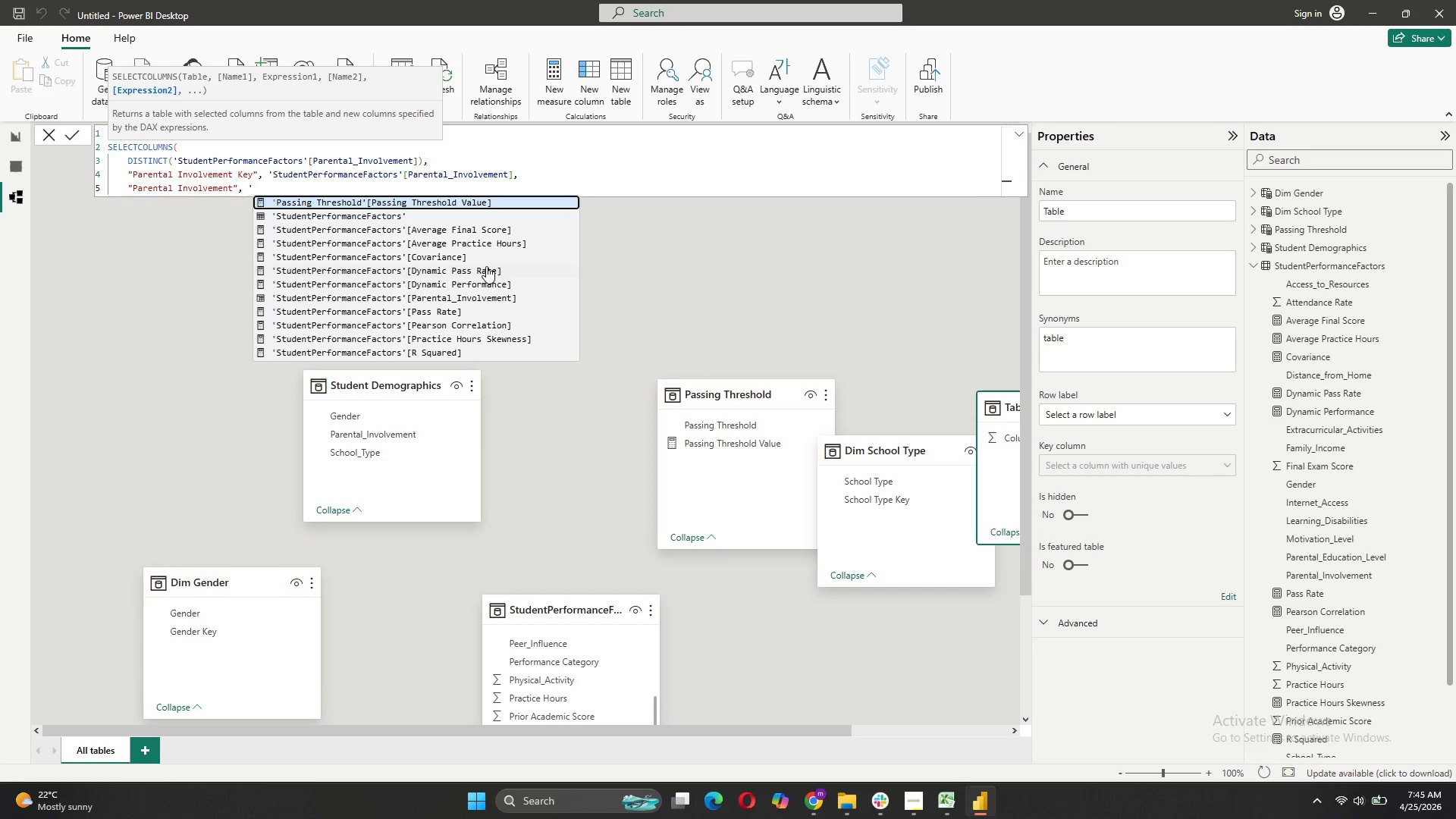 
left_click([491, 297])
 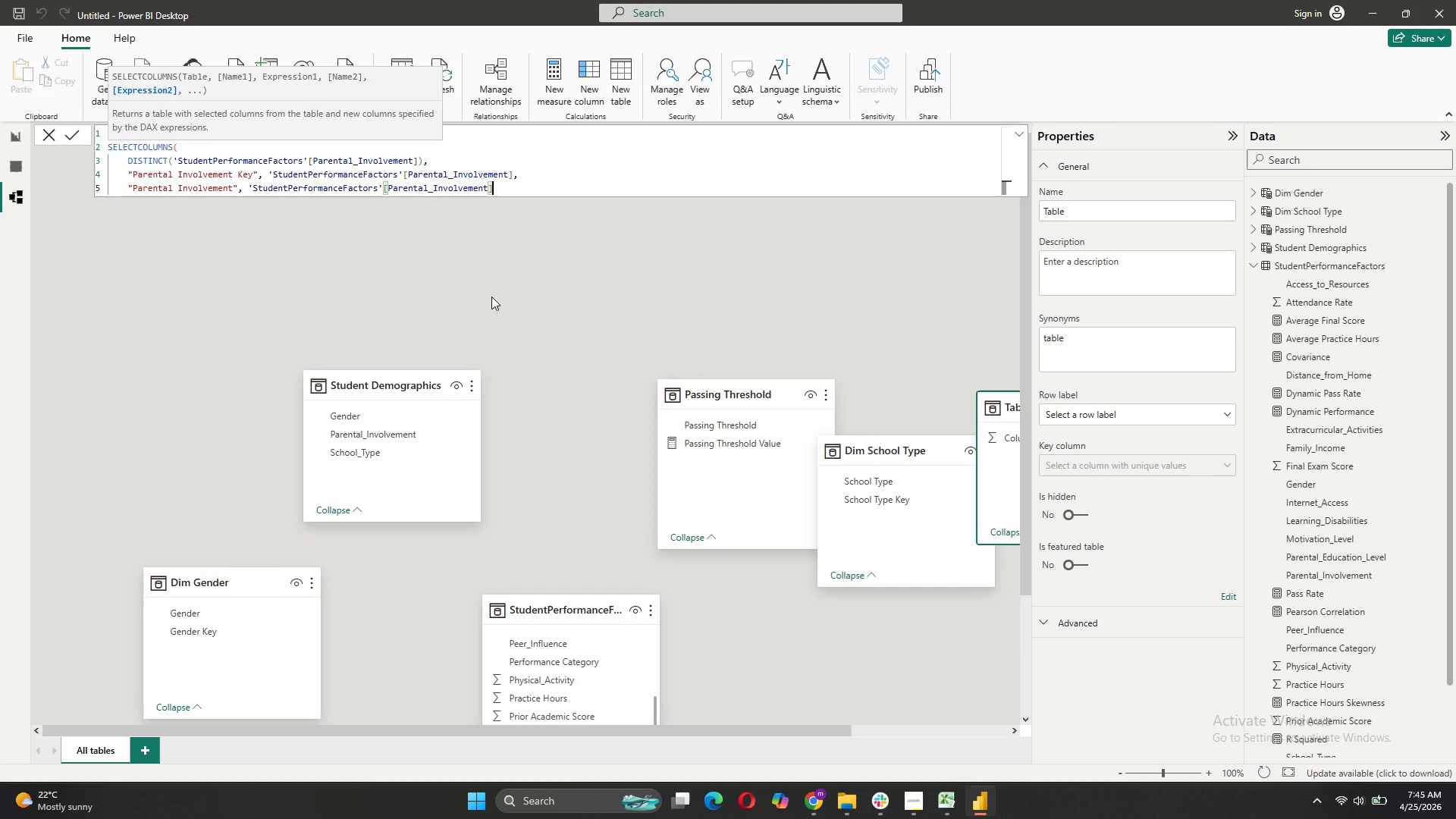 
key(Shift+ShiftRight)
 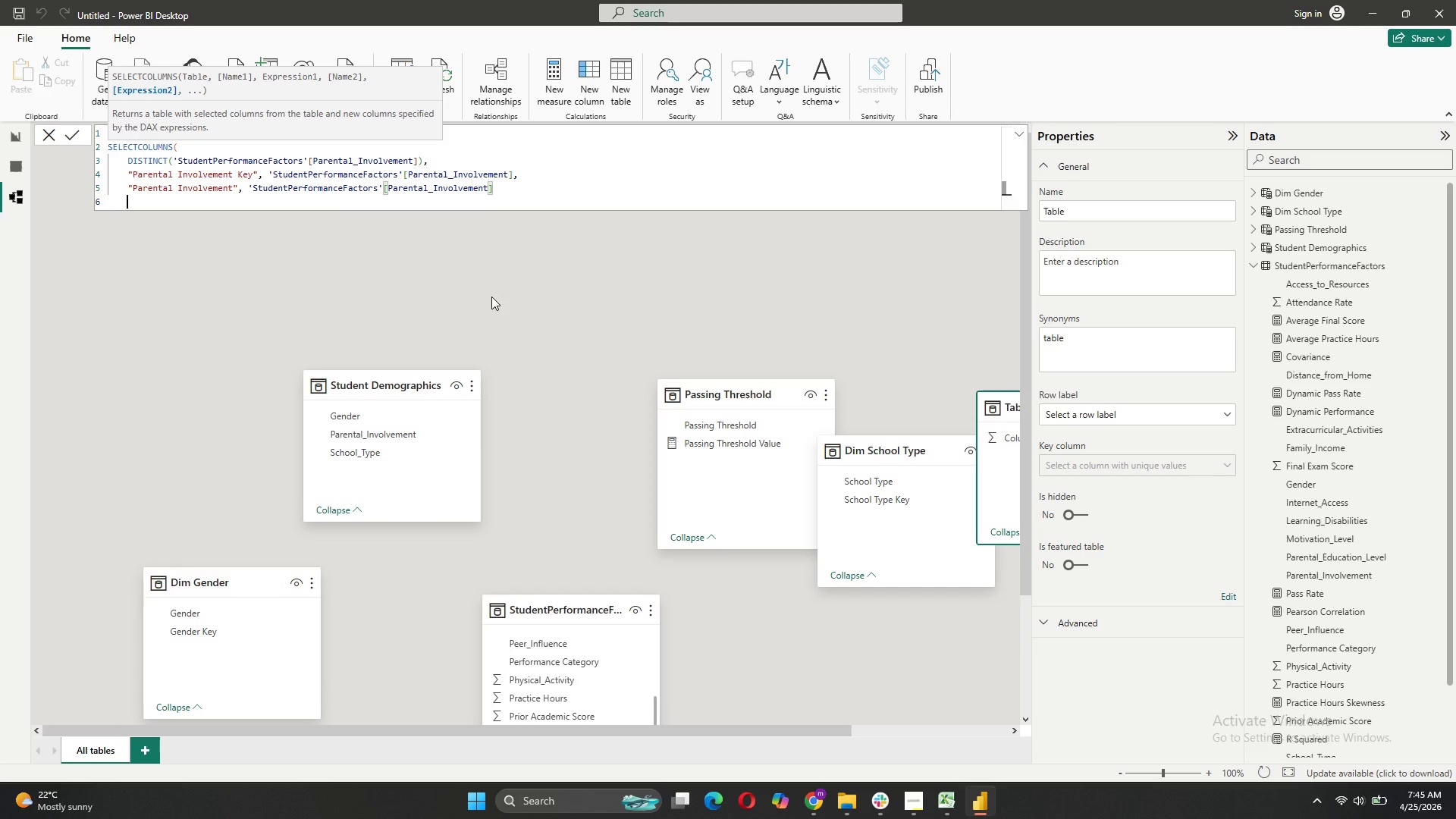 
key(Shift+Enter)
 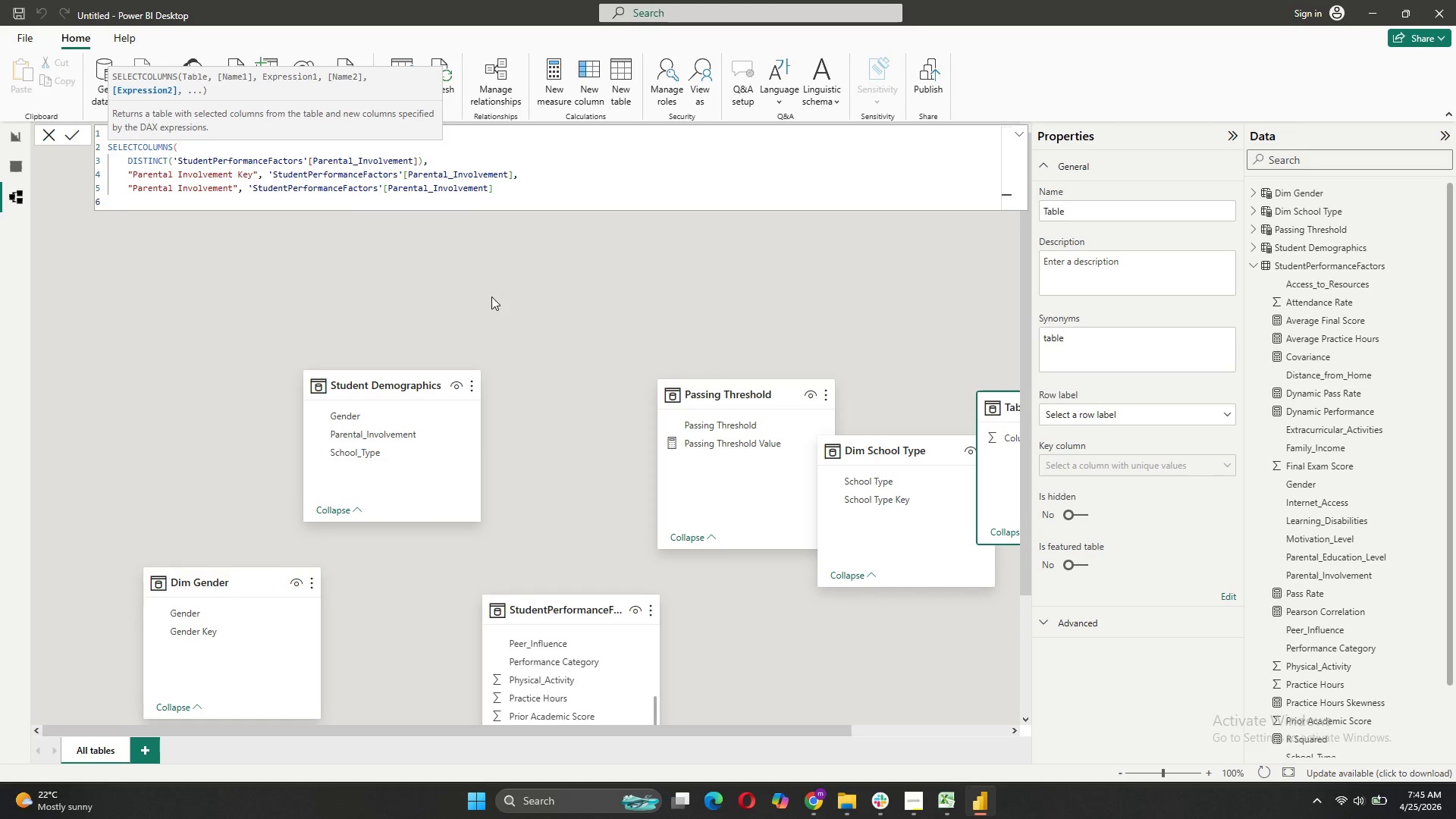 
key(Shift+0)
 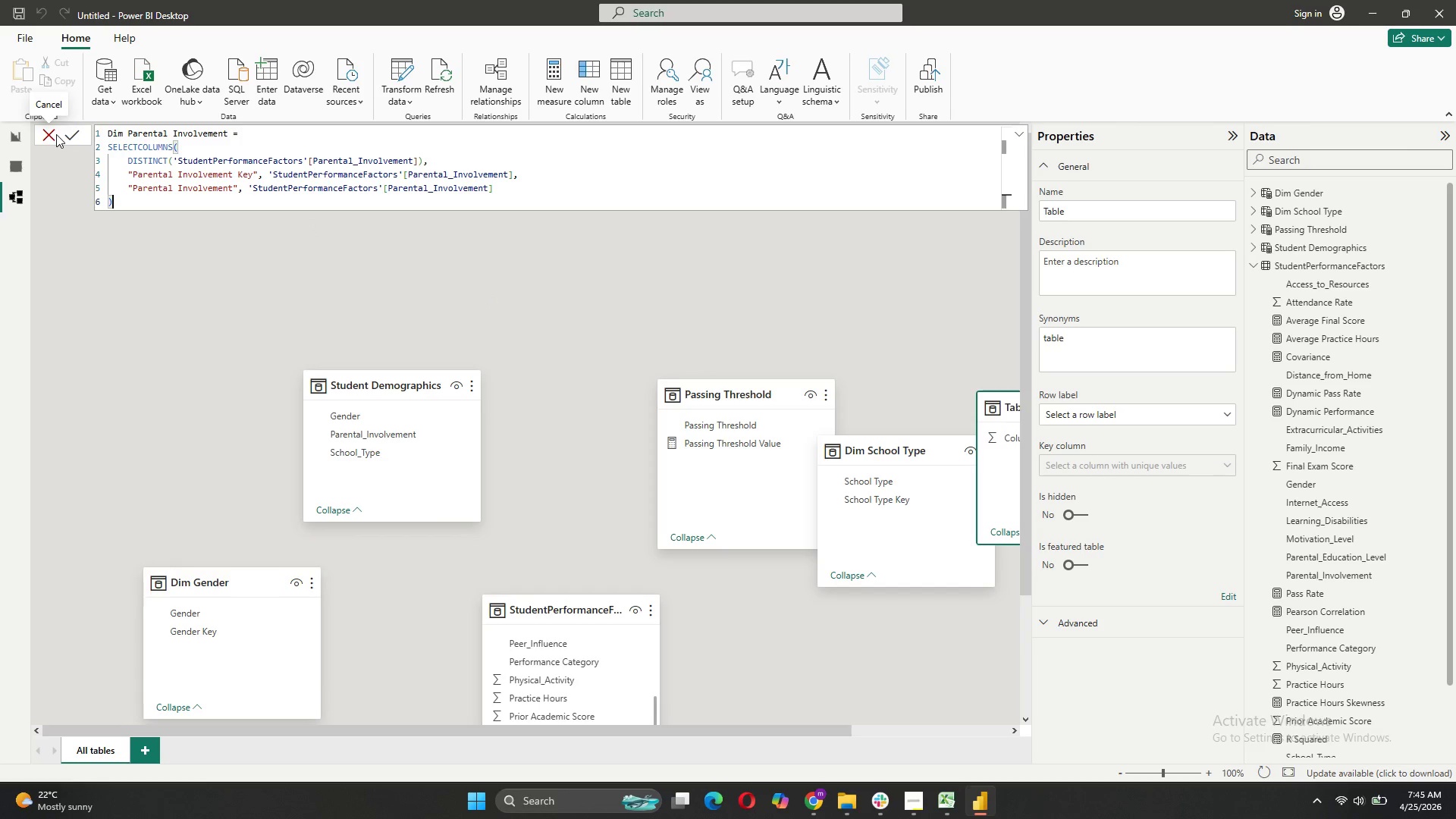 
left_click([65, 138])
 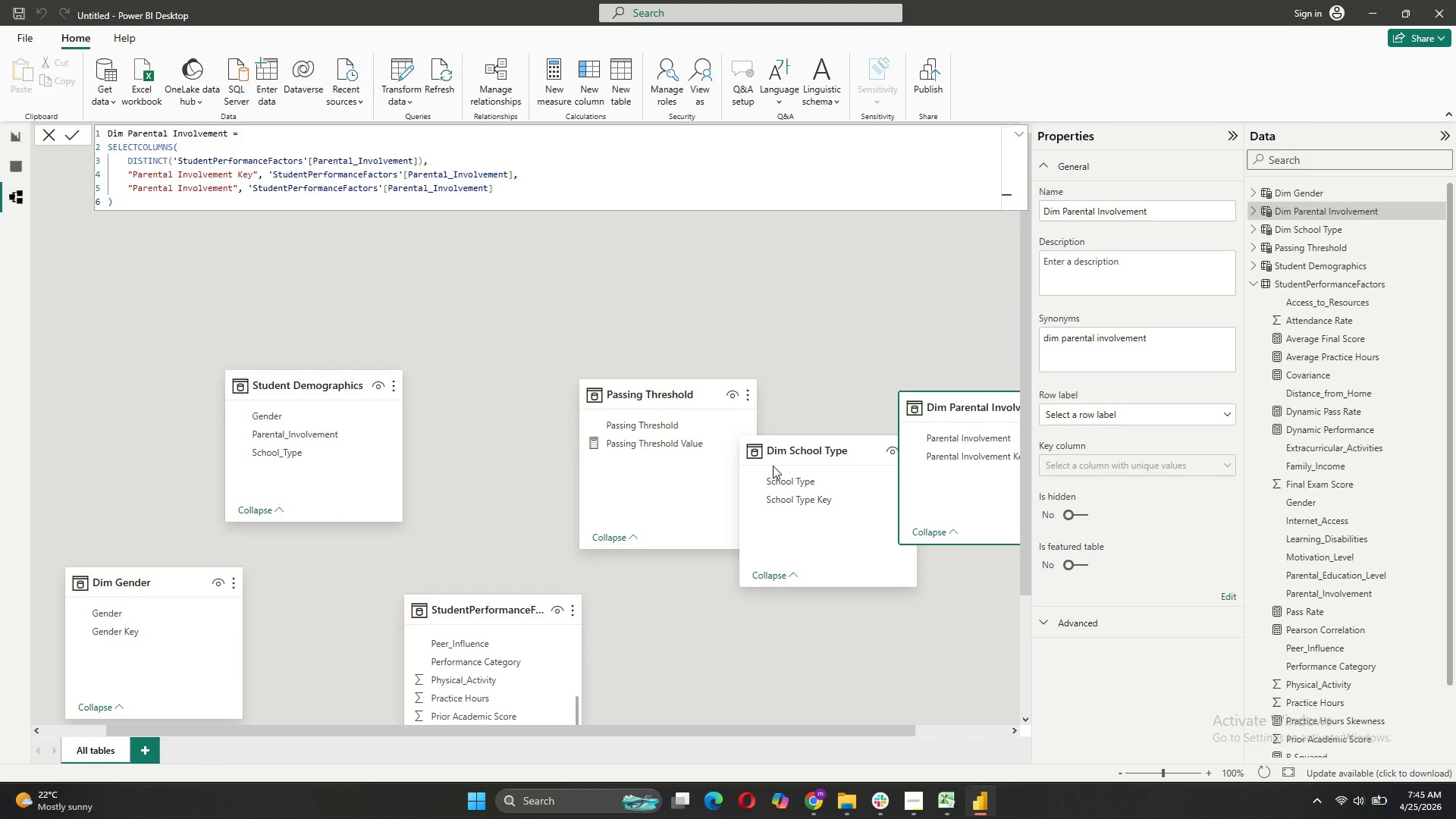 
left_click([967, 503])
 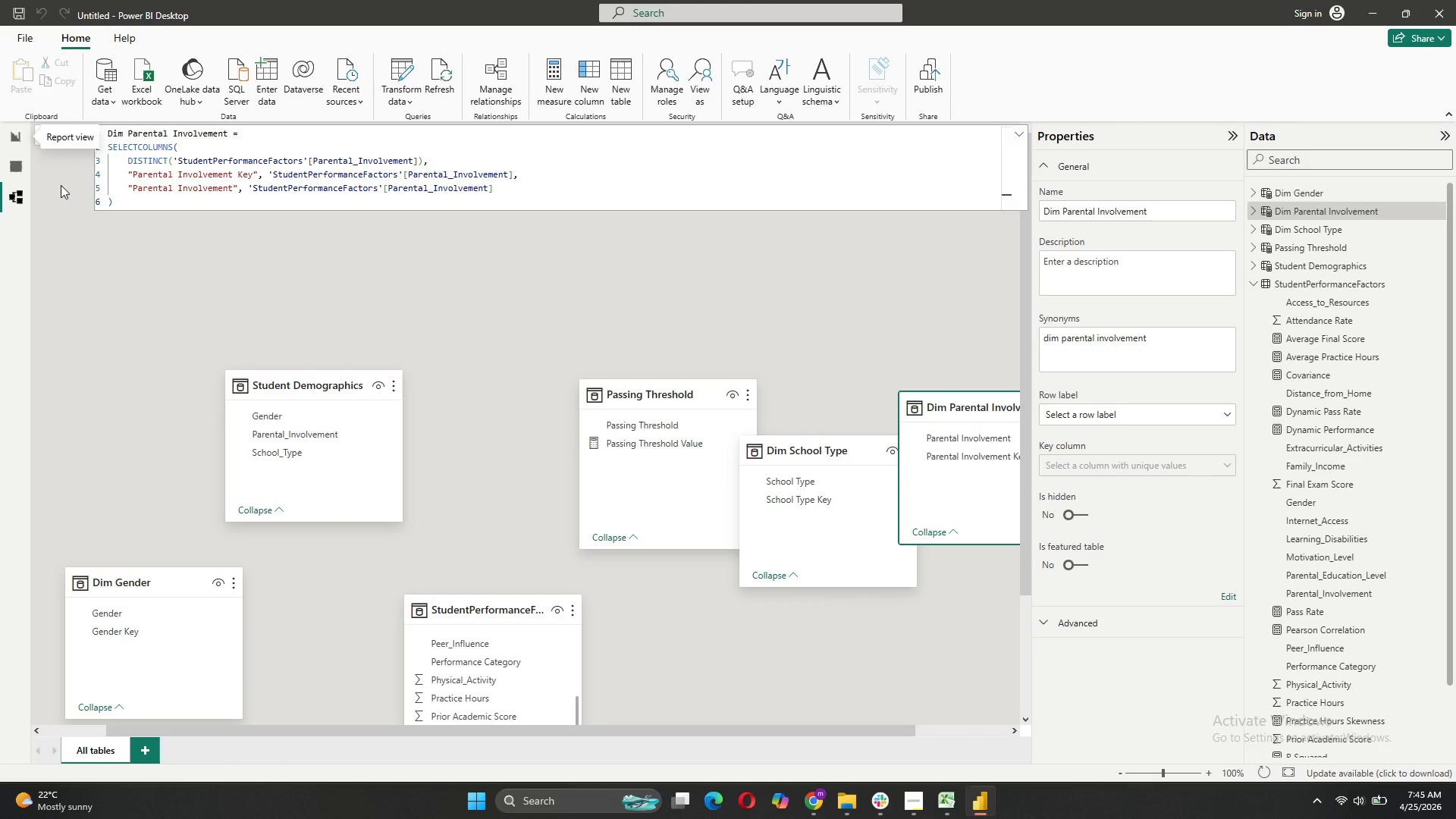 
left_click([52, 131])
 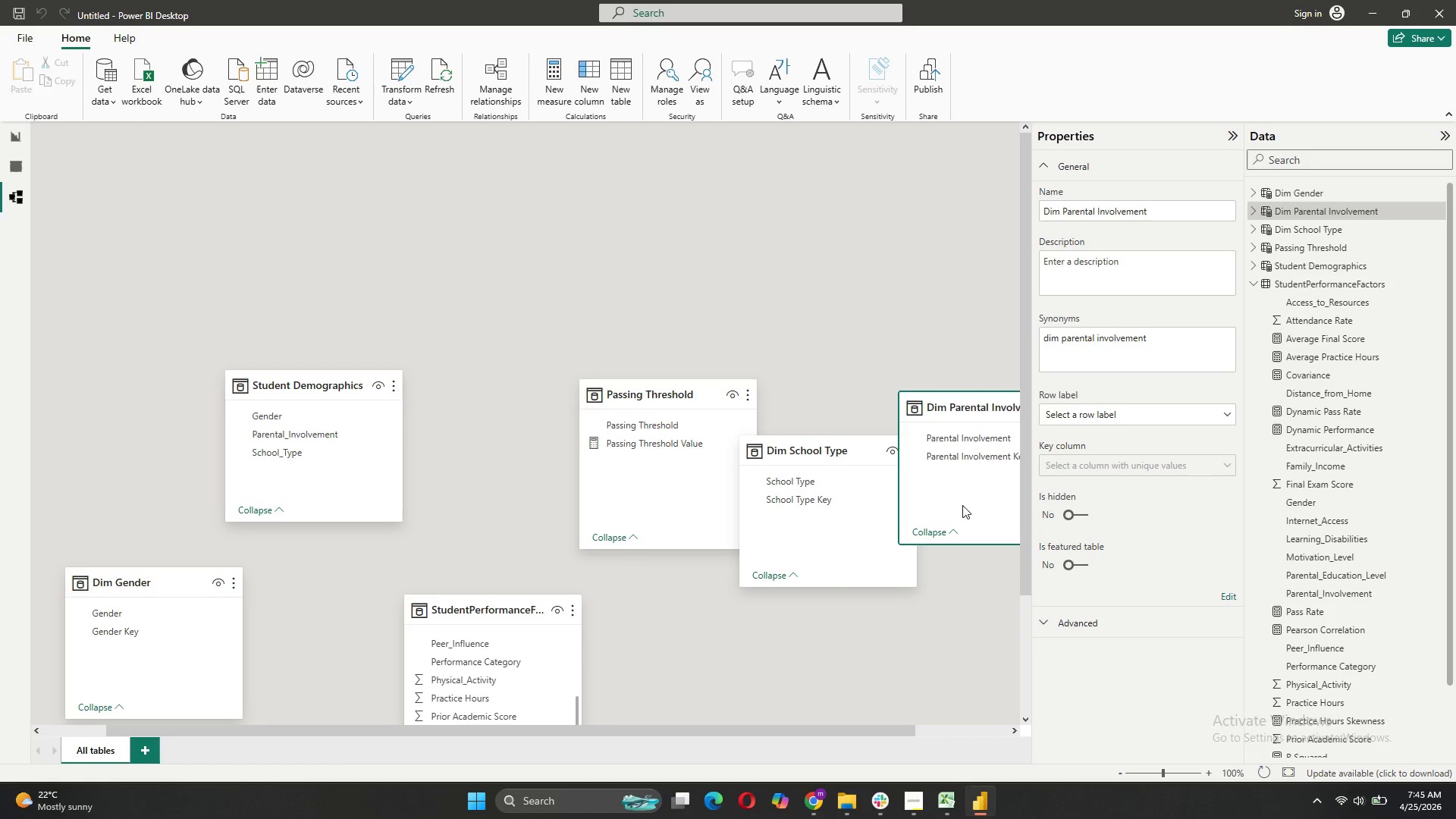 
left_click_drag(start_coordinate=[944, 494], to_coordinate=[792, 362])
 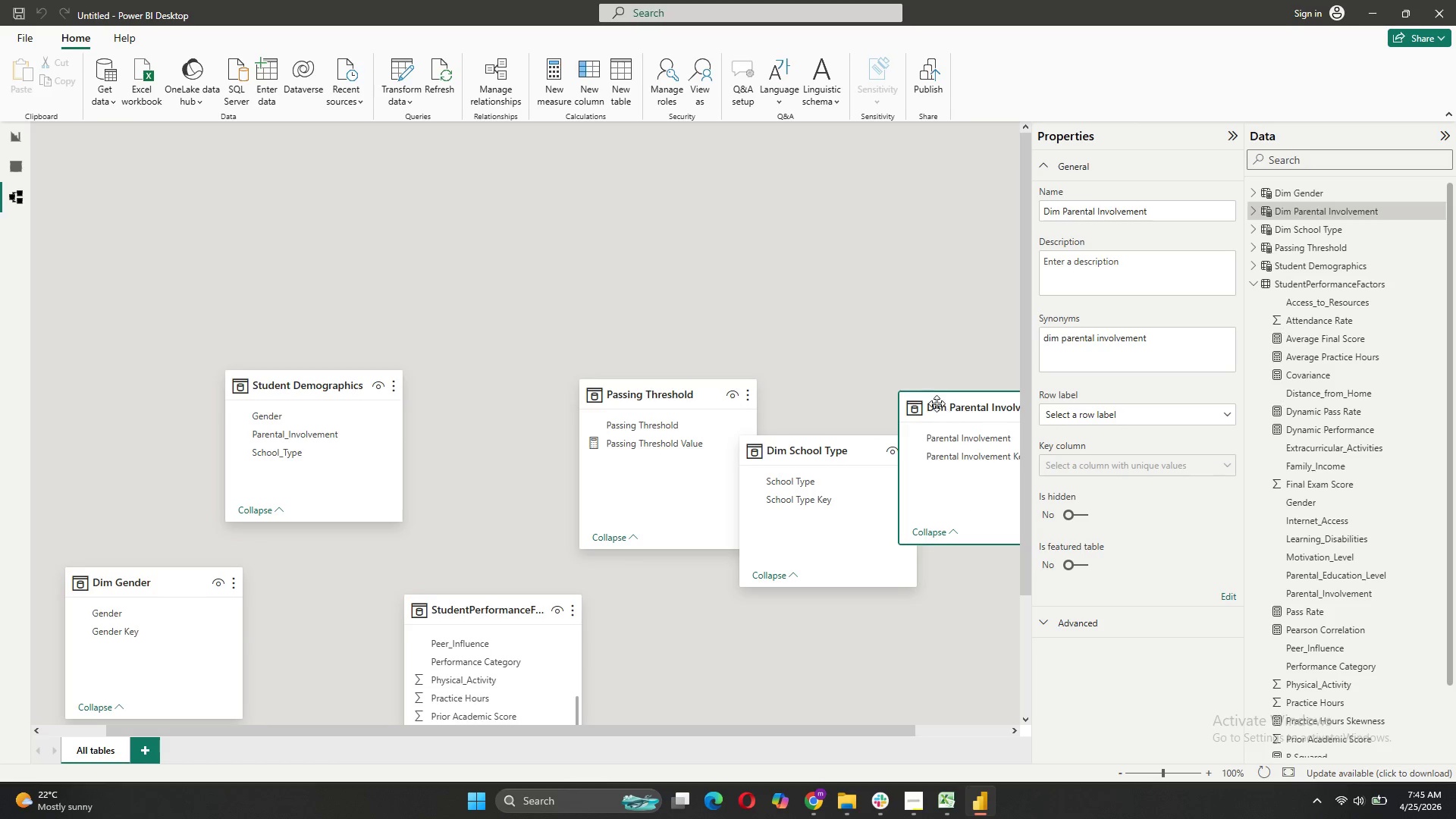 
left_click_drag(start_coordinate=[933, 398], to_coordinate=[565, 127])
 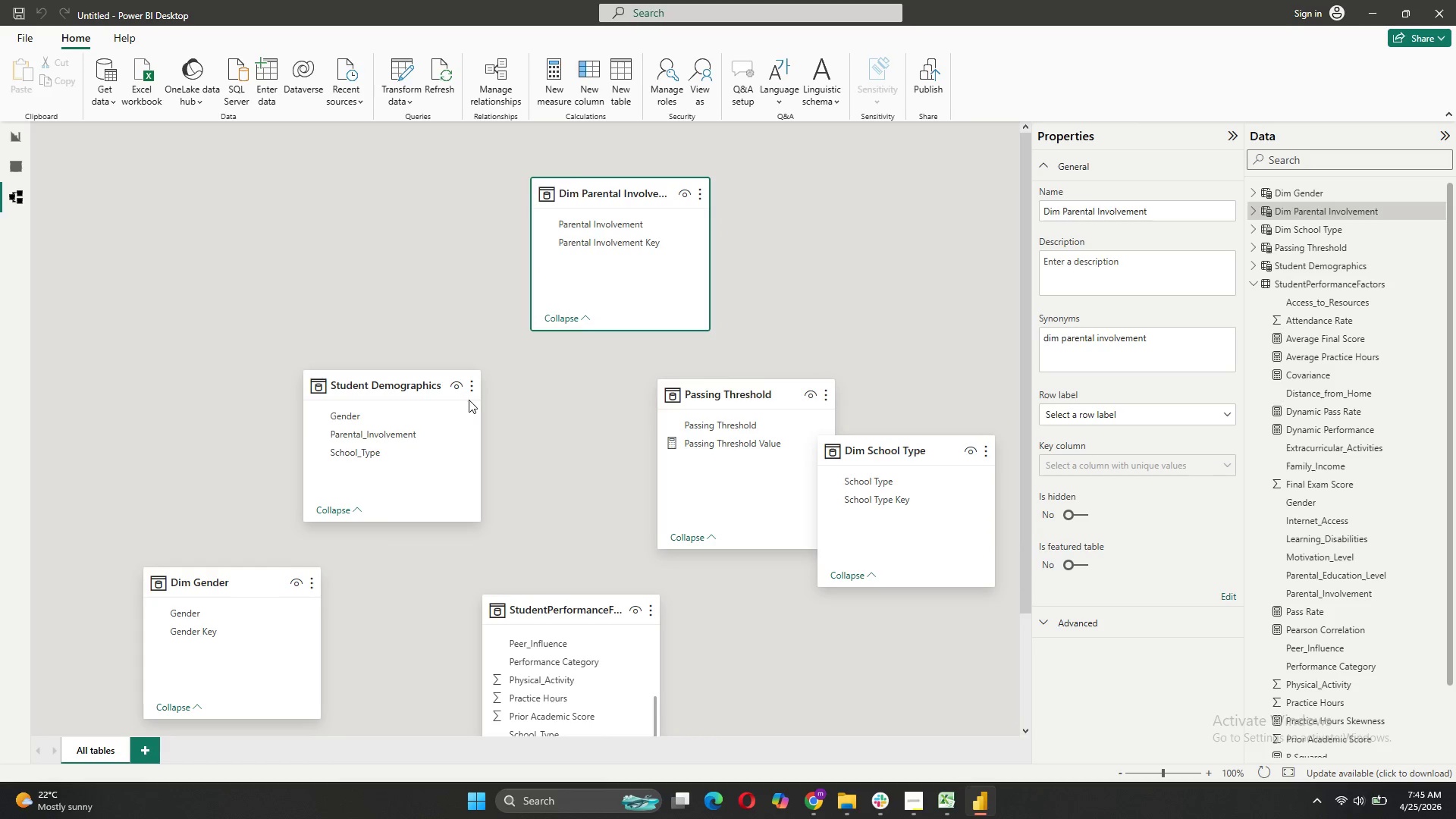 
left_click([471, 391])
 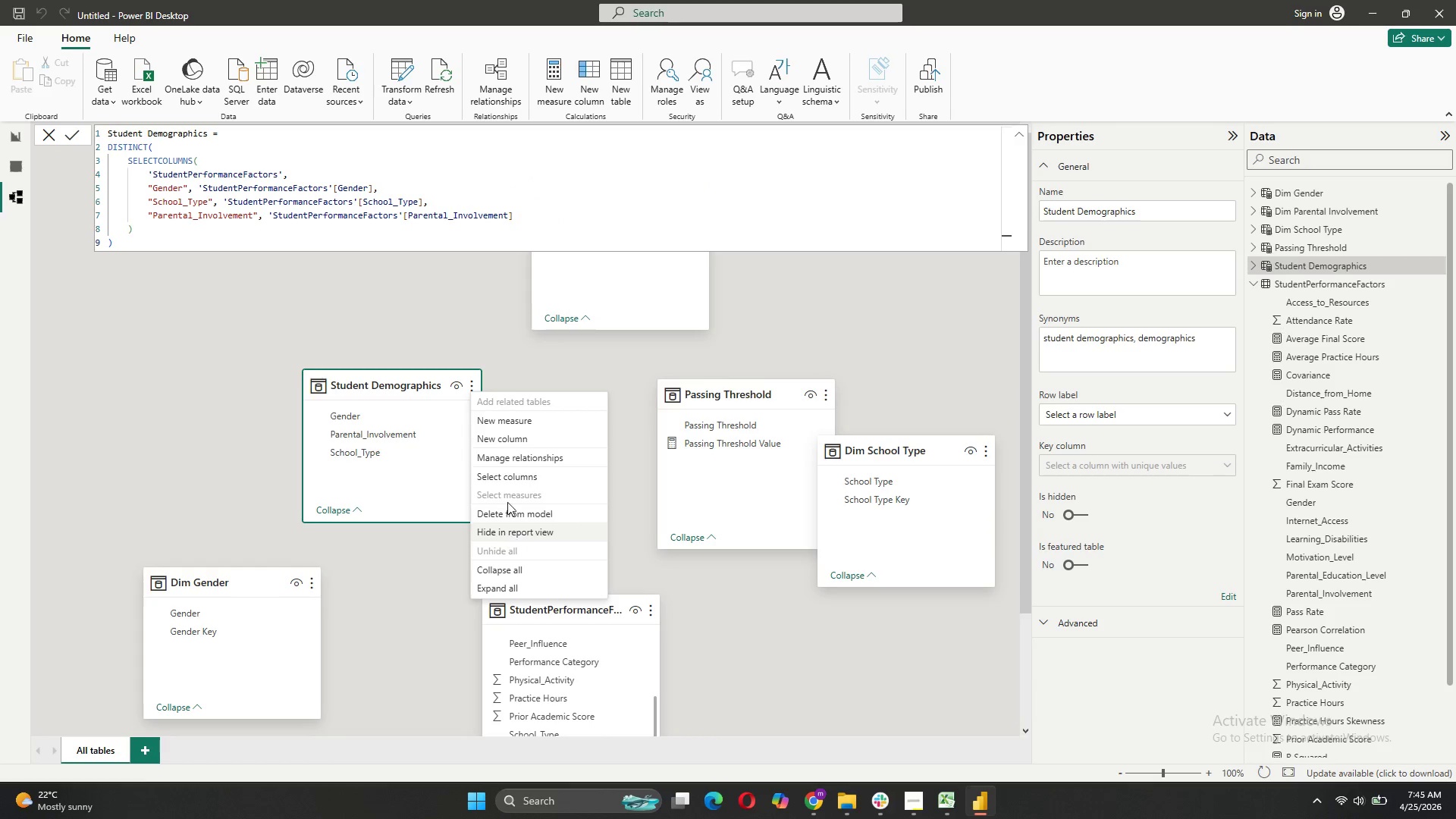 
left_click([495, 508])
 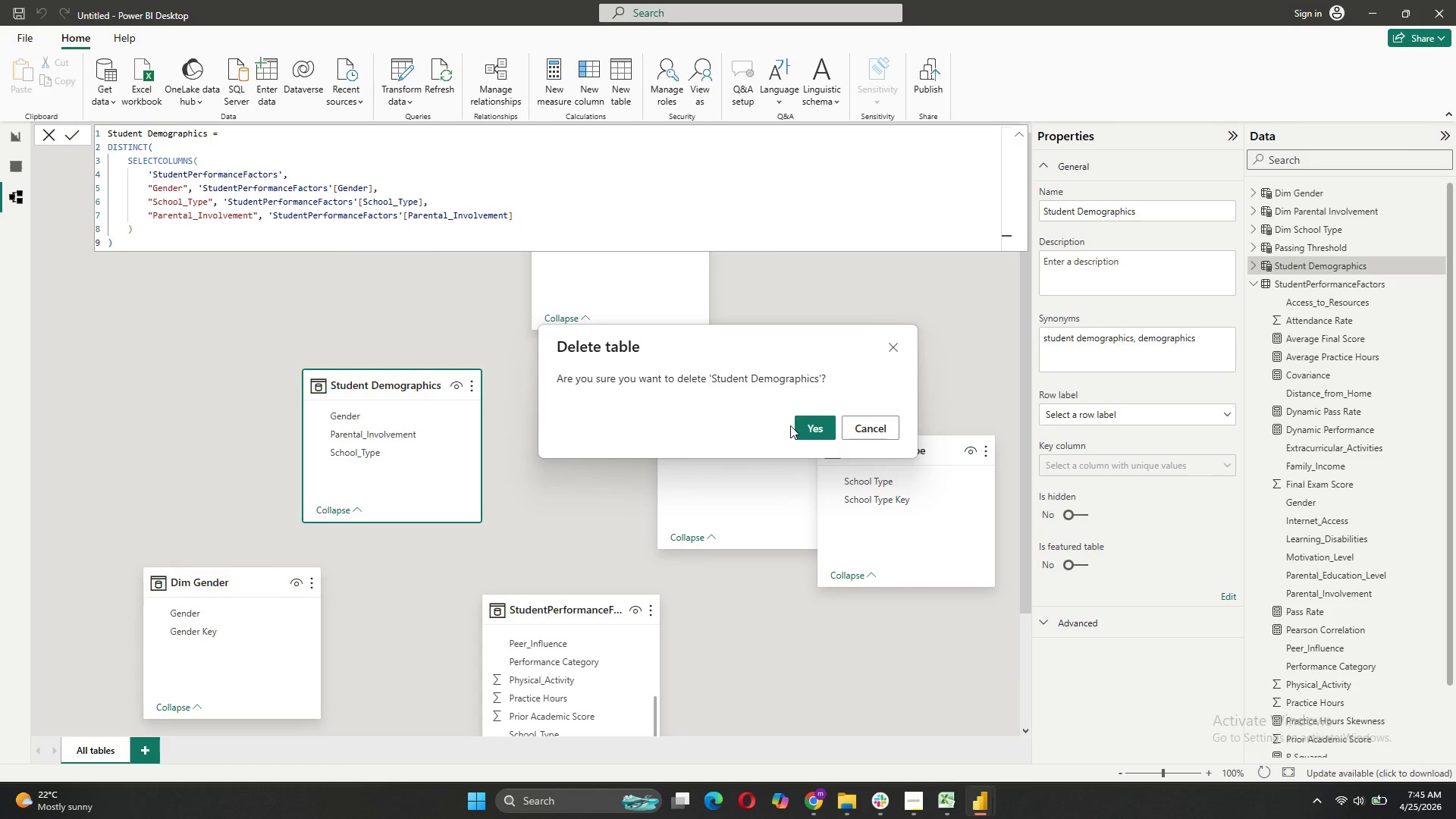 
left_click([811, 439])
 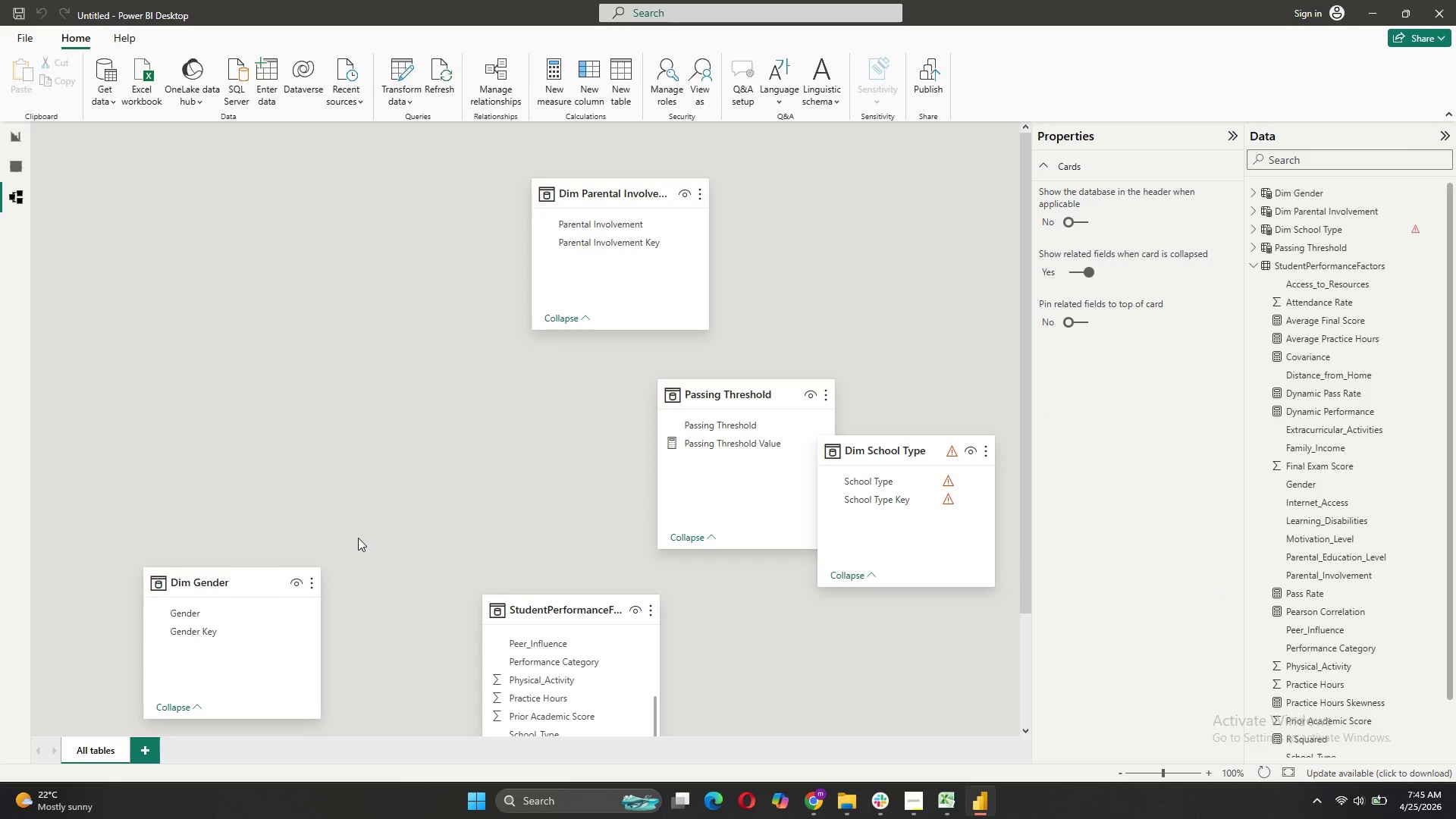 
left_click_drag(start_coordinate=[256, 582], to_coordinate=[253, 334])
 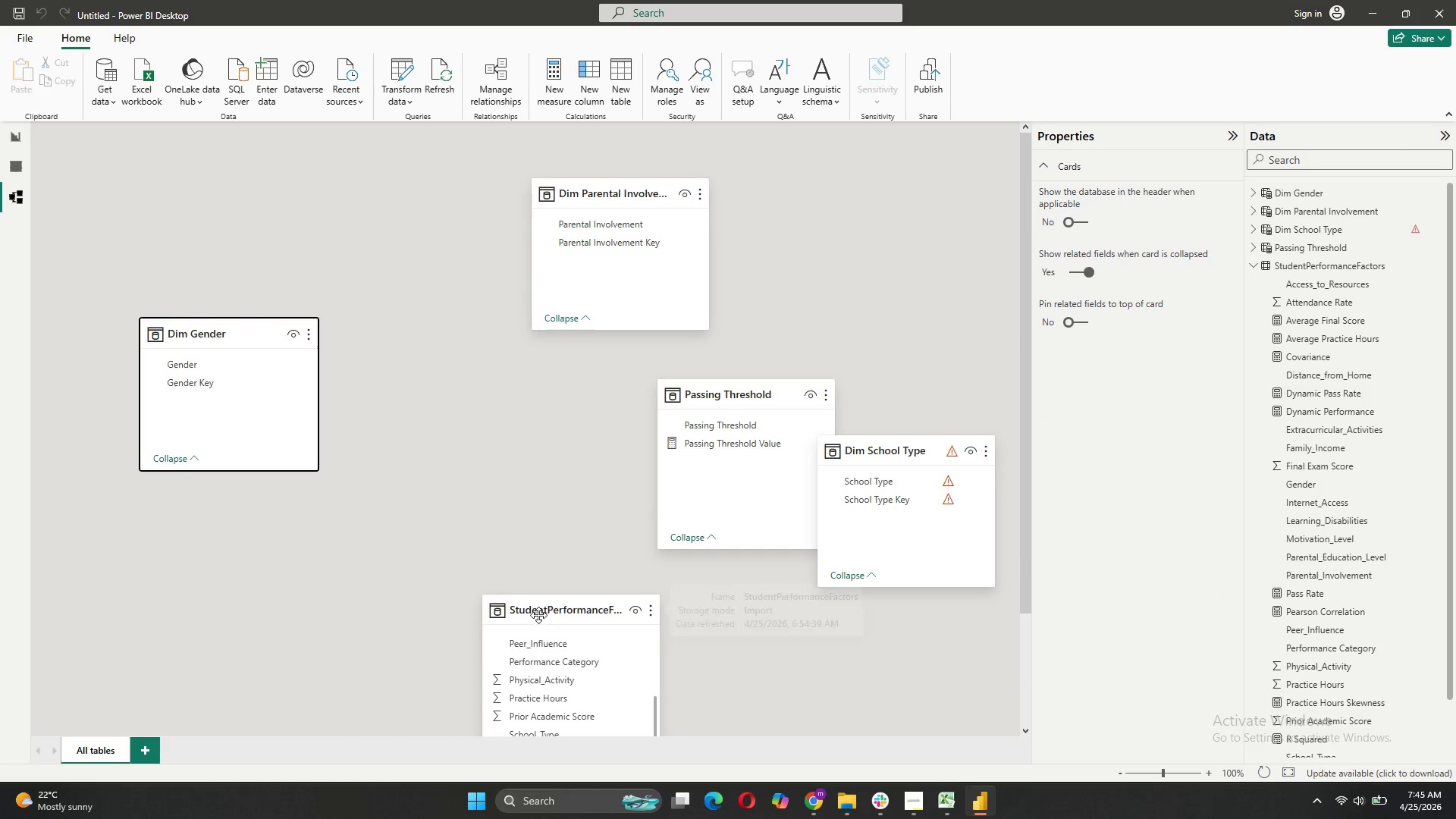 
left_click_drag(start_coordinate=[538, 615], to_coordinate=[473, 491])
 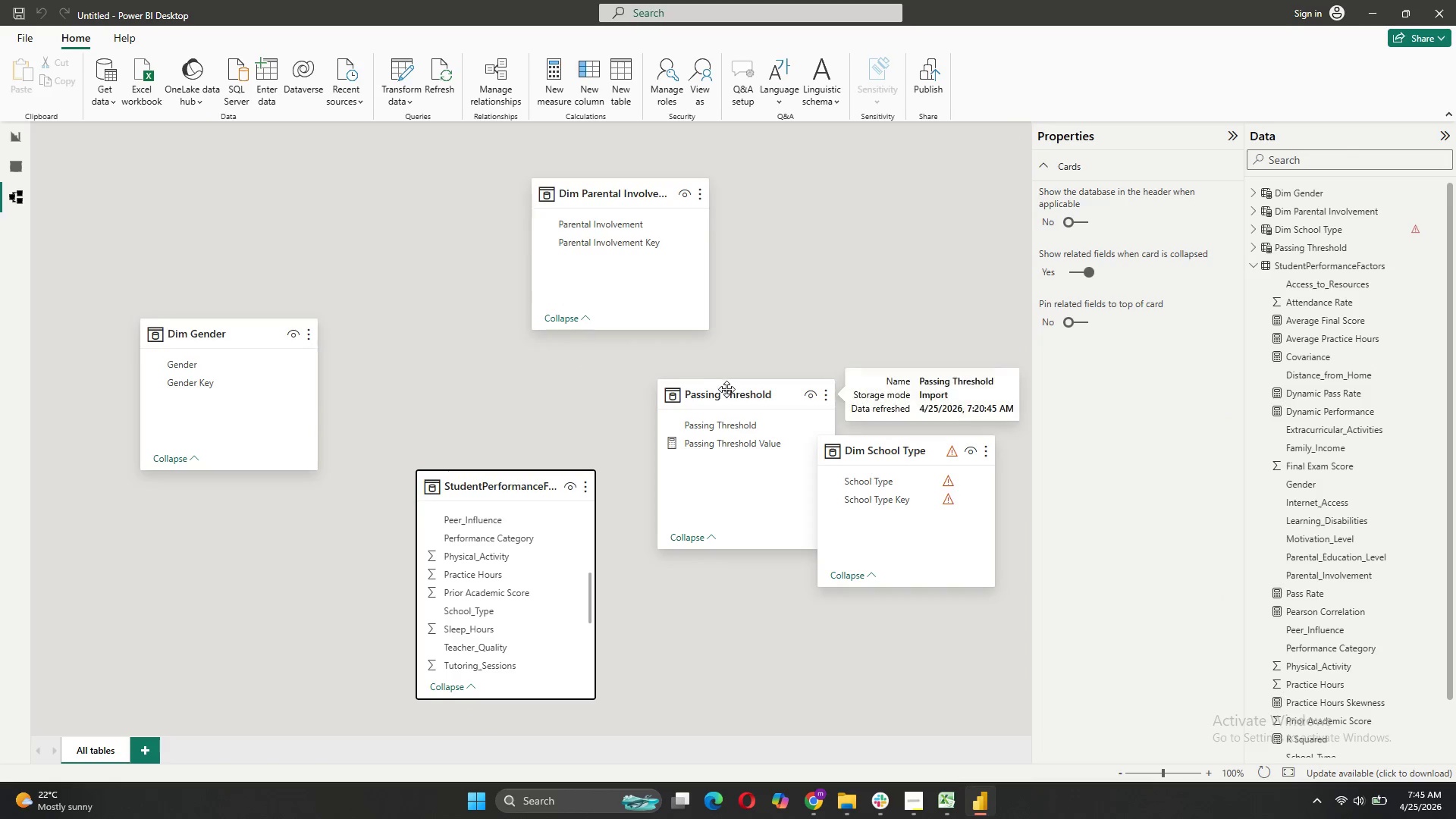 
left_click_drag(start_coordinate=[728, 394], to_coordinate=[381, 189])
 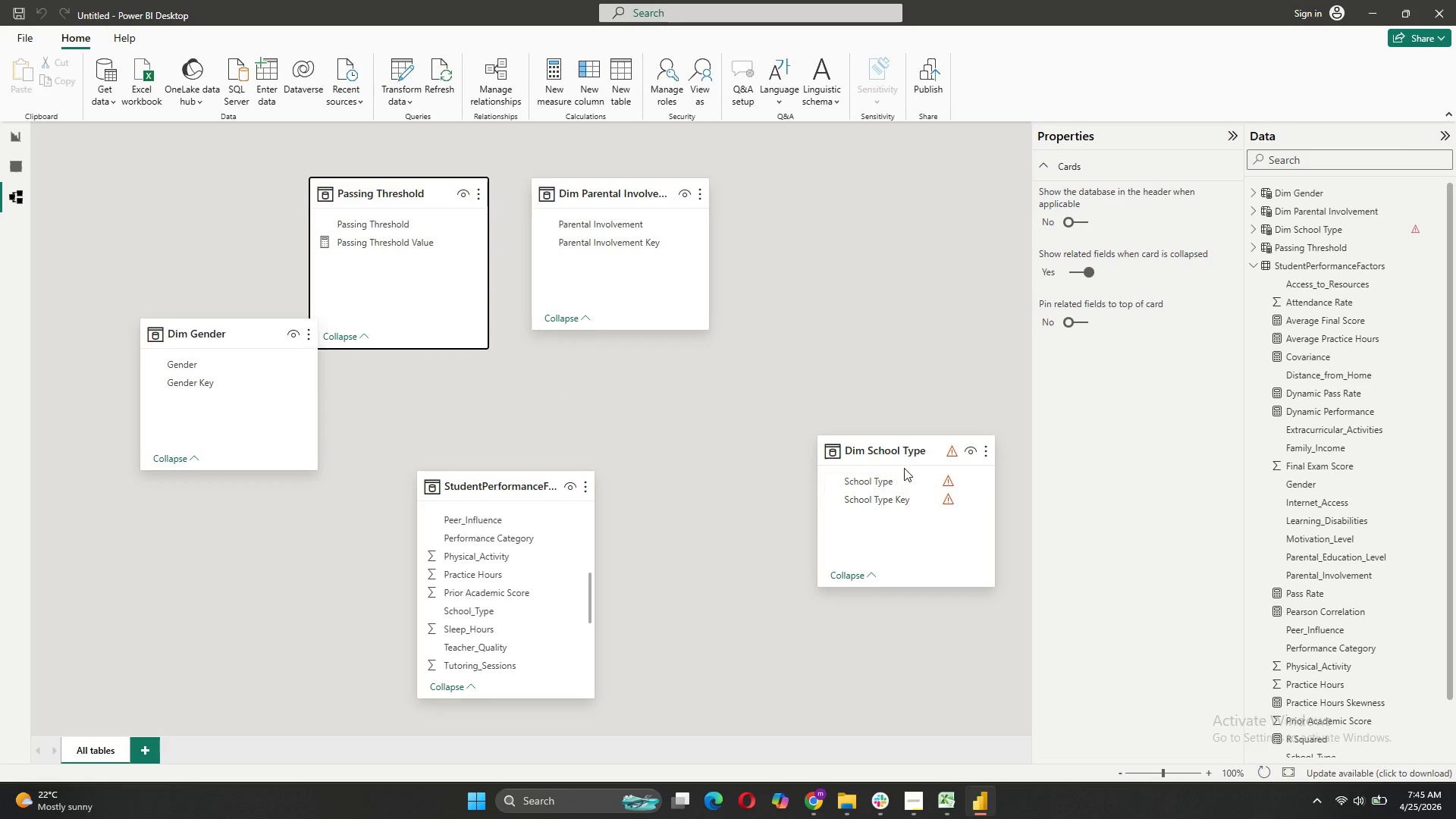 
left_click_drag(start_coordinate=[899, 454], to_coordinate=[770, 391])
 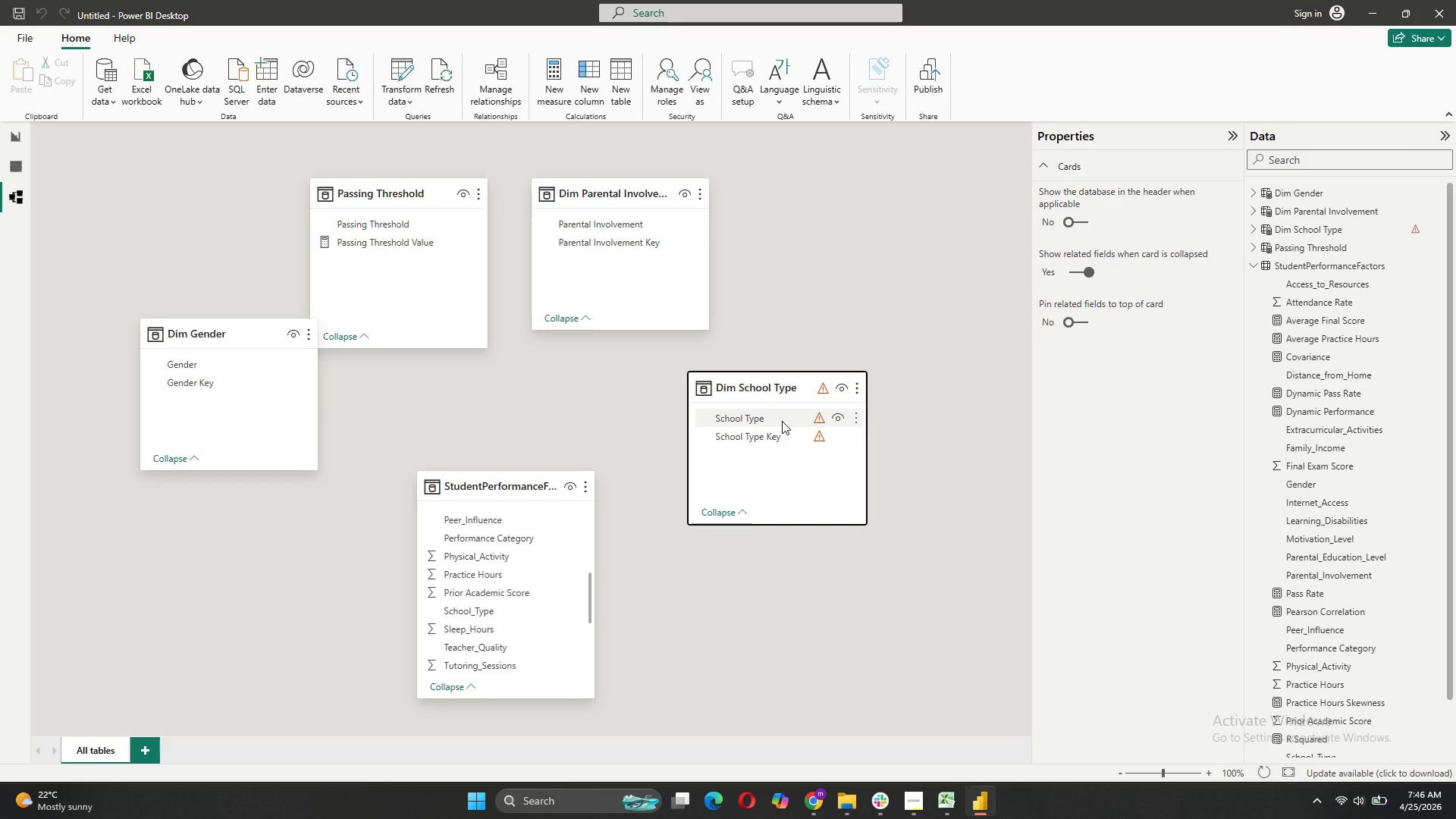 
left_click([805, 393])
 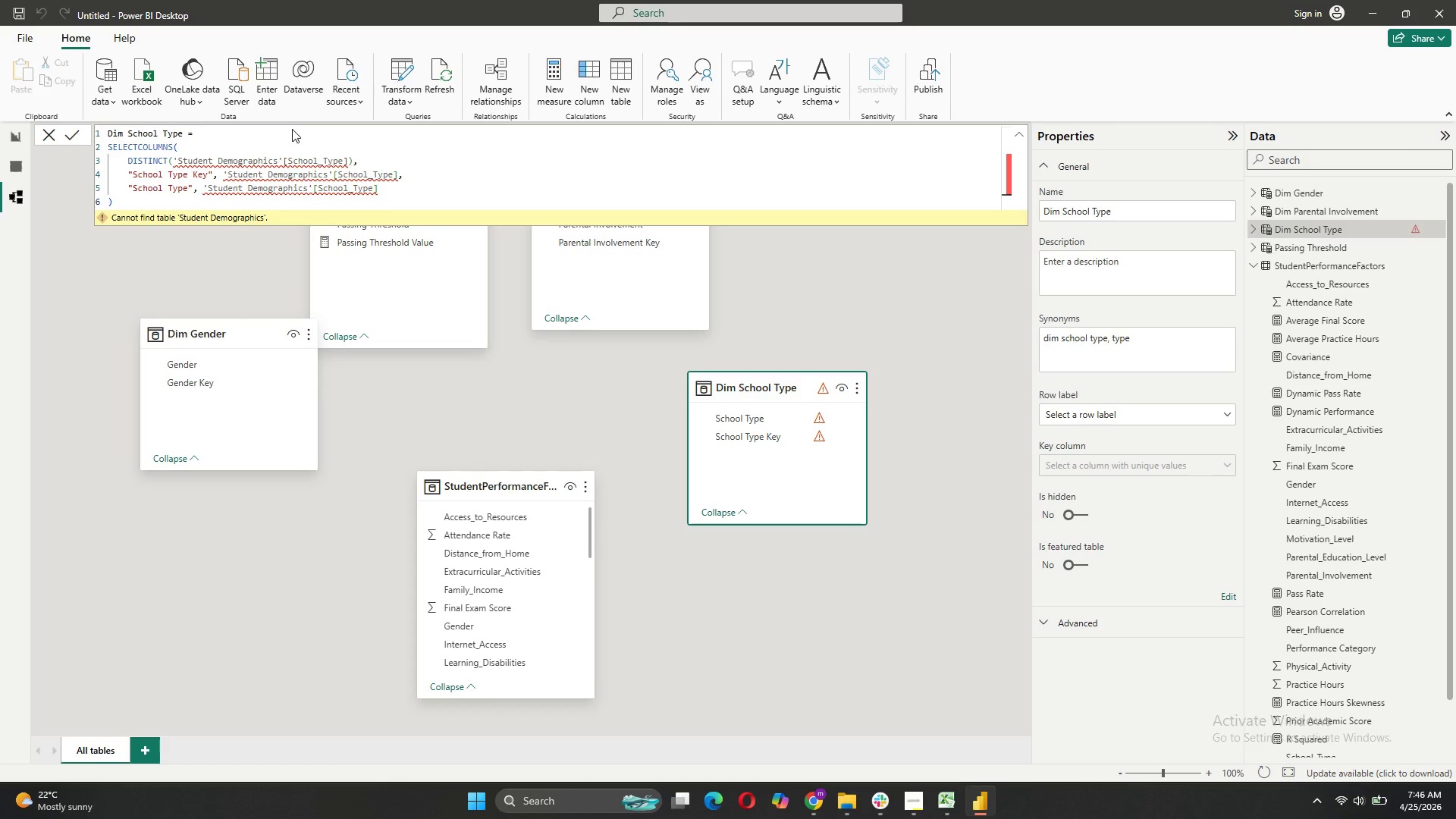 
left_click_drag(start_coordinate=[277, 159], to_coordinate=[213, 162])
 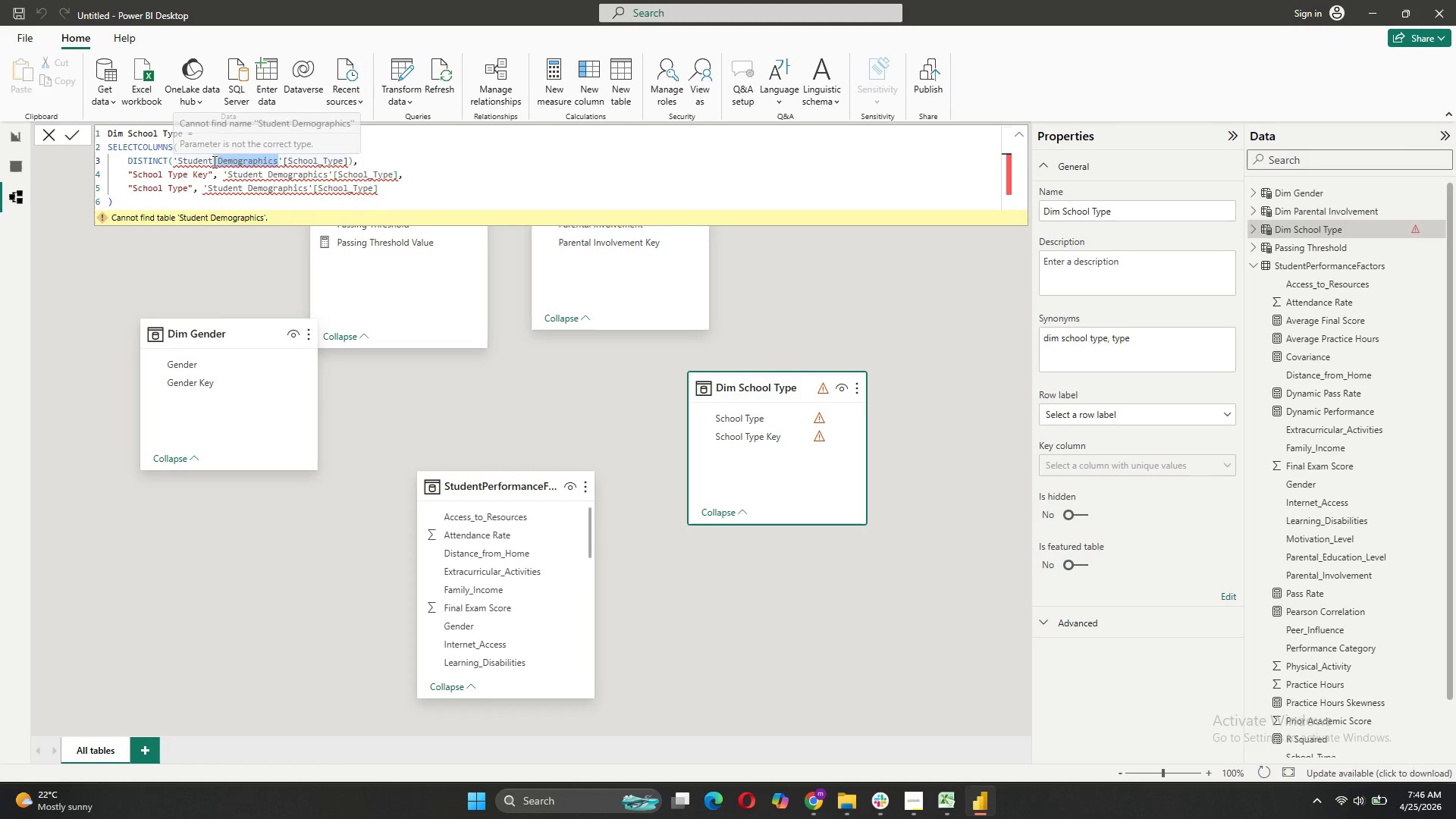 
key(Backspace)
 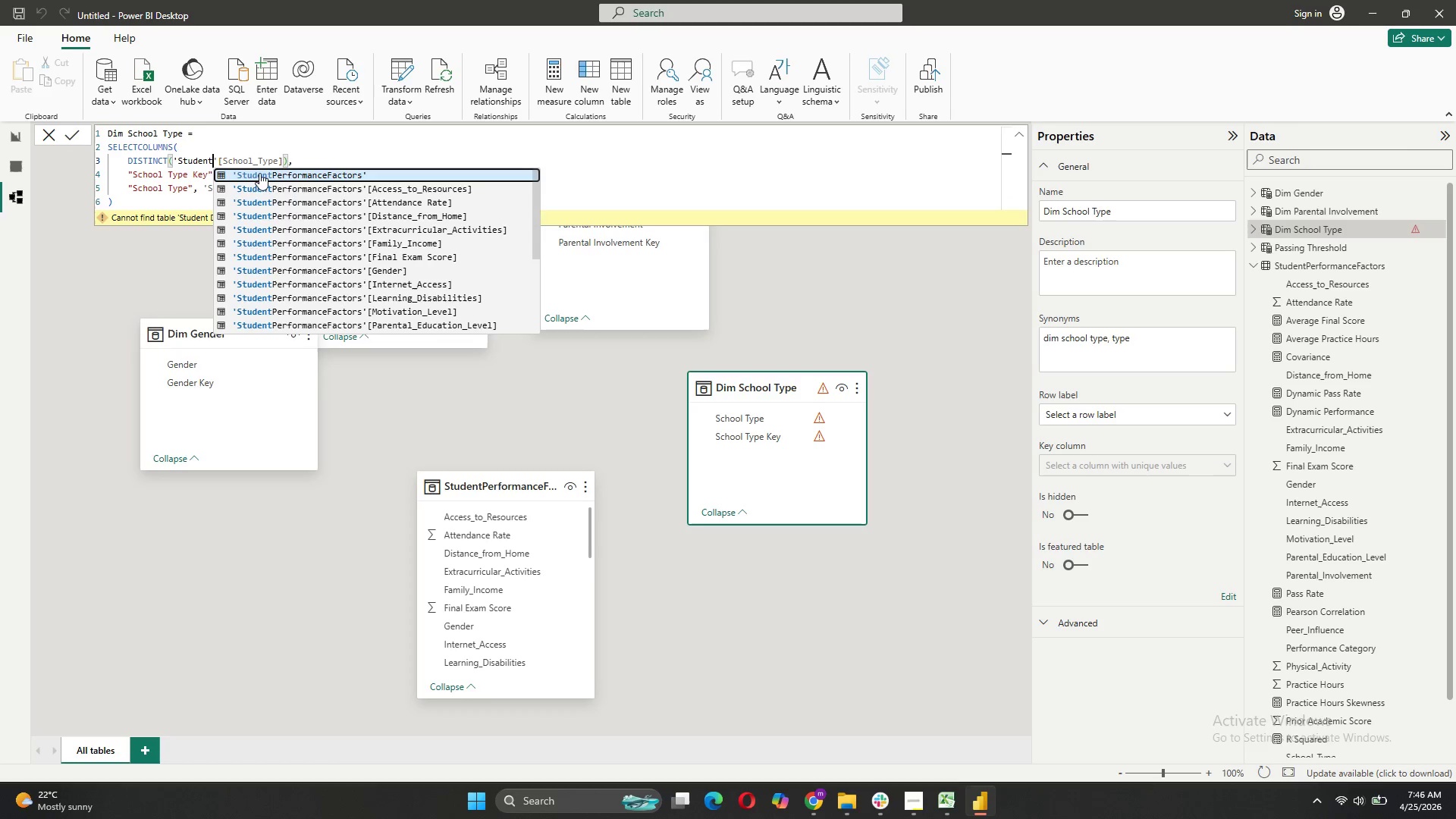 
left_click([260, 174])
 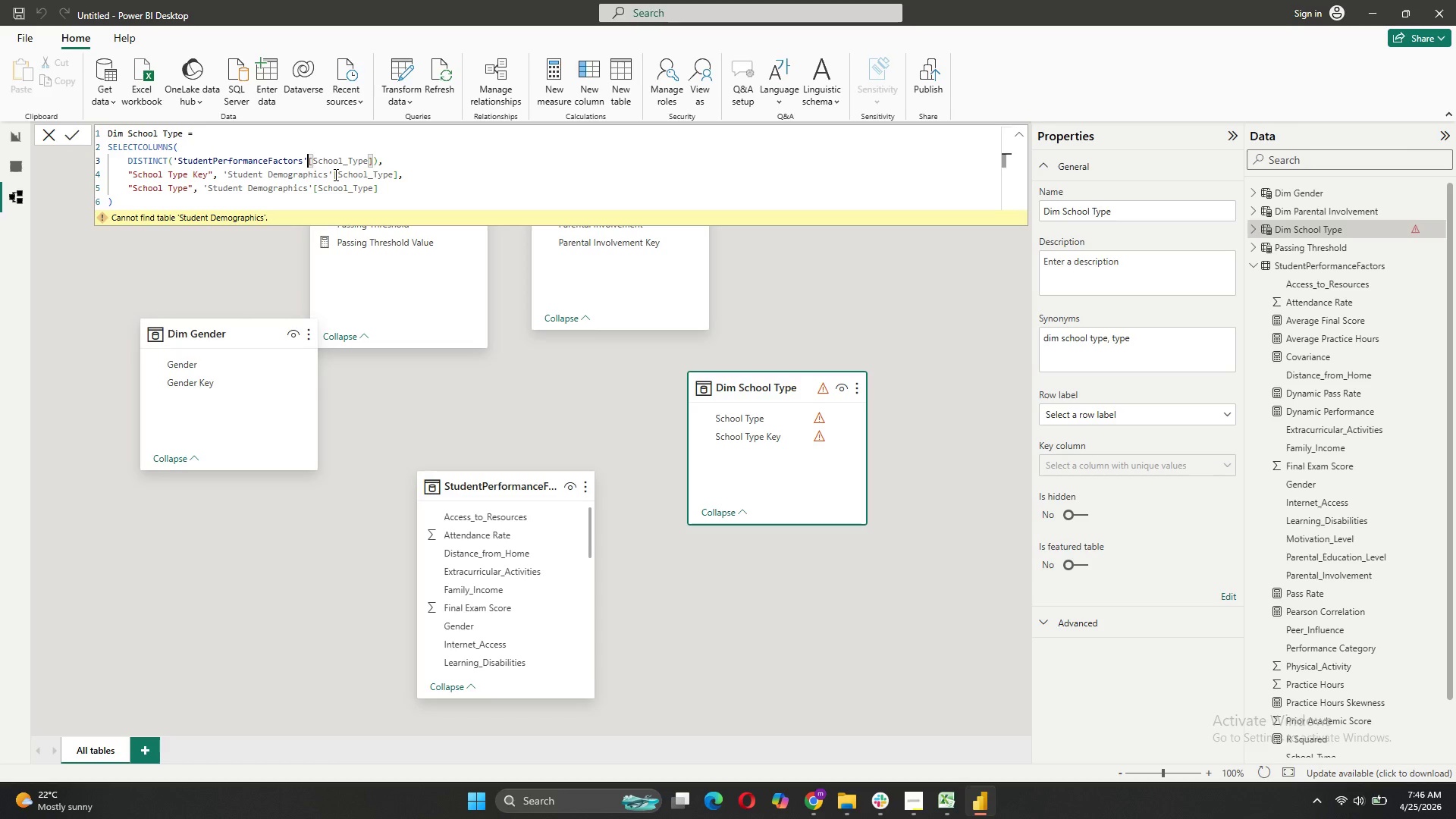 
left_click_drag(start_coordinate=[326, 172], to_coordinate=[263, 171])
 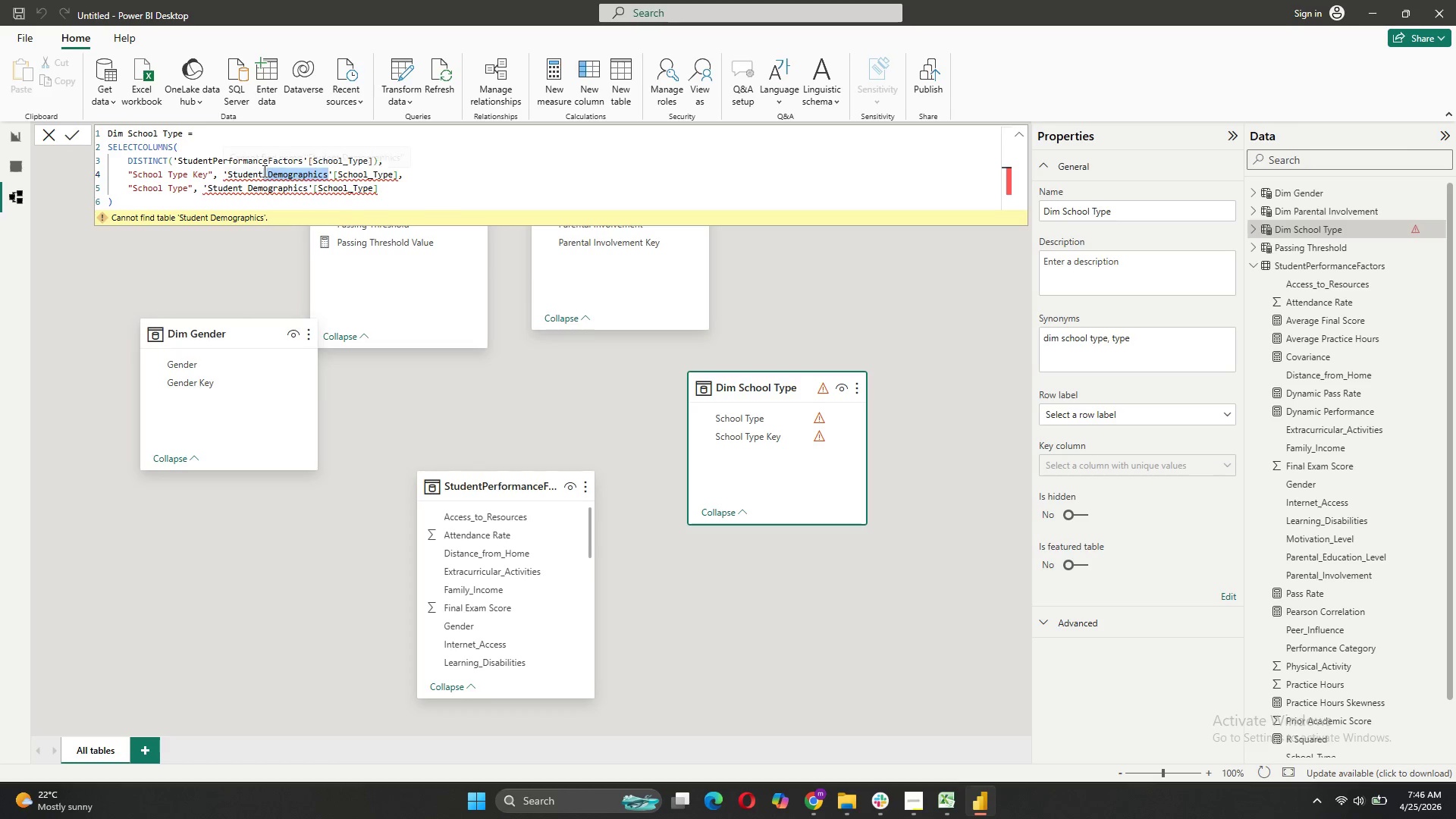 
key(P)
 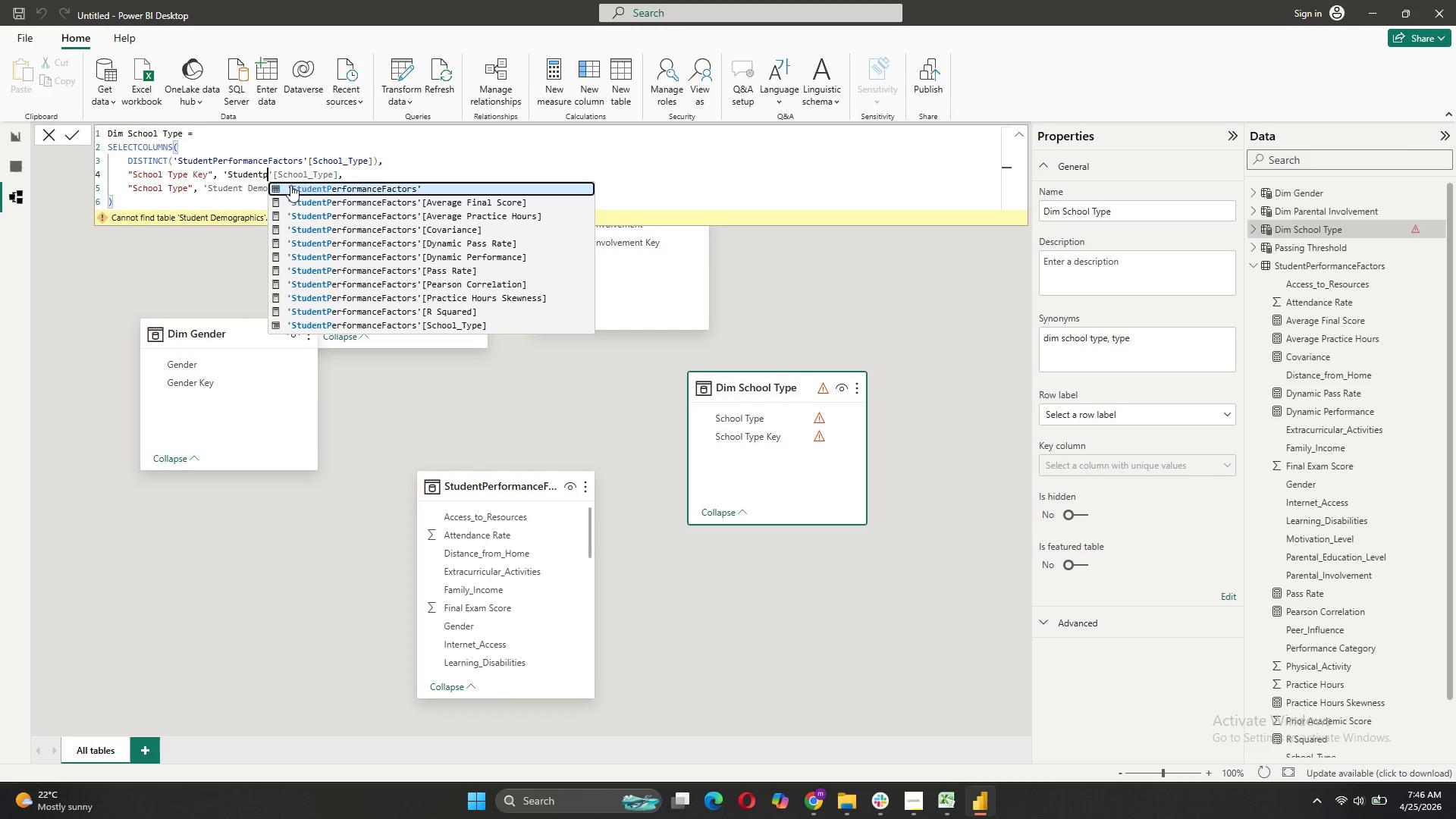 
left_click([291, 186])
 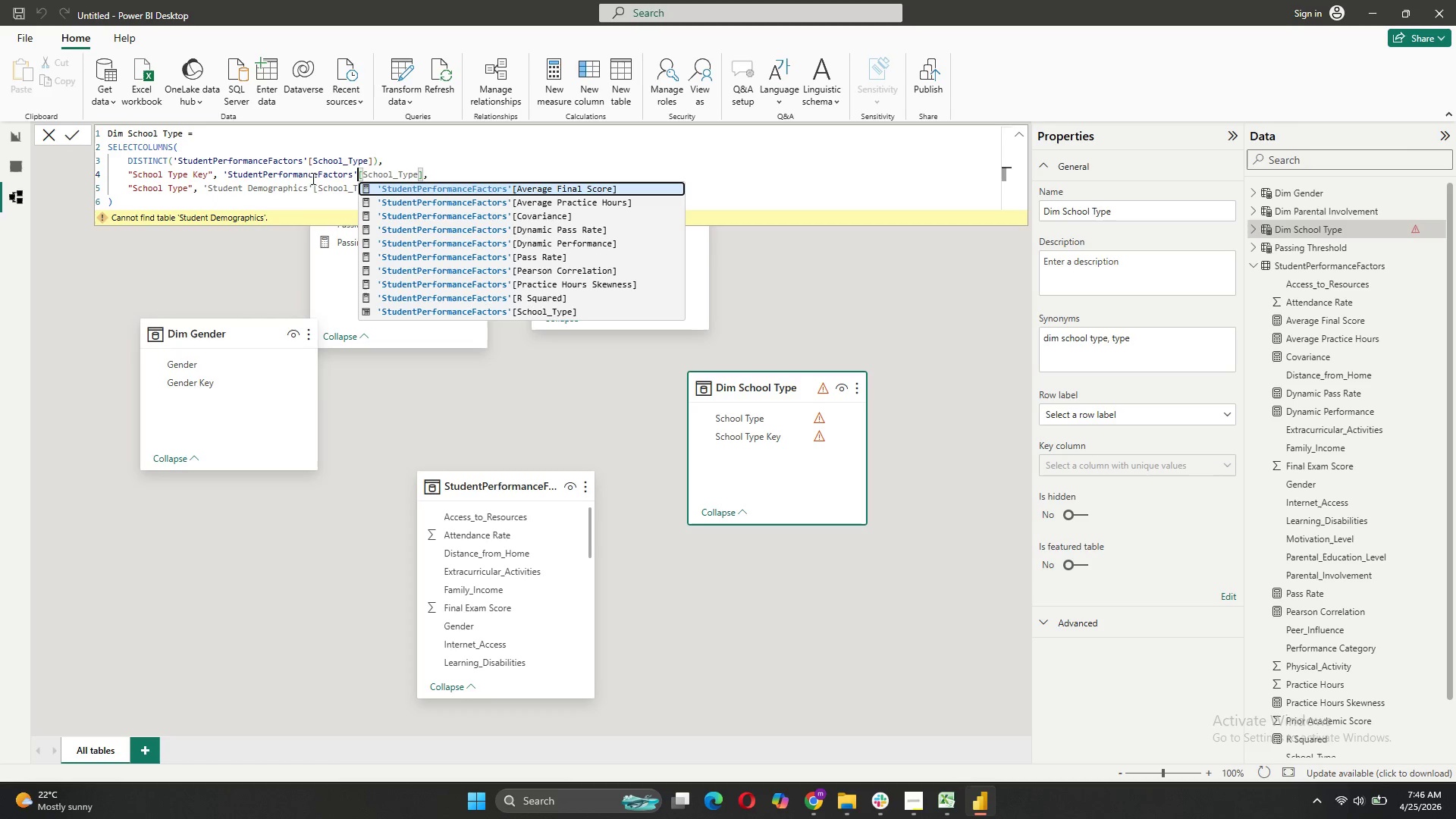 
left_click([279, 202])
 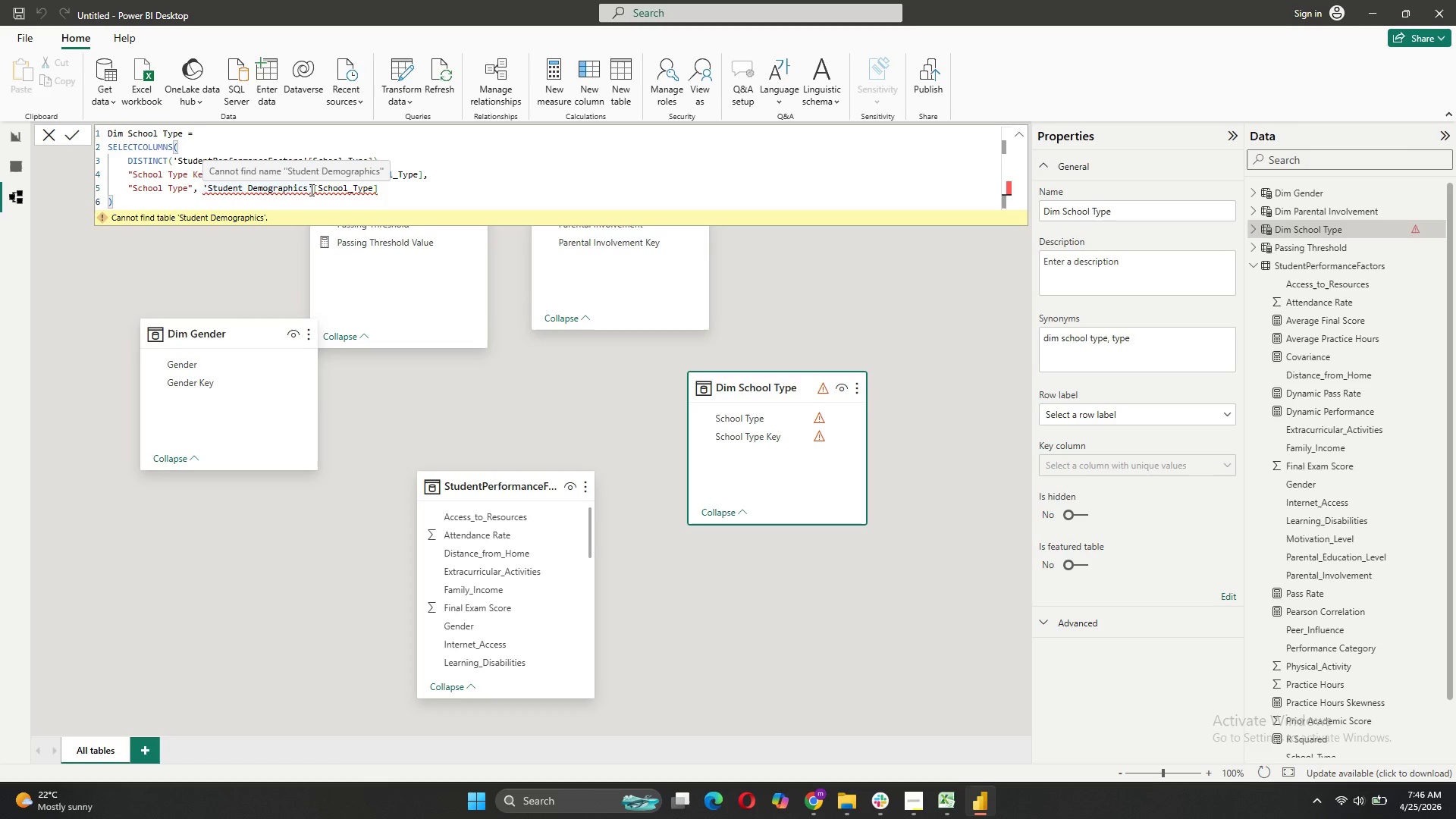 
left_click_drag(start_coordinate=[309, 186], to_coordinate=[241, 187])
 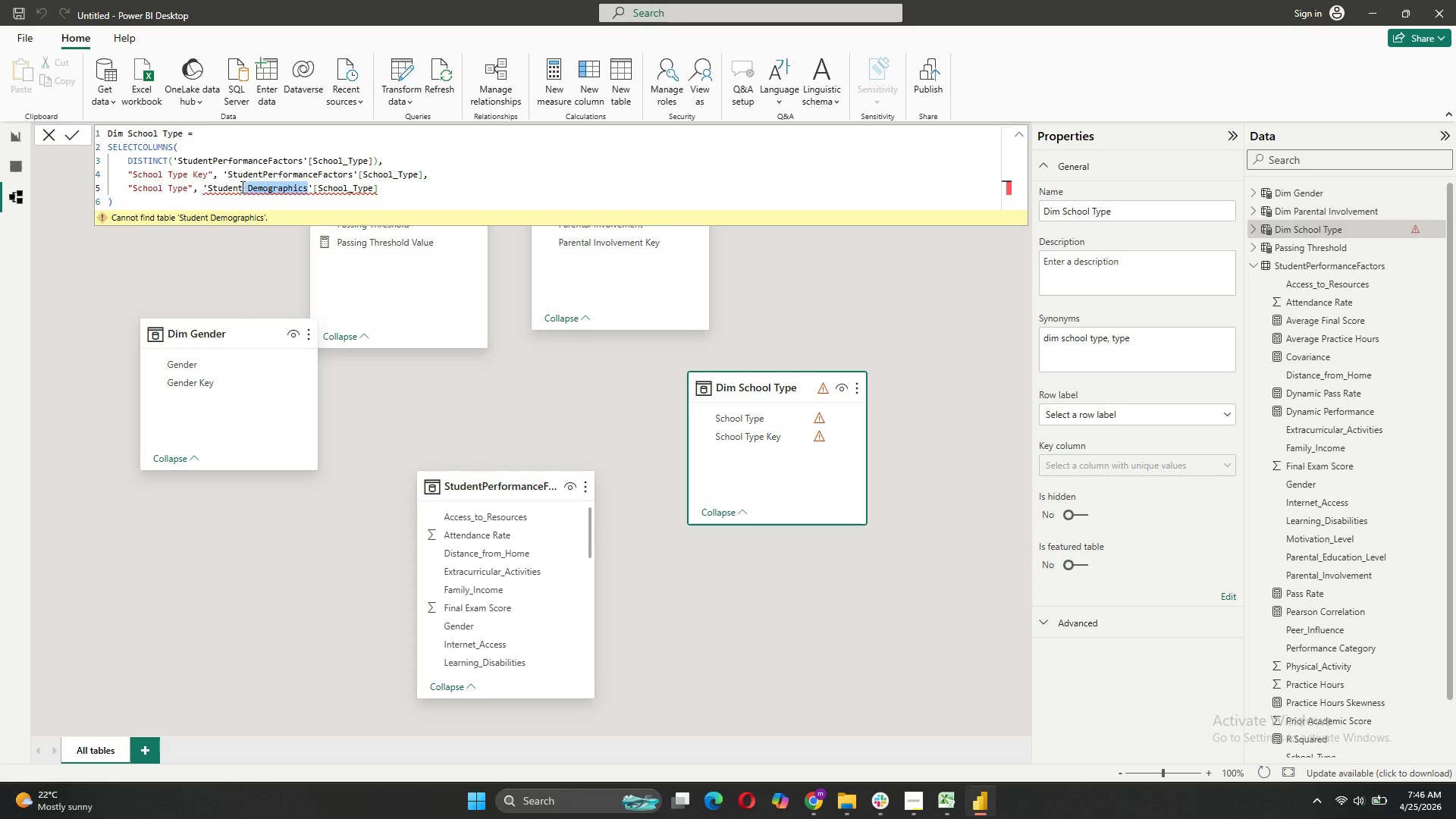 
left_click([241, 187])
 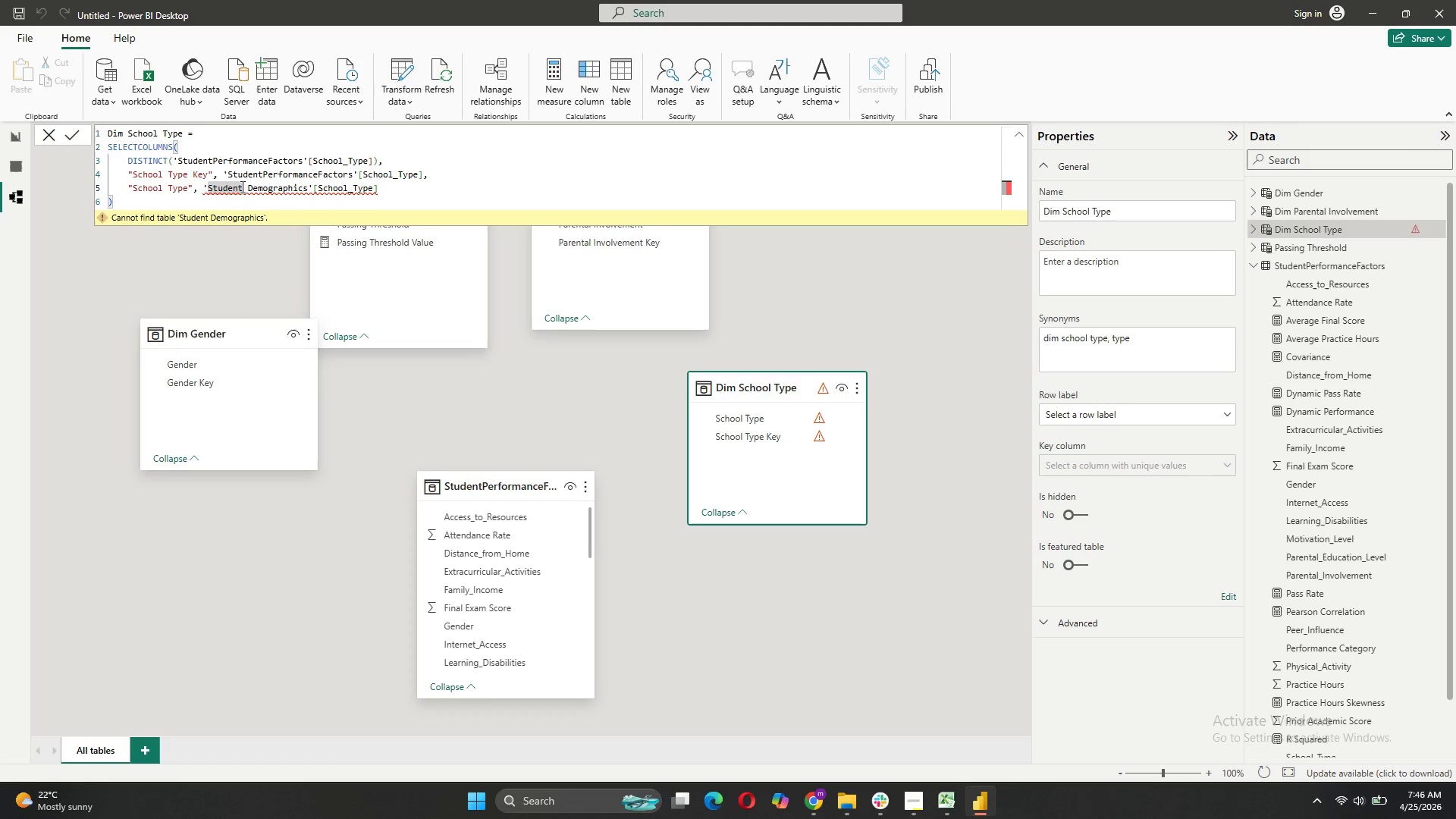 
key(CapsLock)
 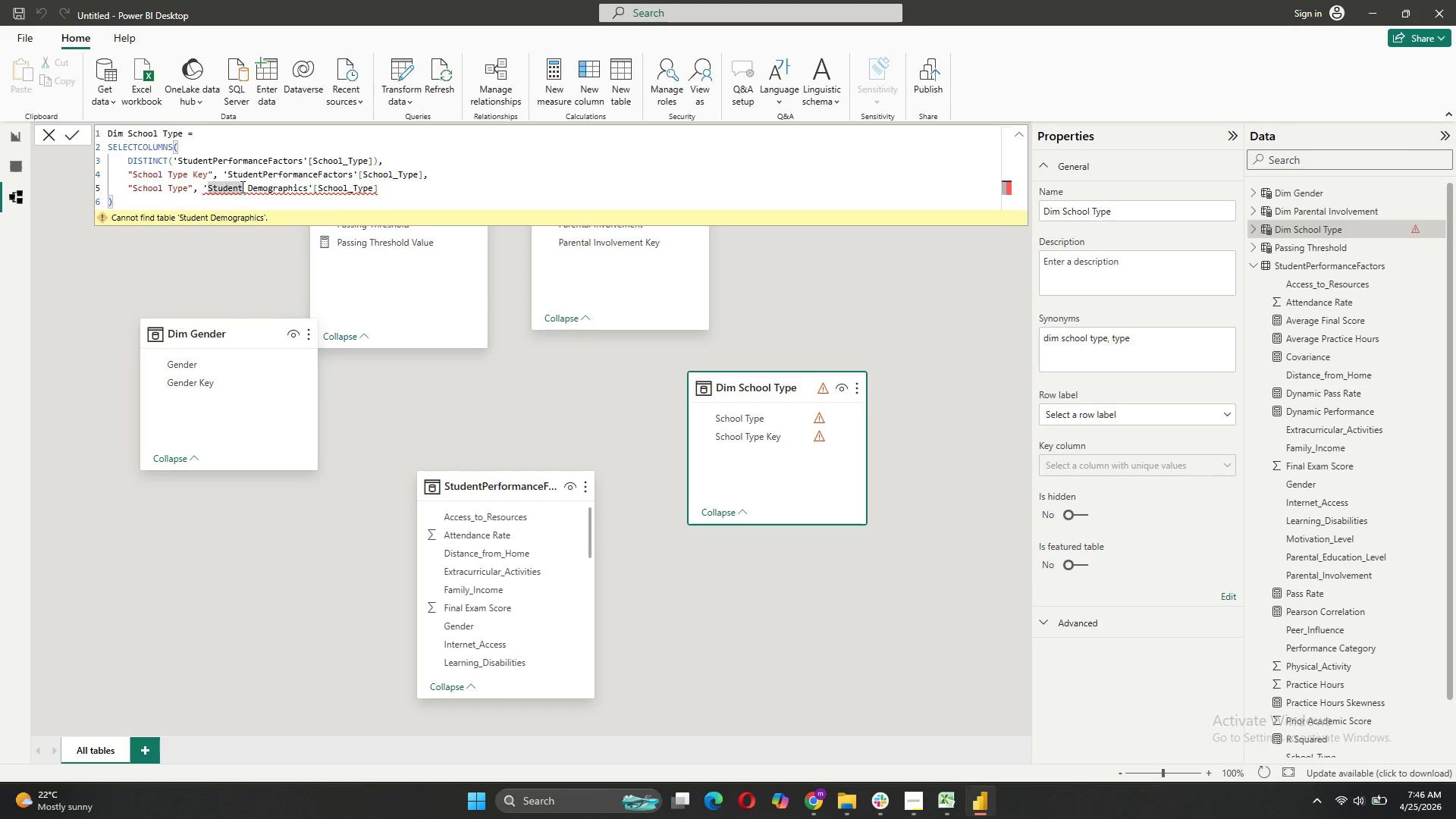 
key(P)
 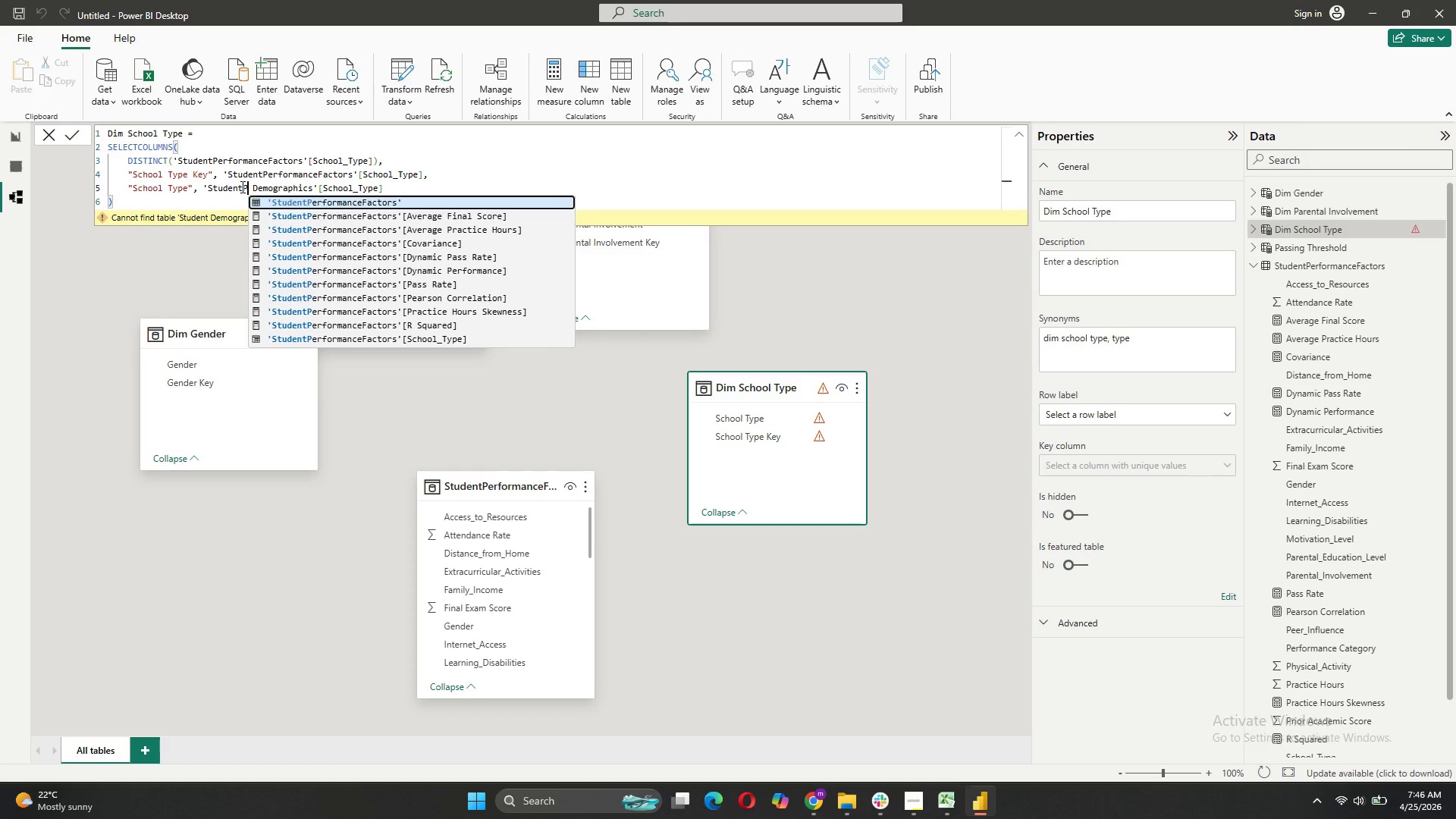 
key(CapsLock)
 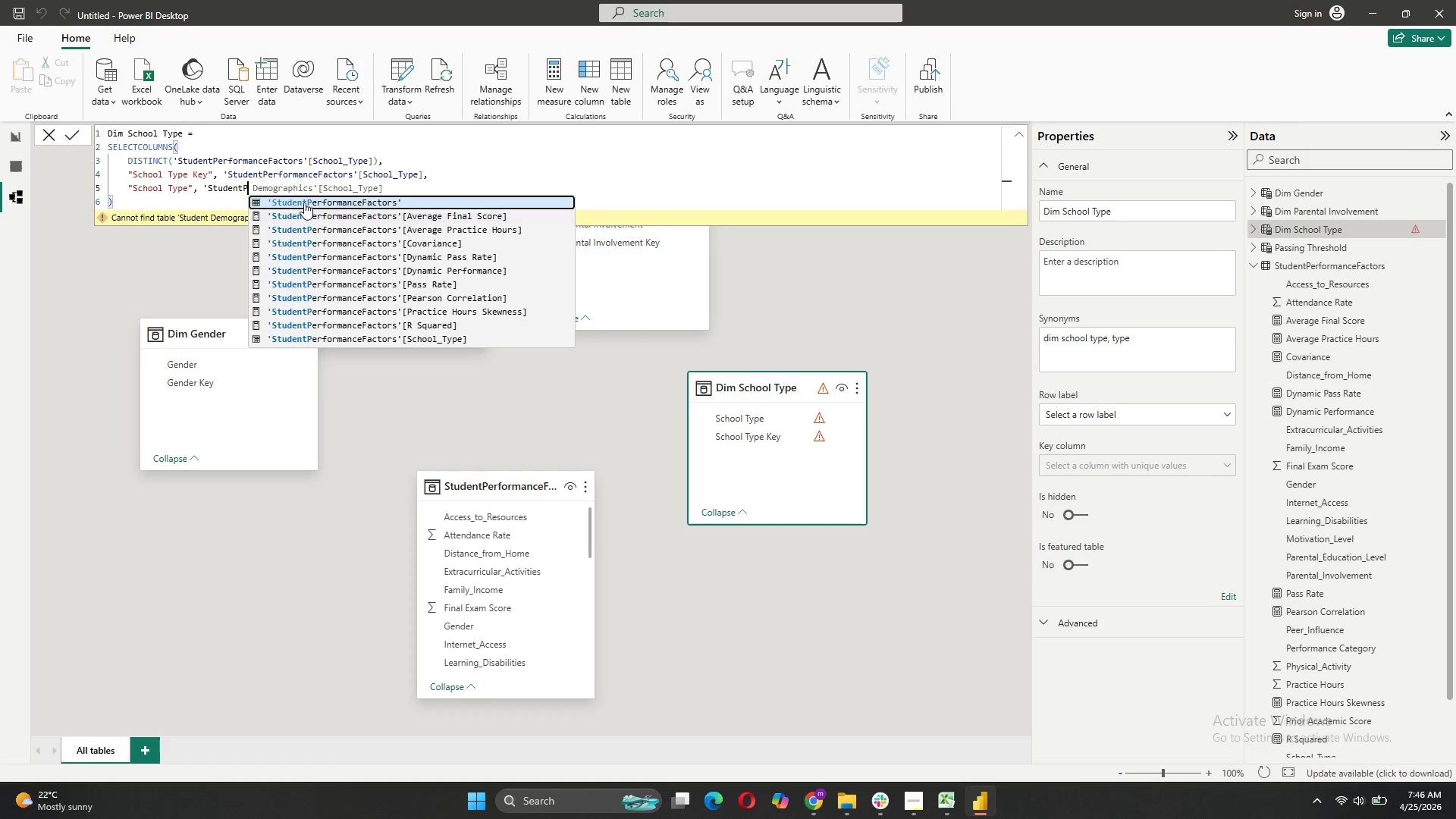 
left_click([303, 201])
 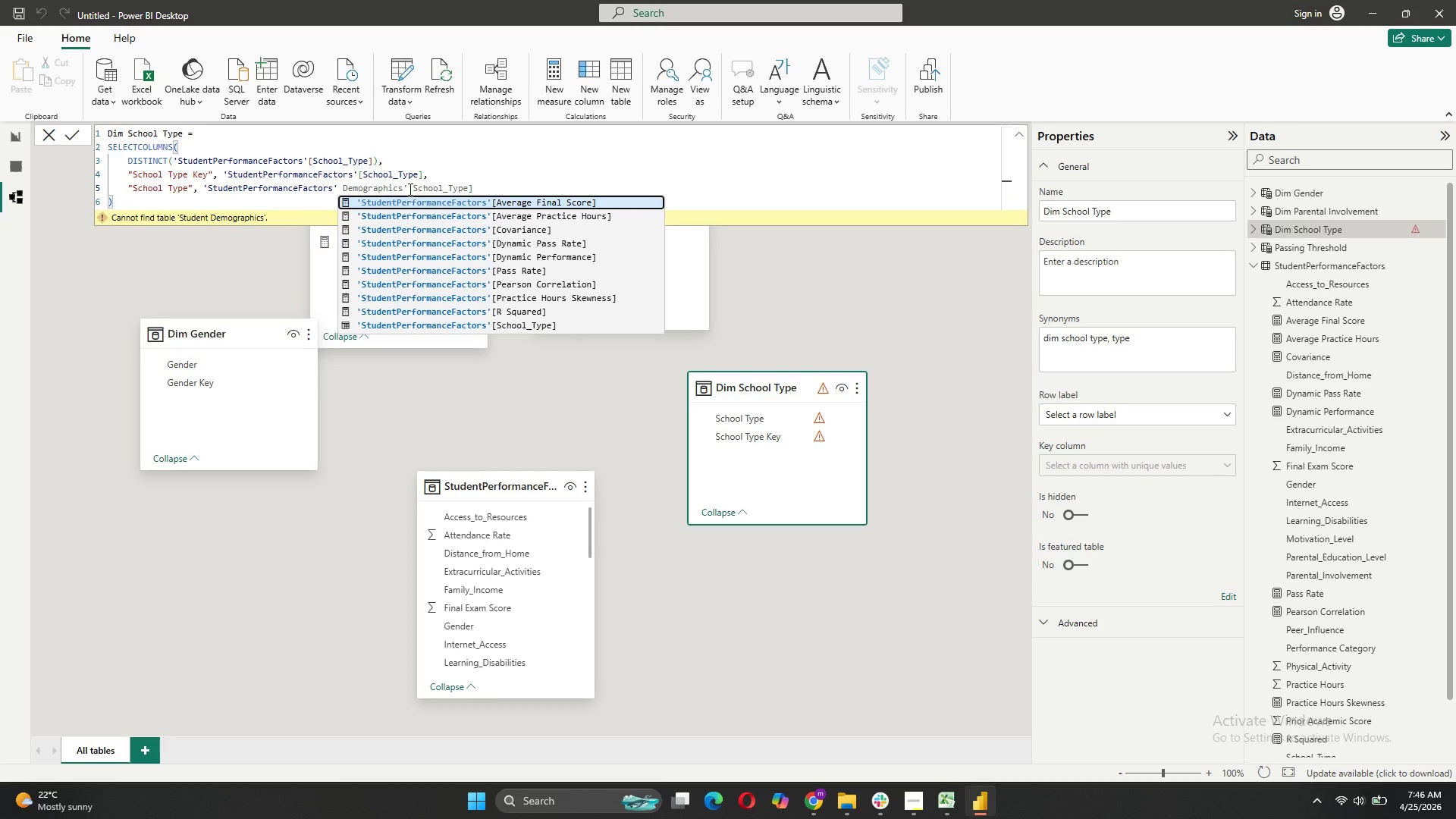 
left_click_drag(start_coordinate=[409, 186], to_coordinate=[339, 182])
 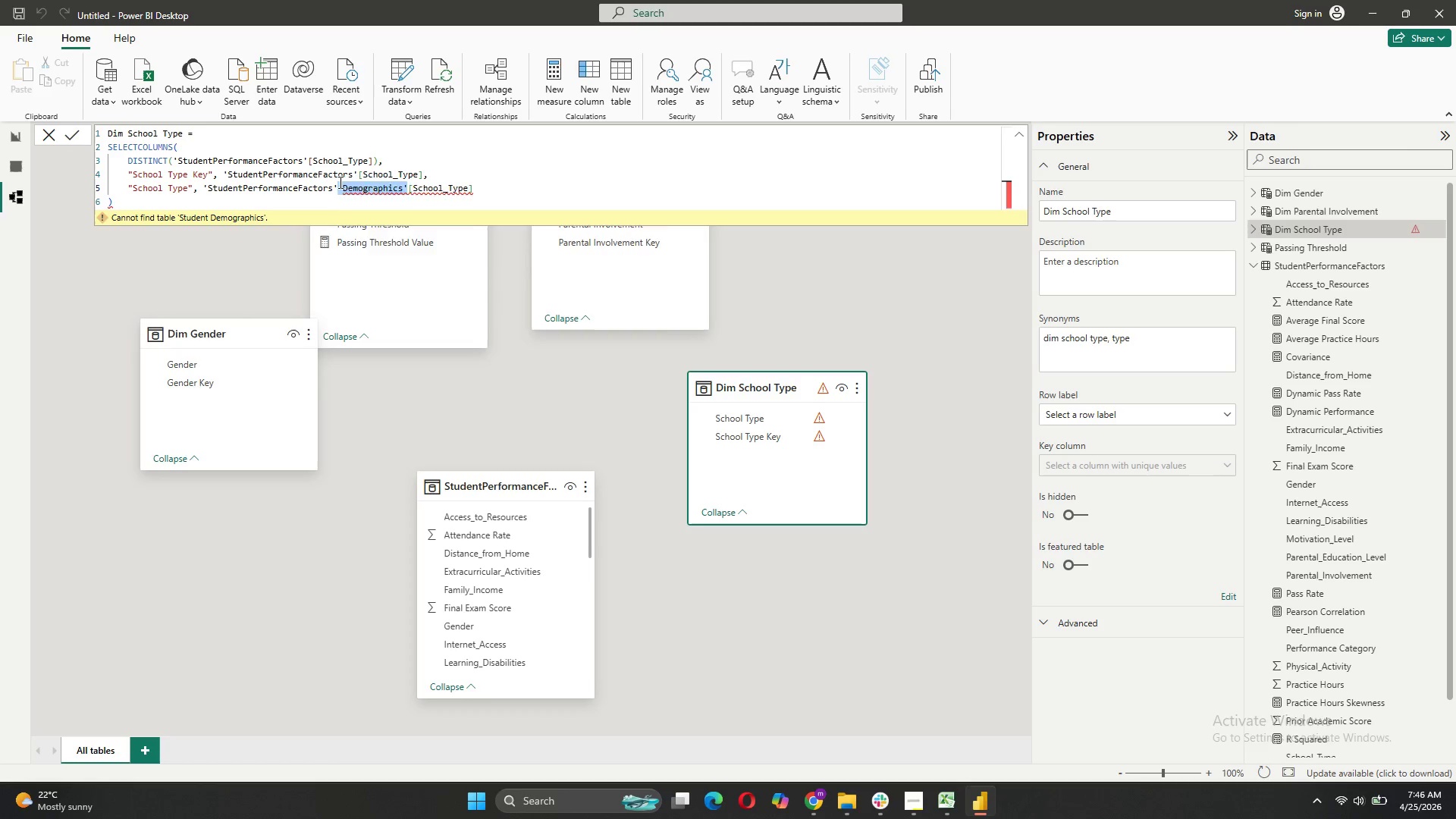 
key(Backspace)
 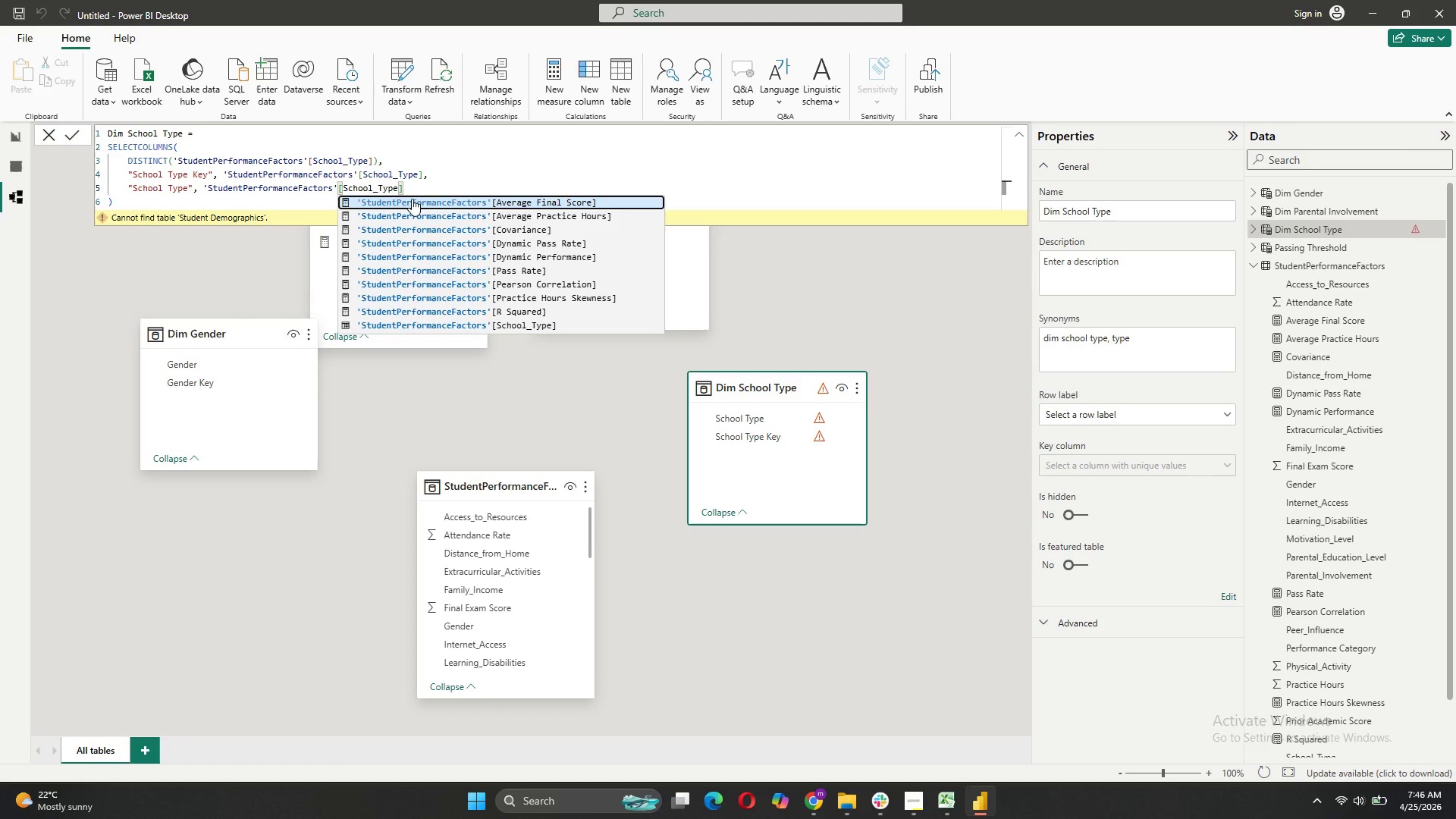 
left_click([412, 199])
 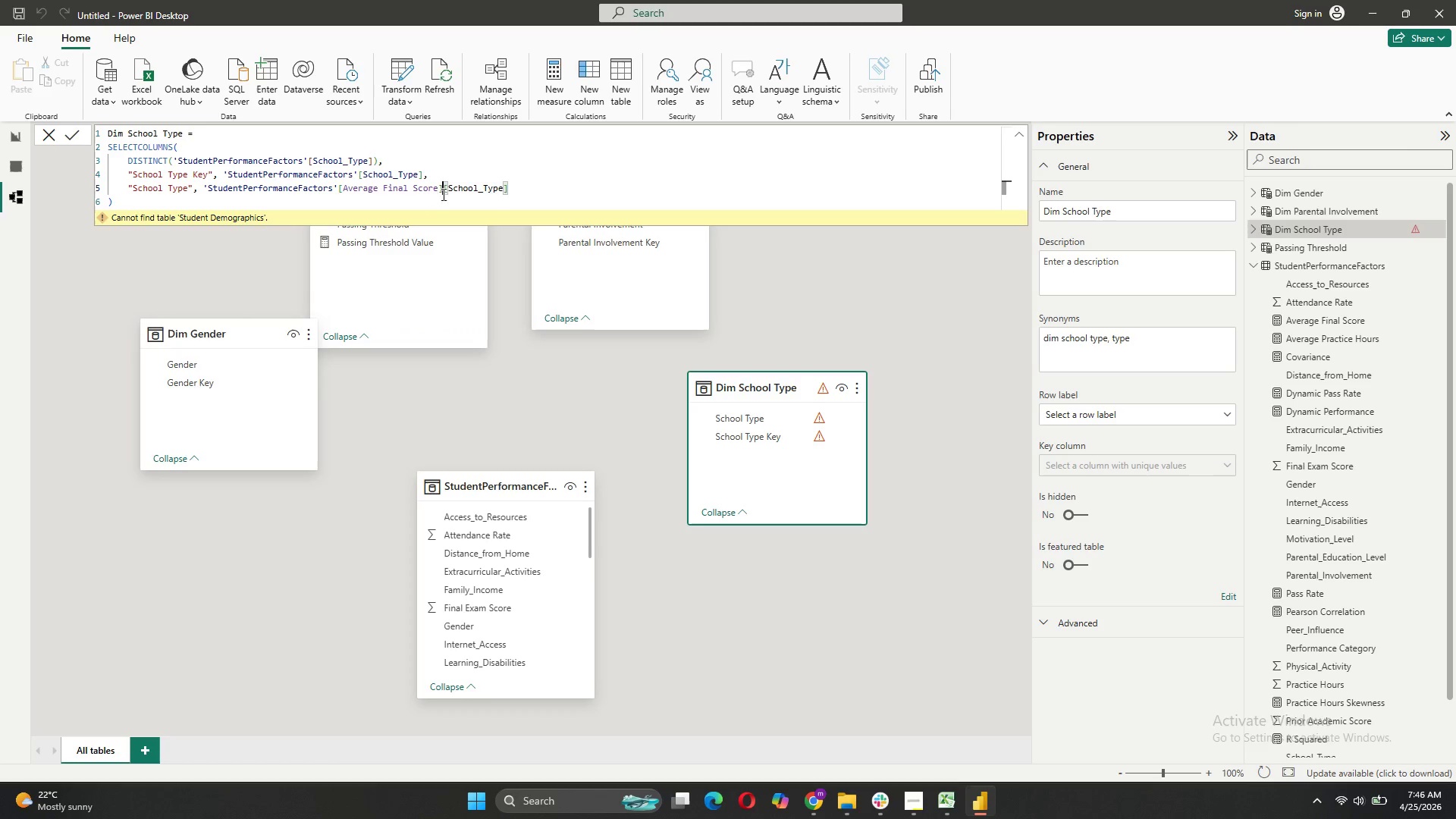 
left_click_drag(start_coordinate=[443, 193], to_coordinate=[335, 183])
 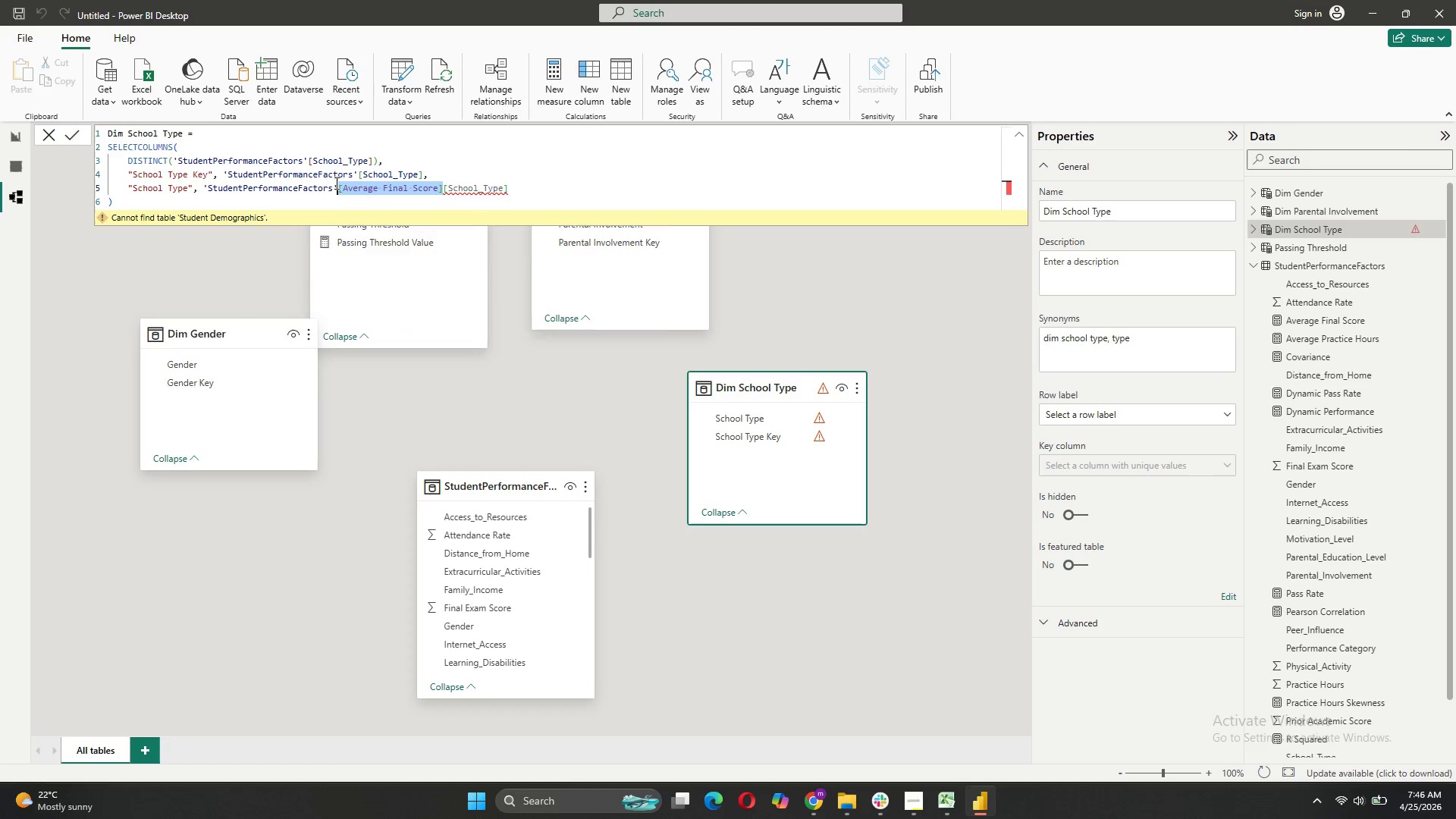 
key(Backspace)
 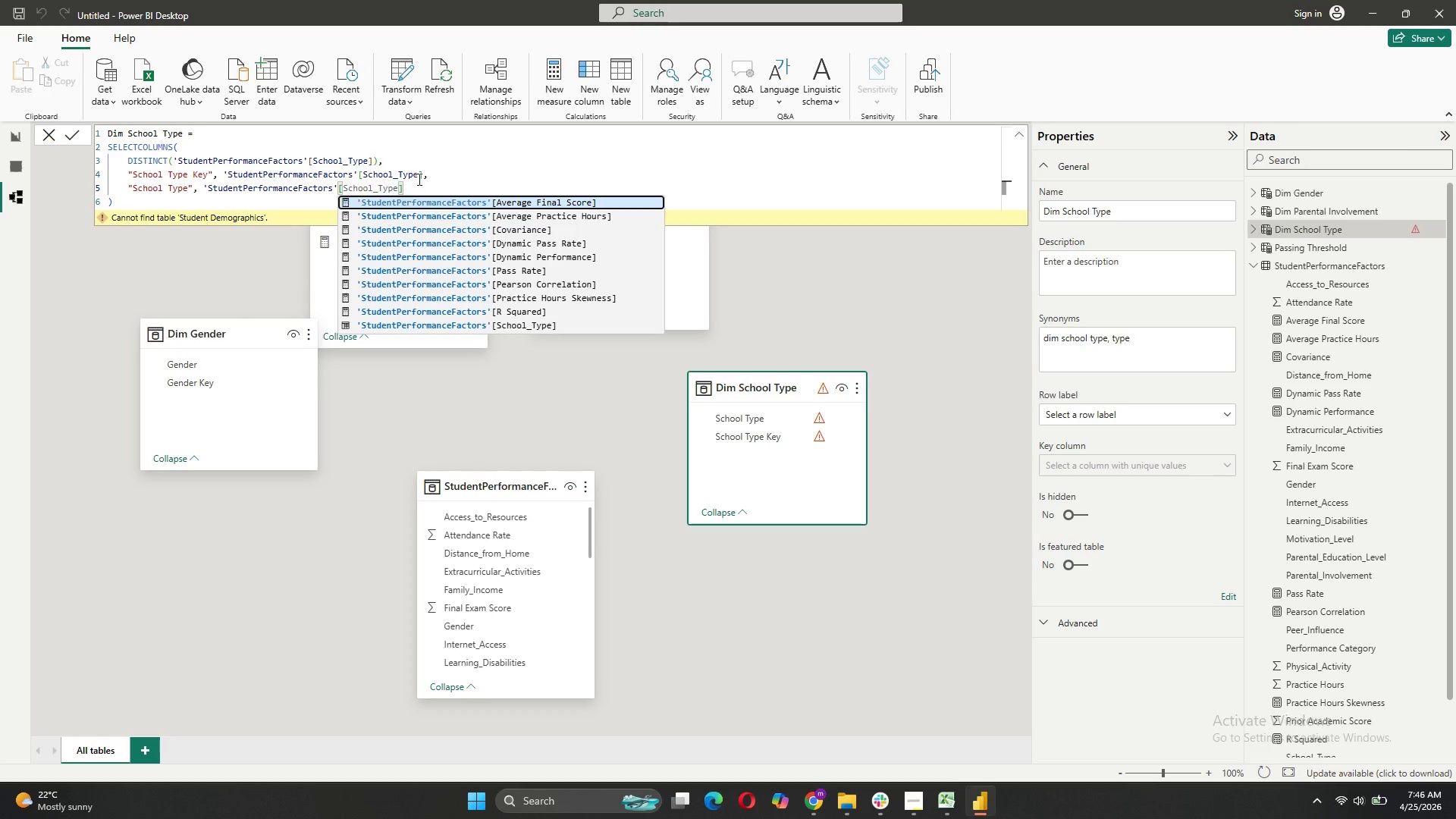 
left_click([424, 177])
 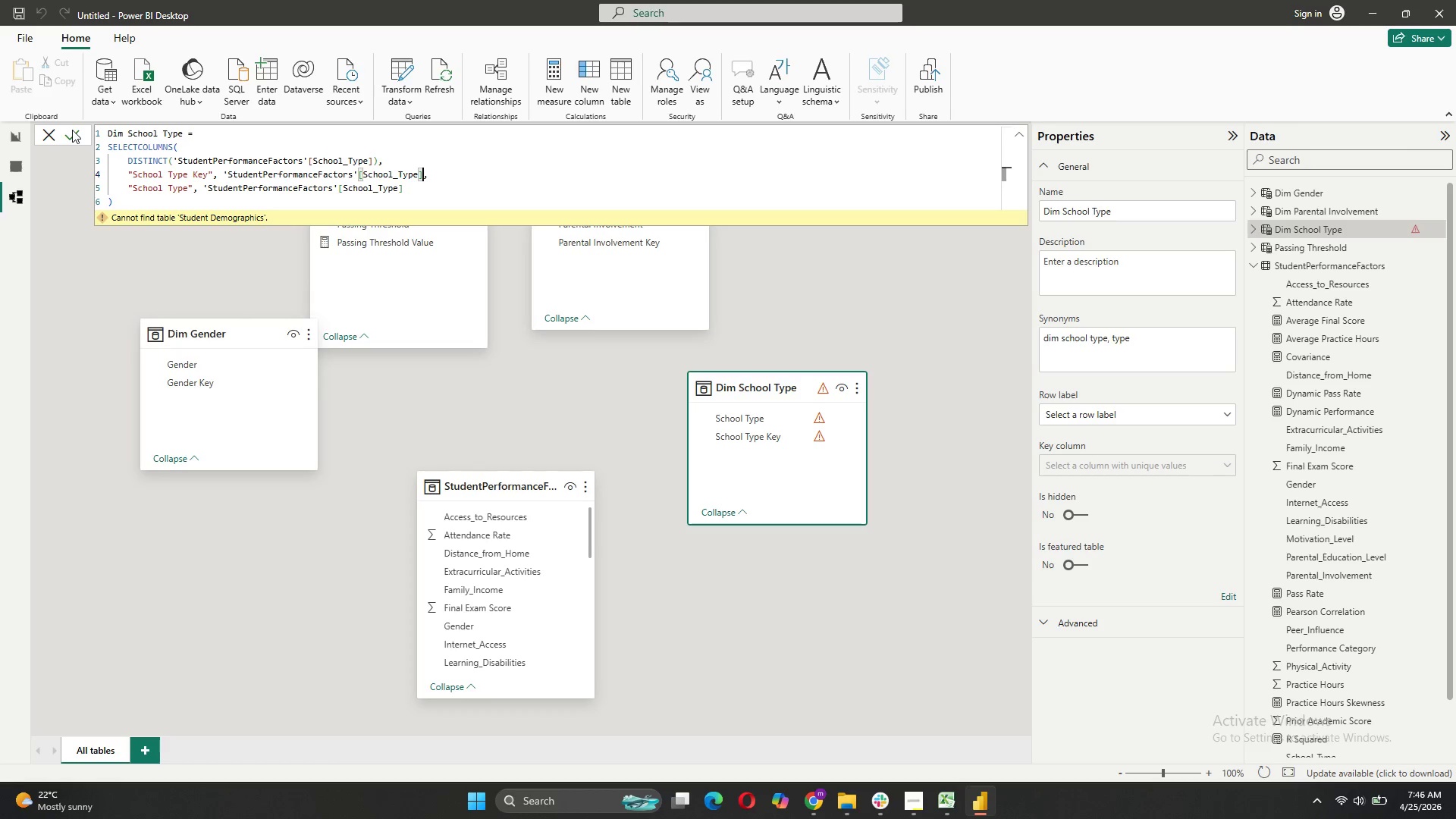 
left_click([72, 130])
 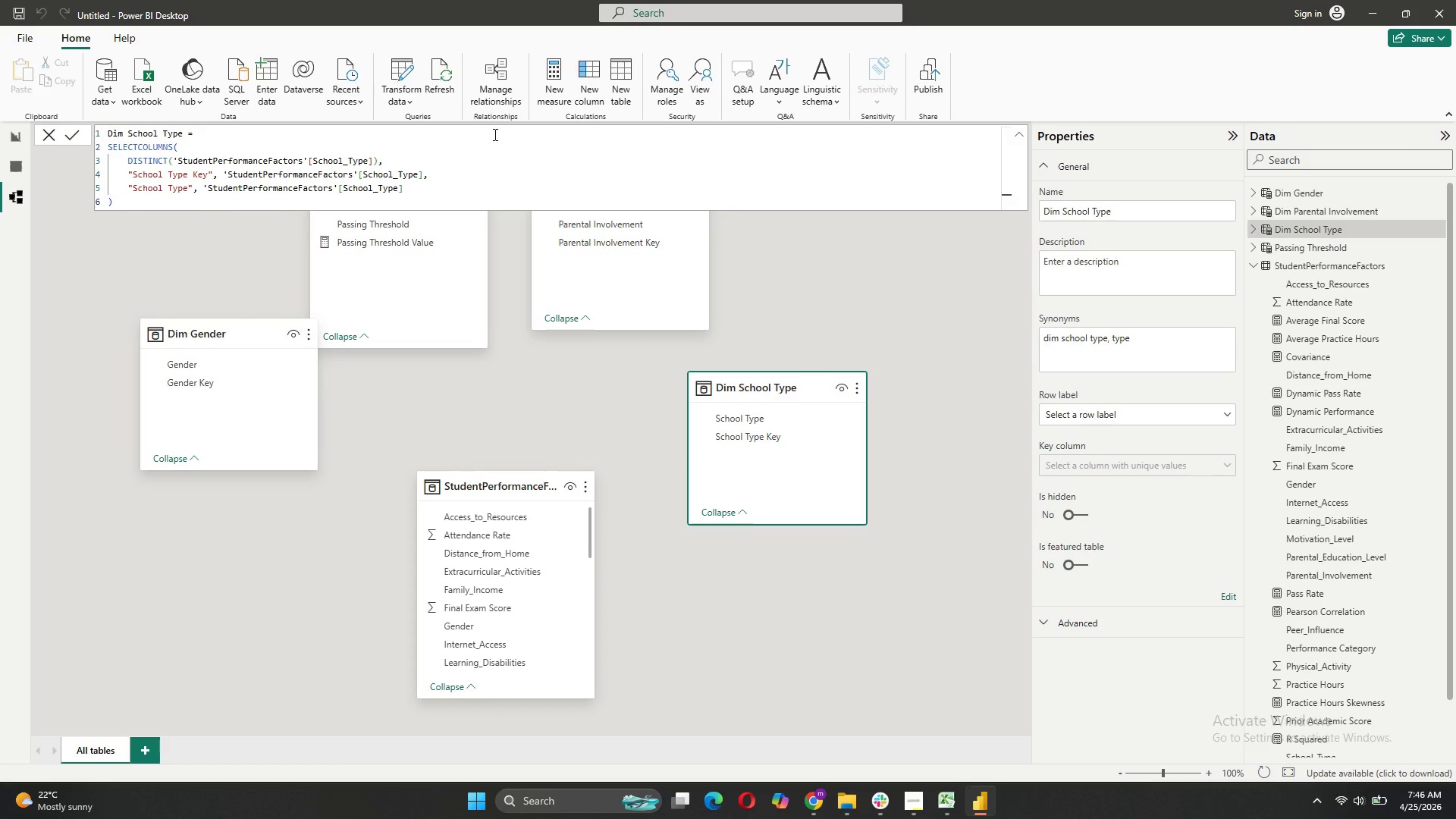 
wait(7.97)
 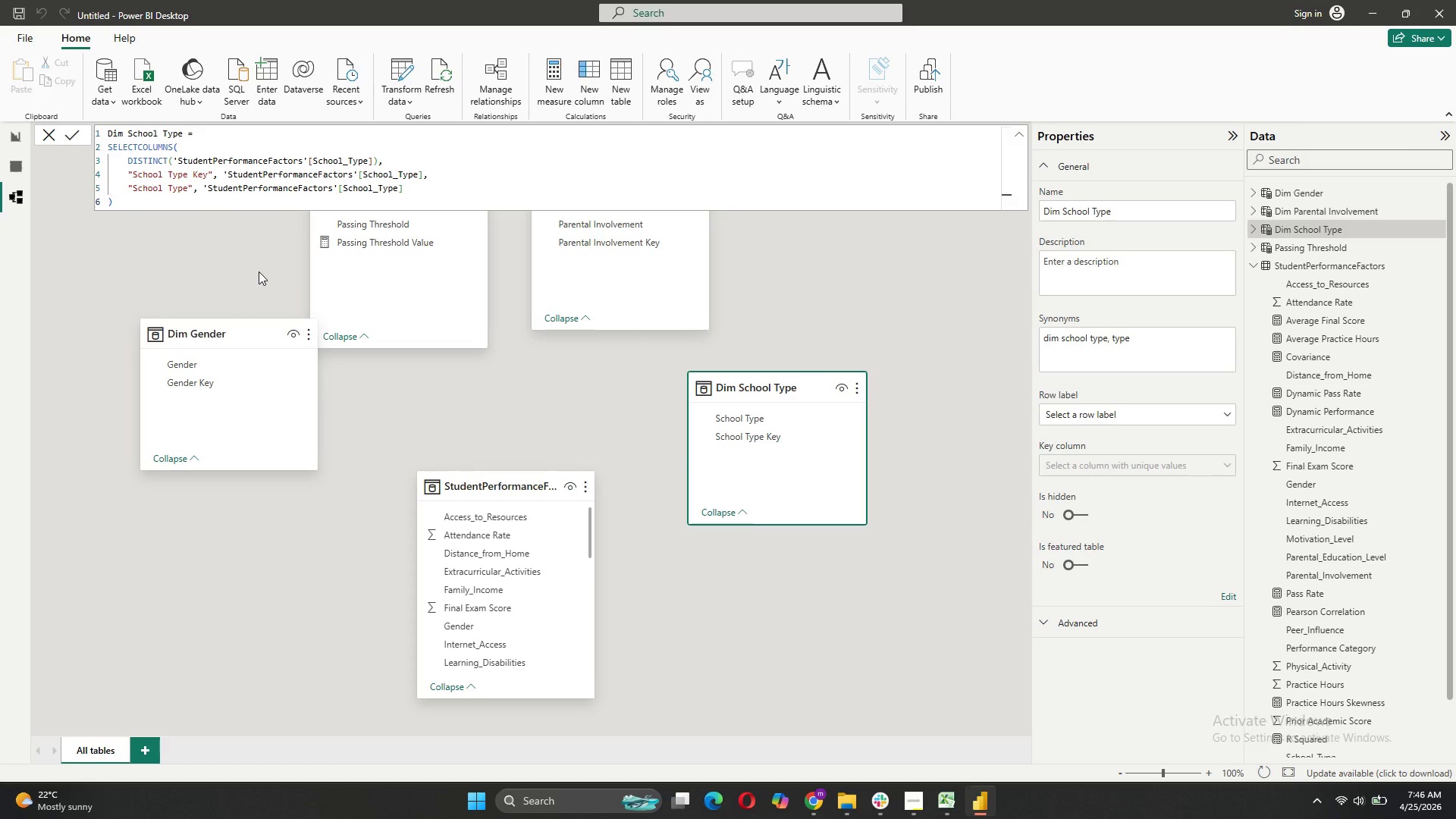 
left_click([617, 107])
 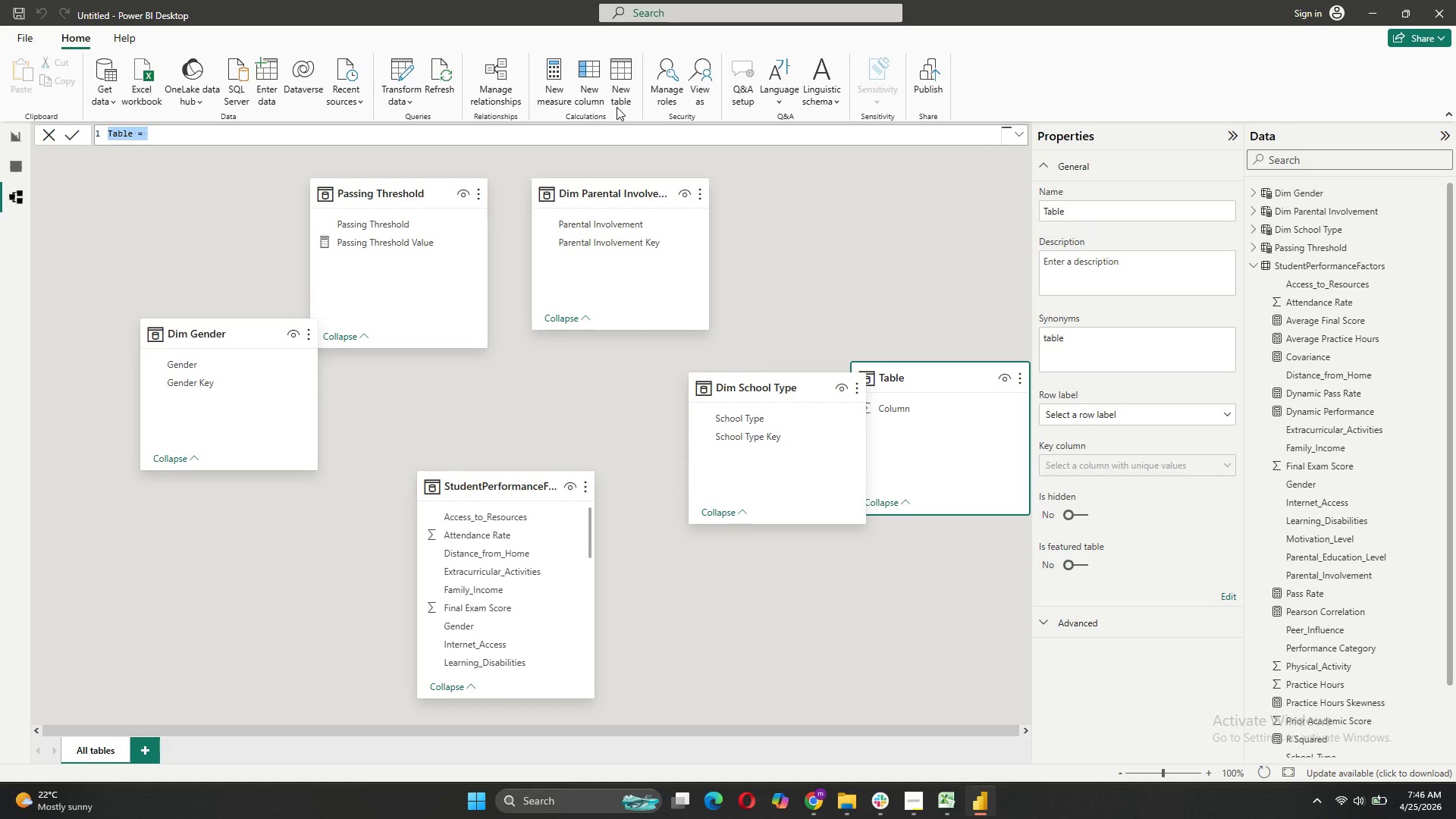 
type(Dim Tutoring =)
 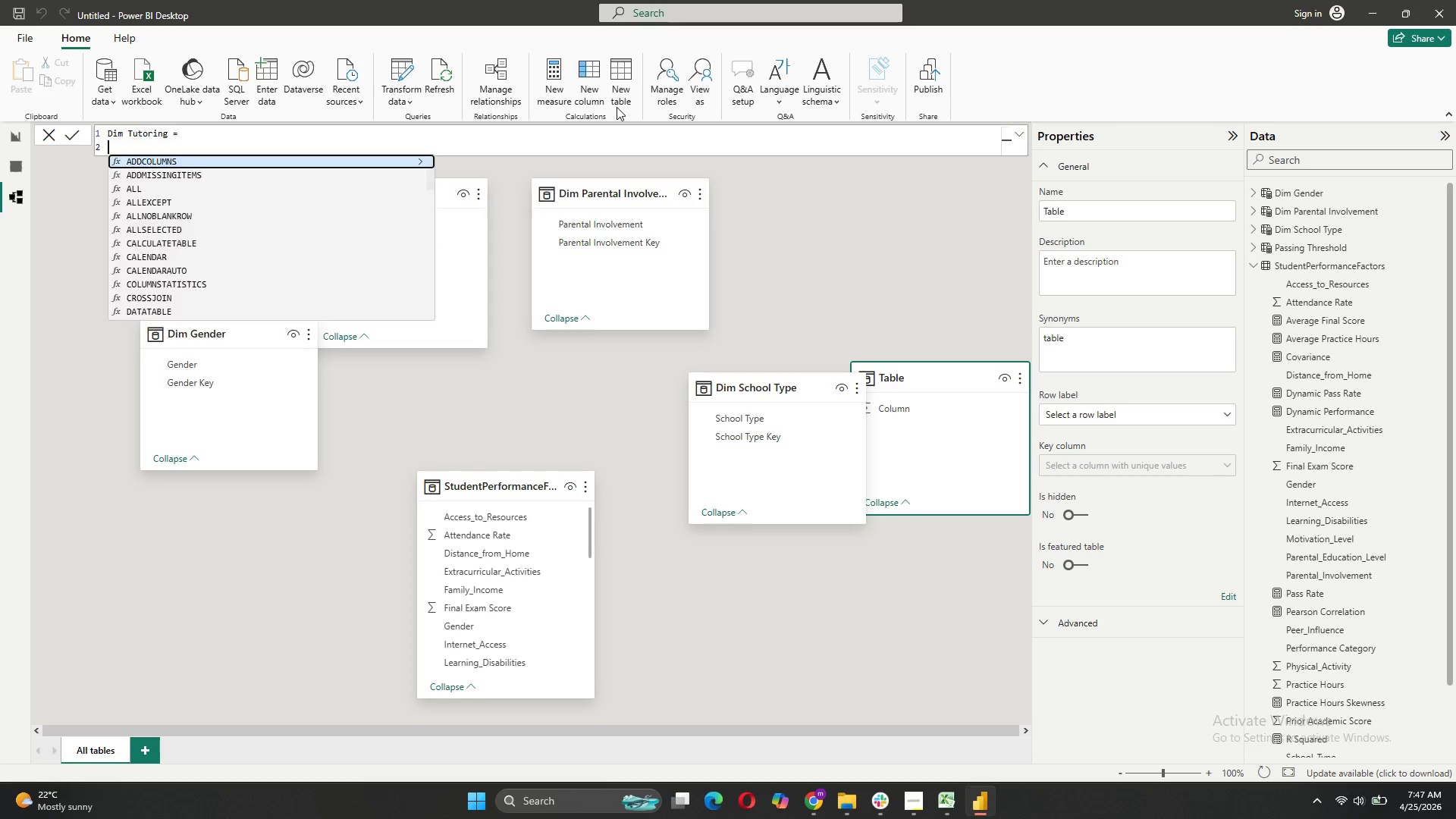 
key(Shift+Enter)
 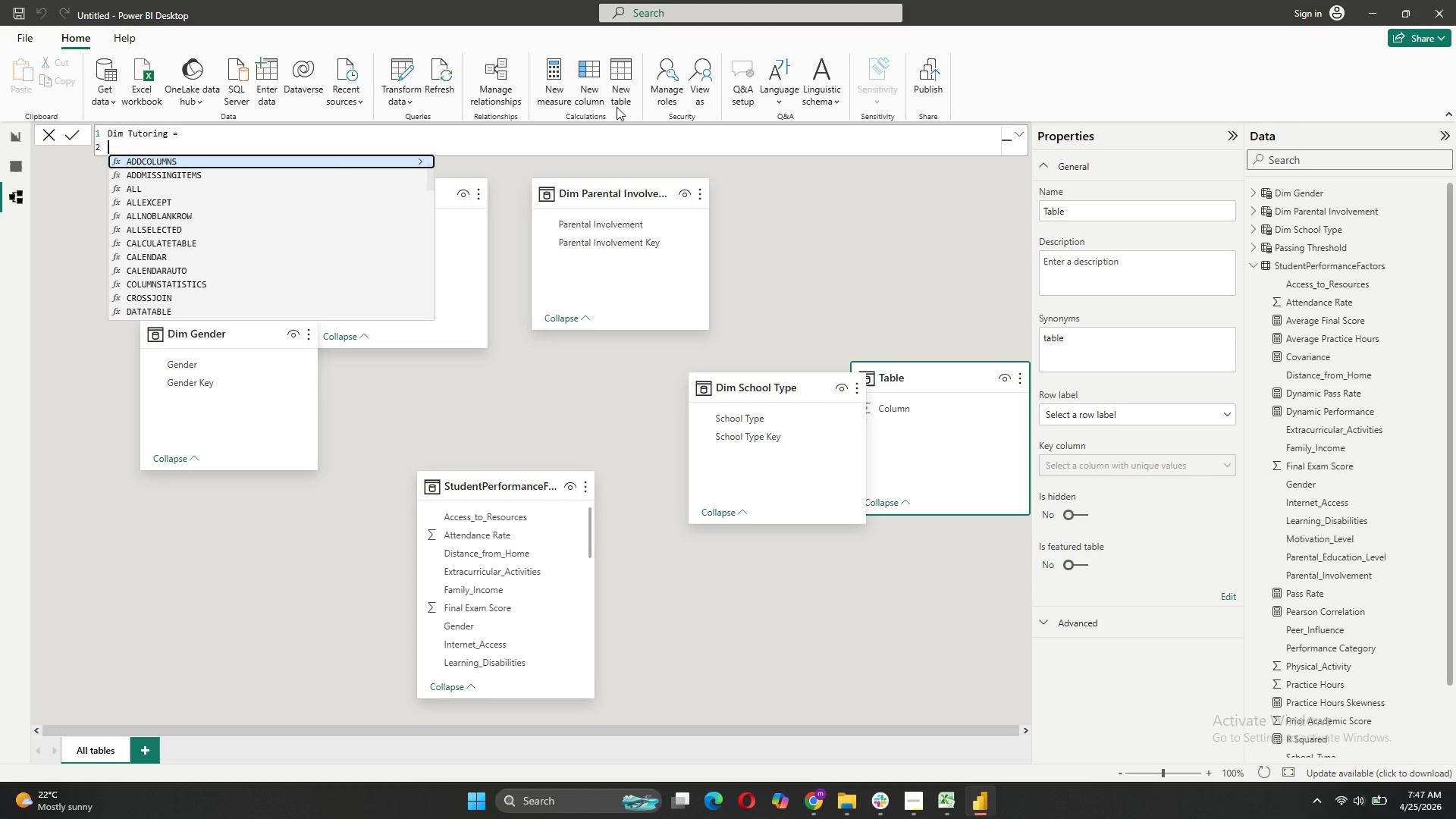 
type(SELECT)
 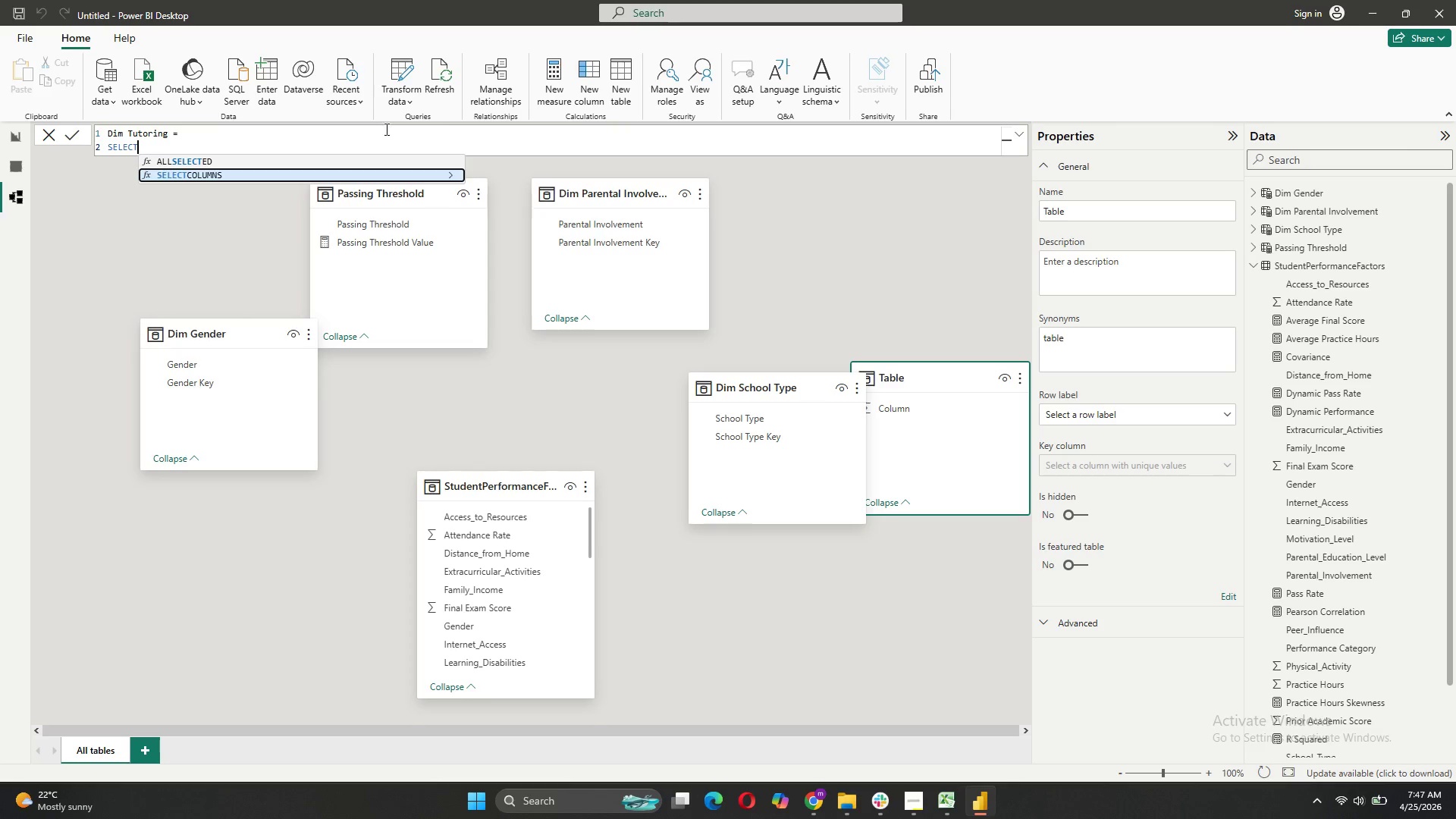 
left_click([344, 173])
 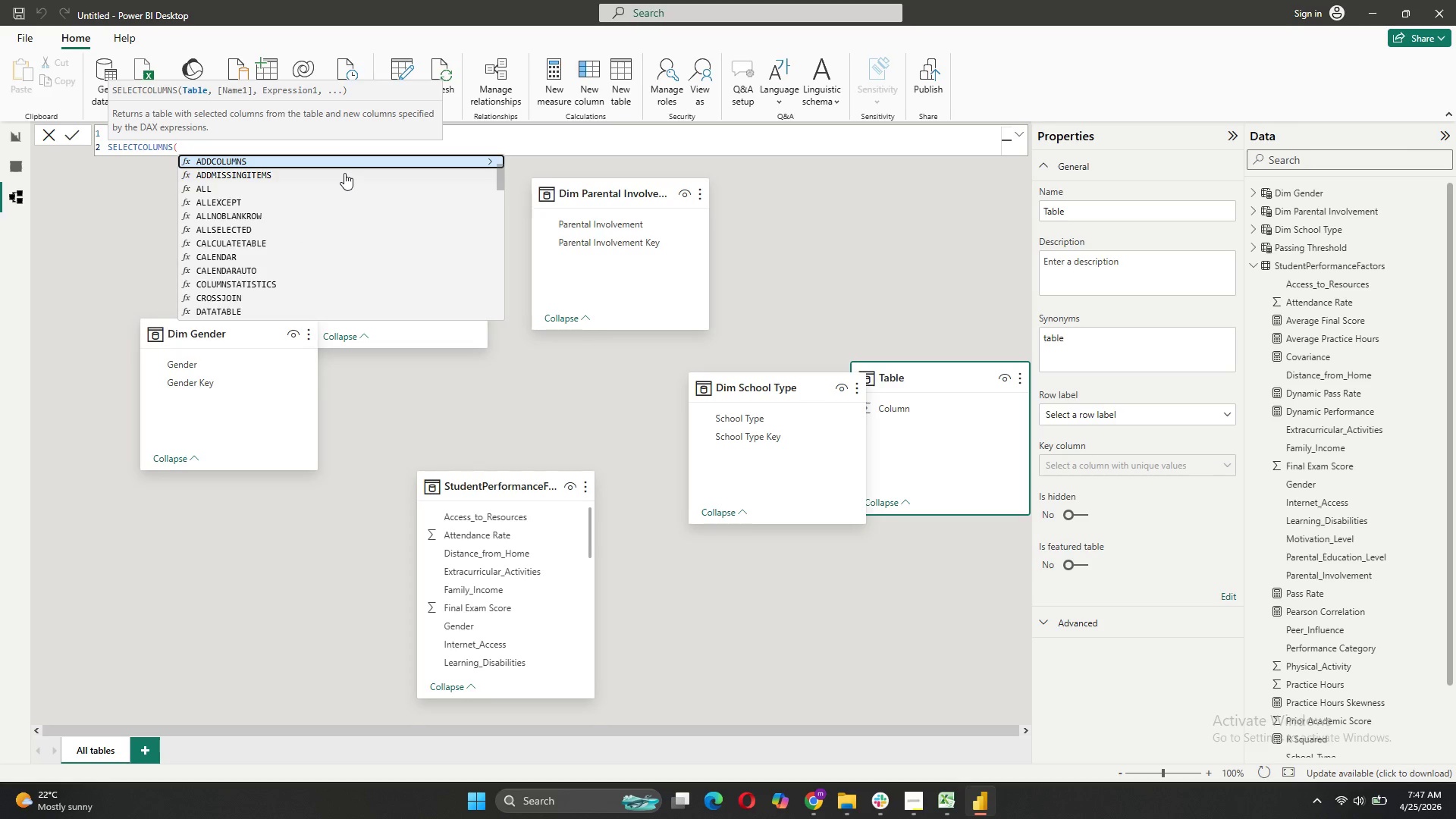 
key(Shift+ShiftRight)
 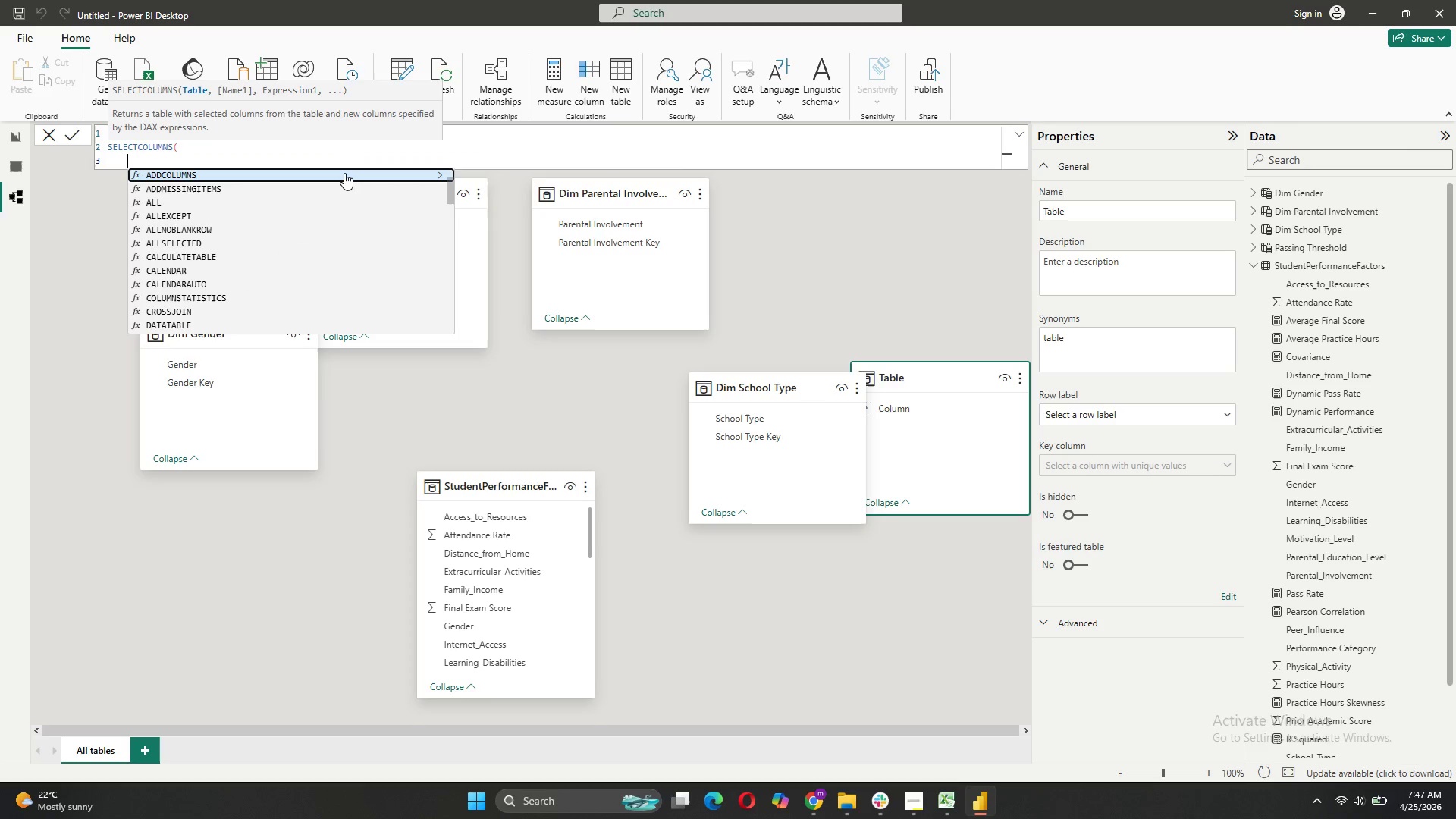 
key(Shift+Enter)
 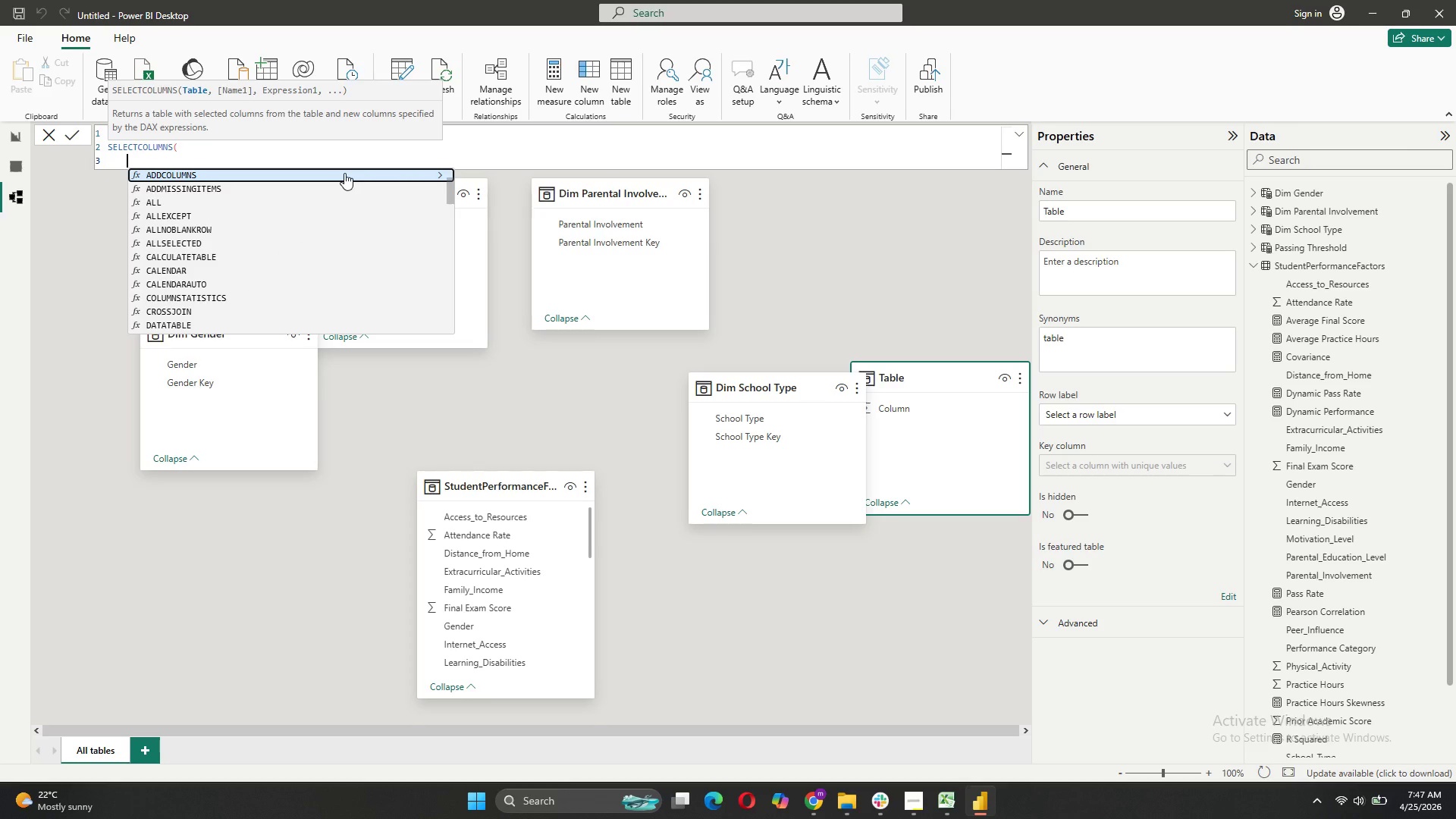 
type(DIS)
 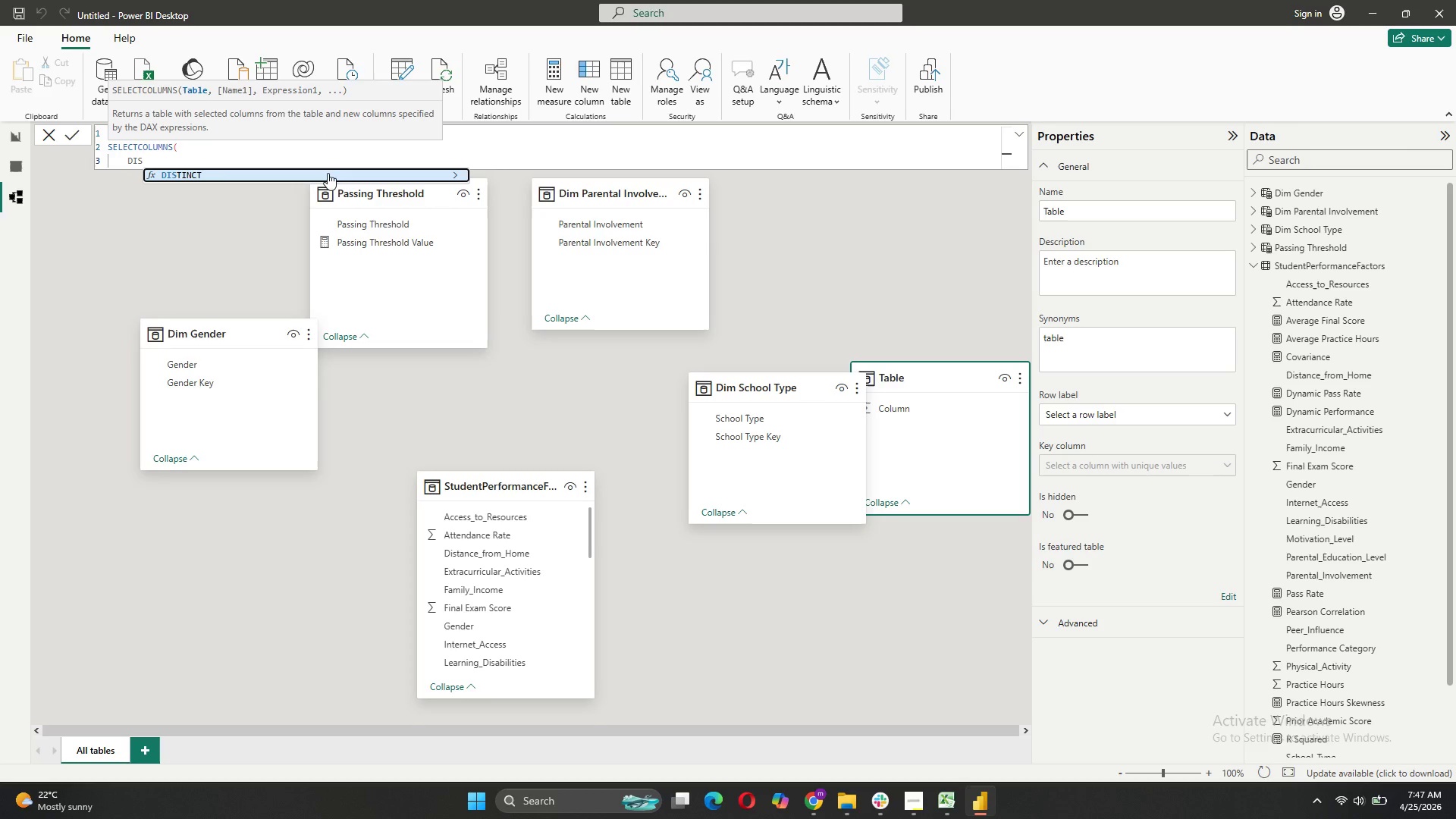 
left_click([328, 173])
 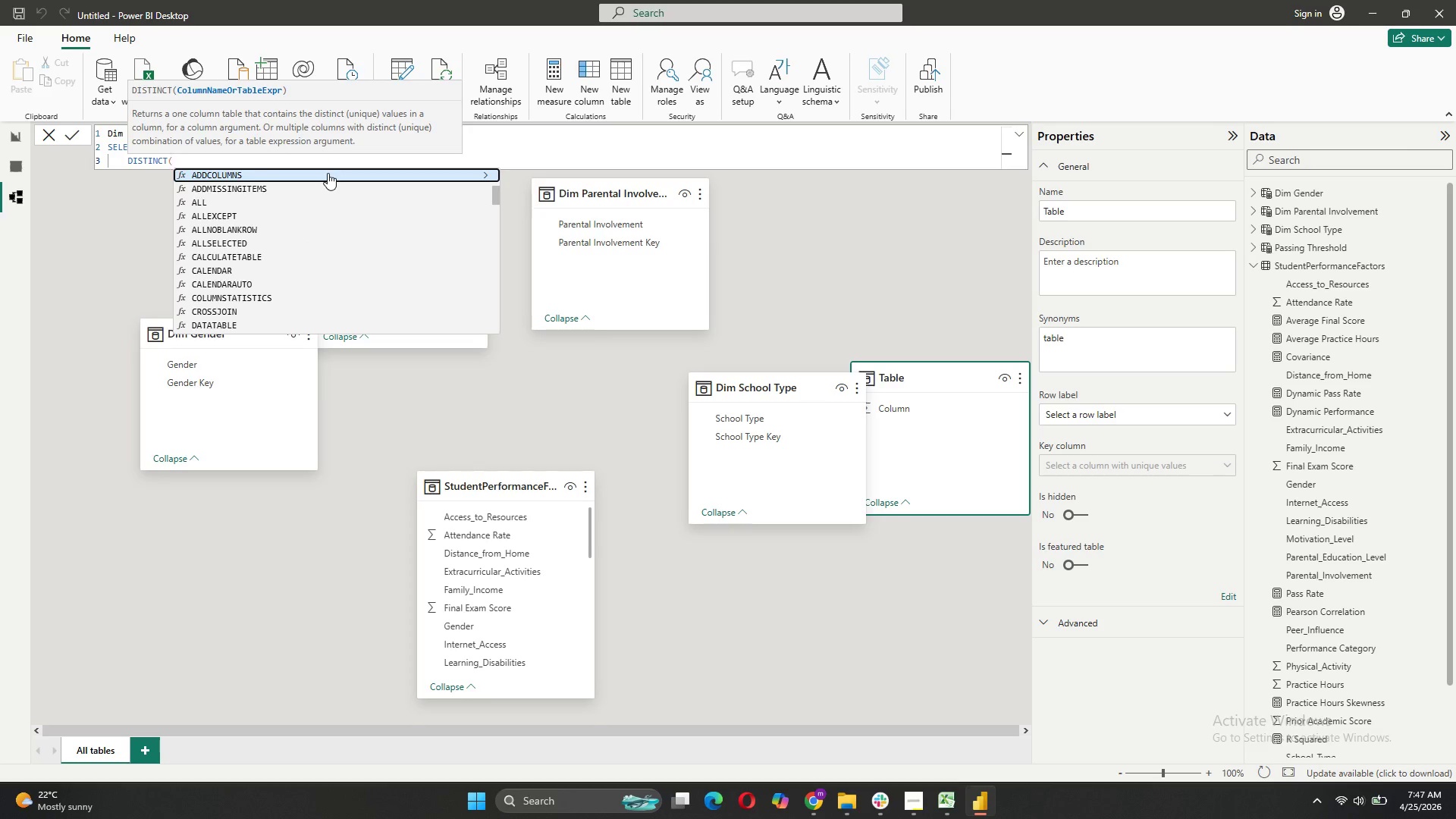 
key(Quote)
 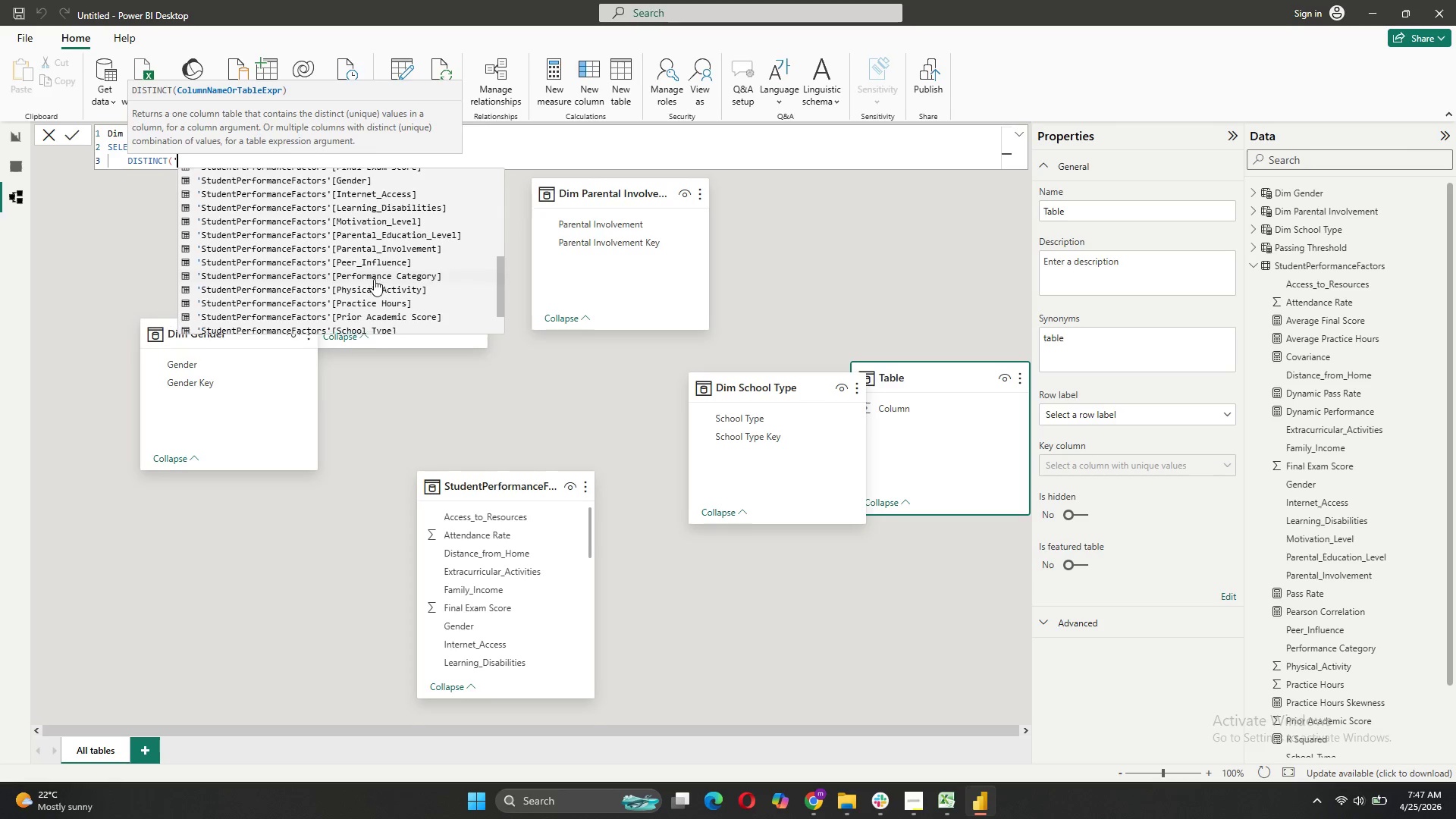 
wait(5.59)
 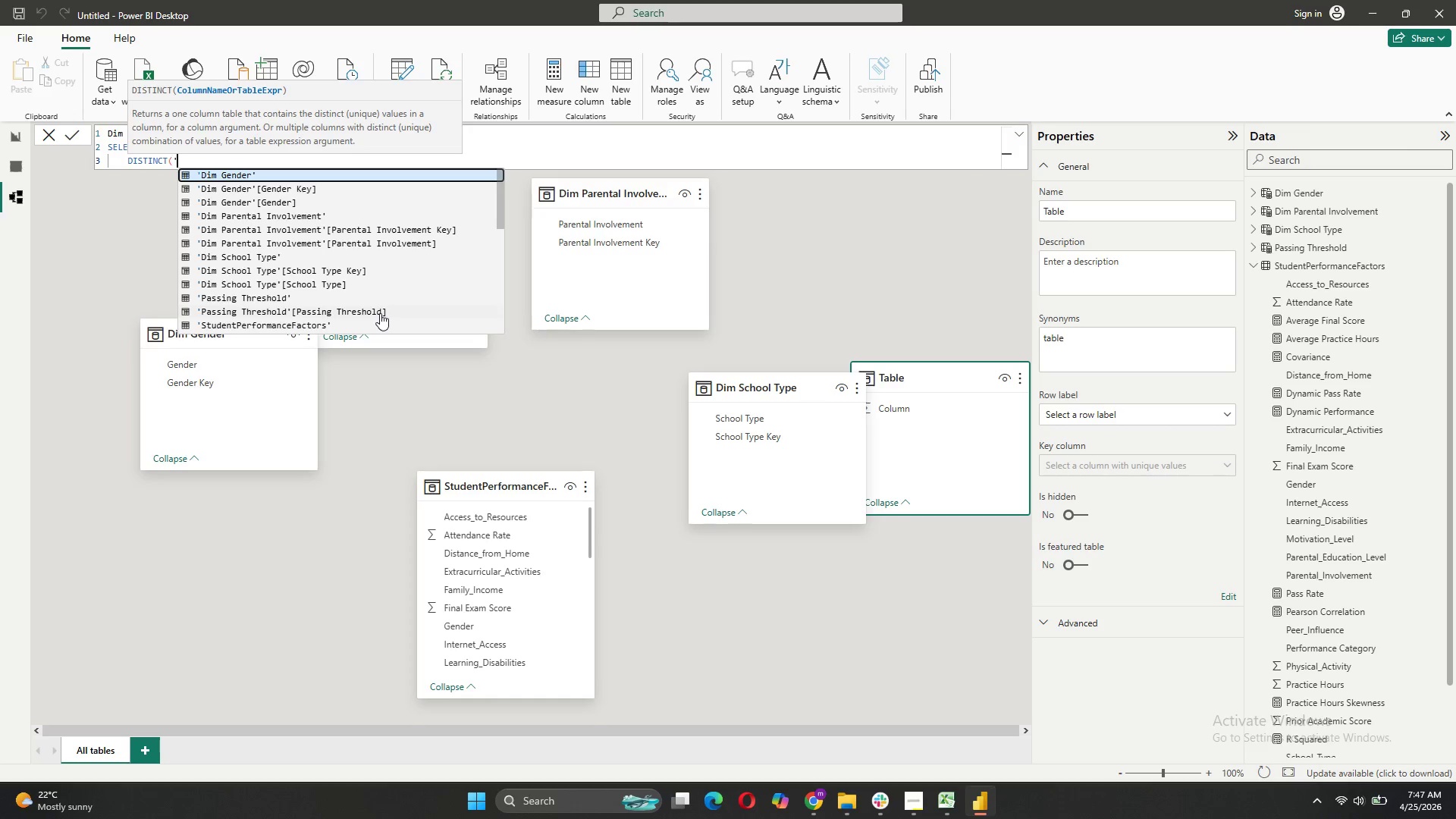 
left_click([370, 326])
 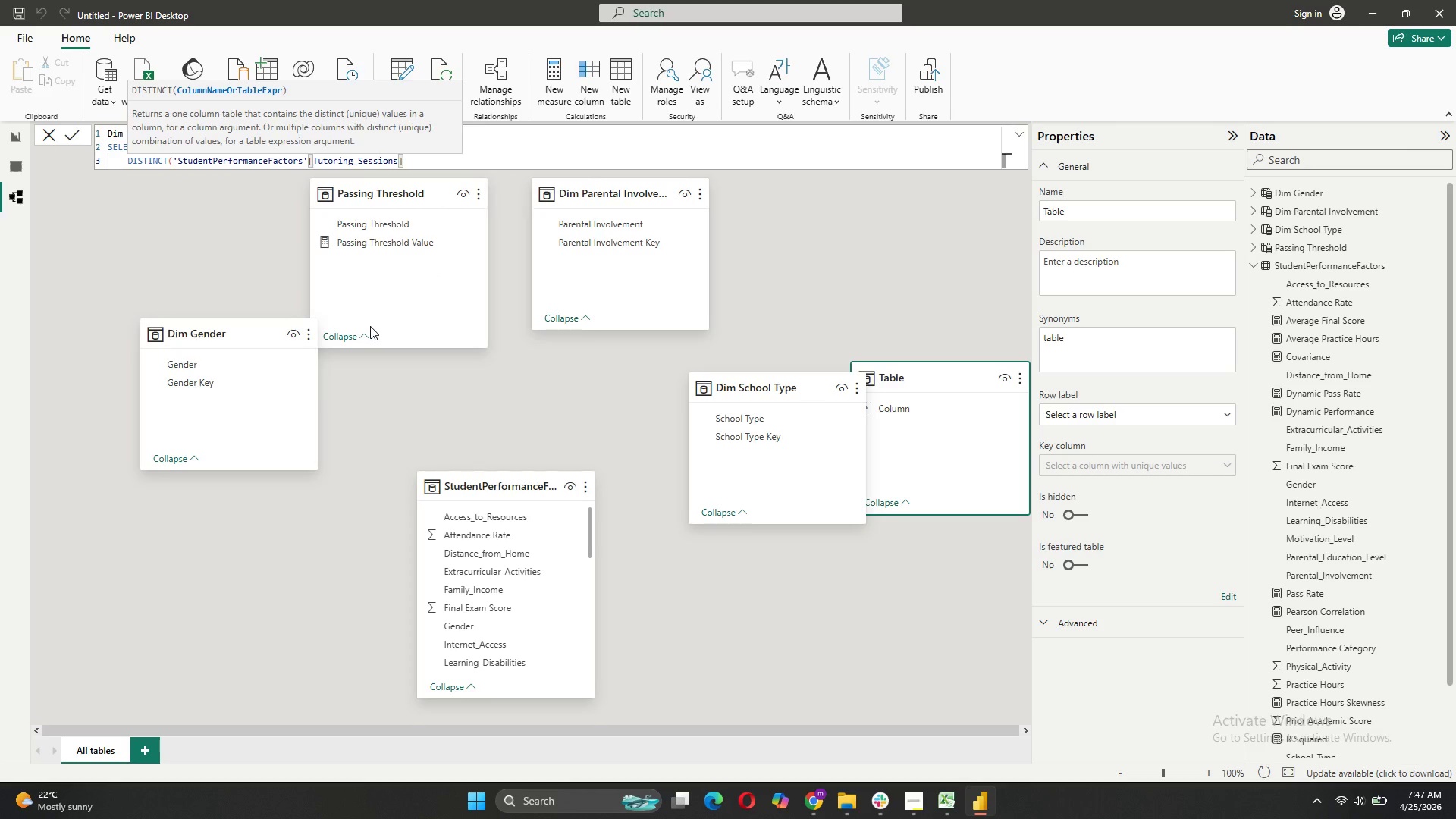 
key(Shift+0)
 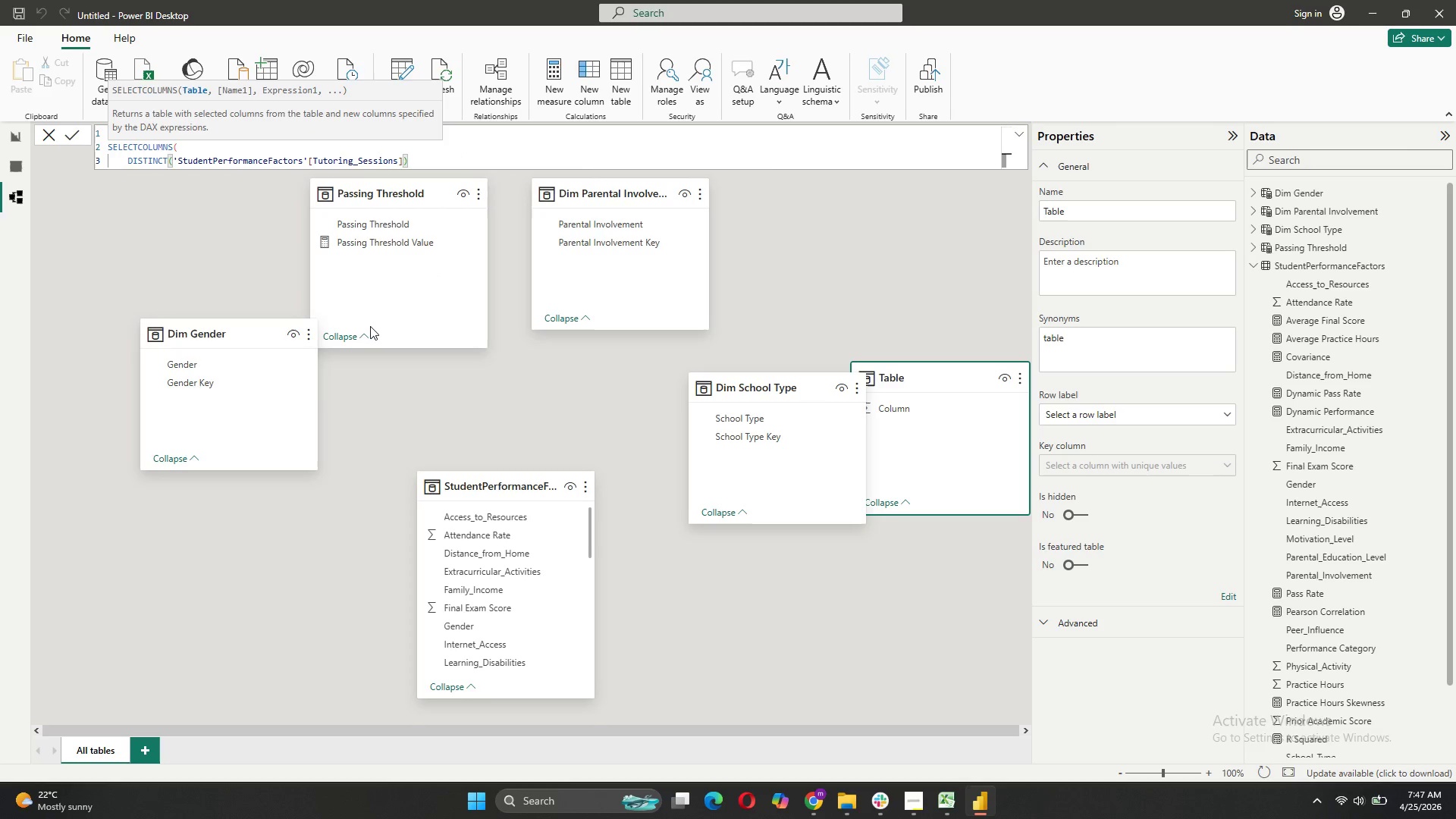 
key(Comma)
 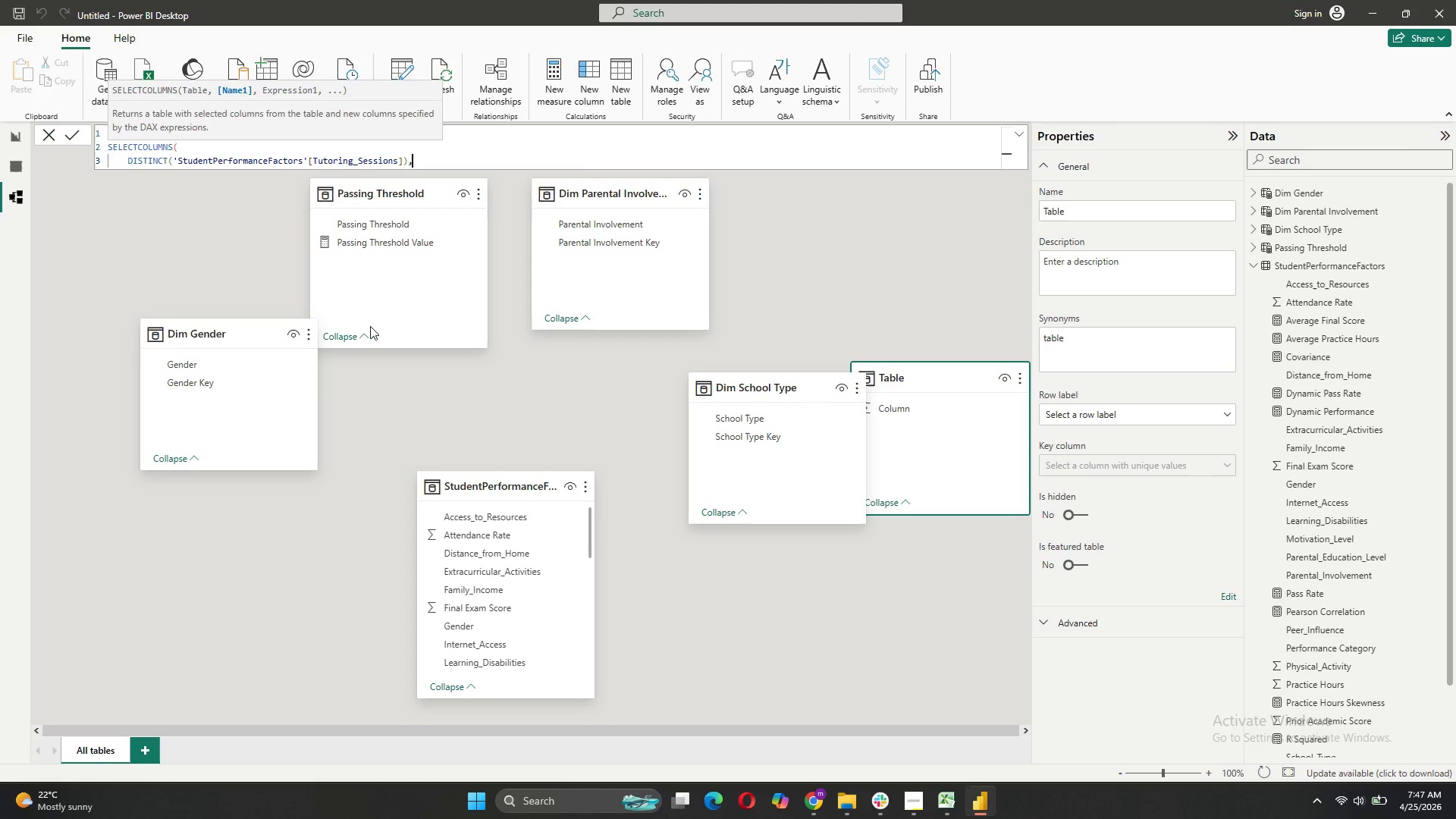 
key(Shift+ShiftRight)
 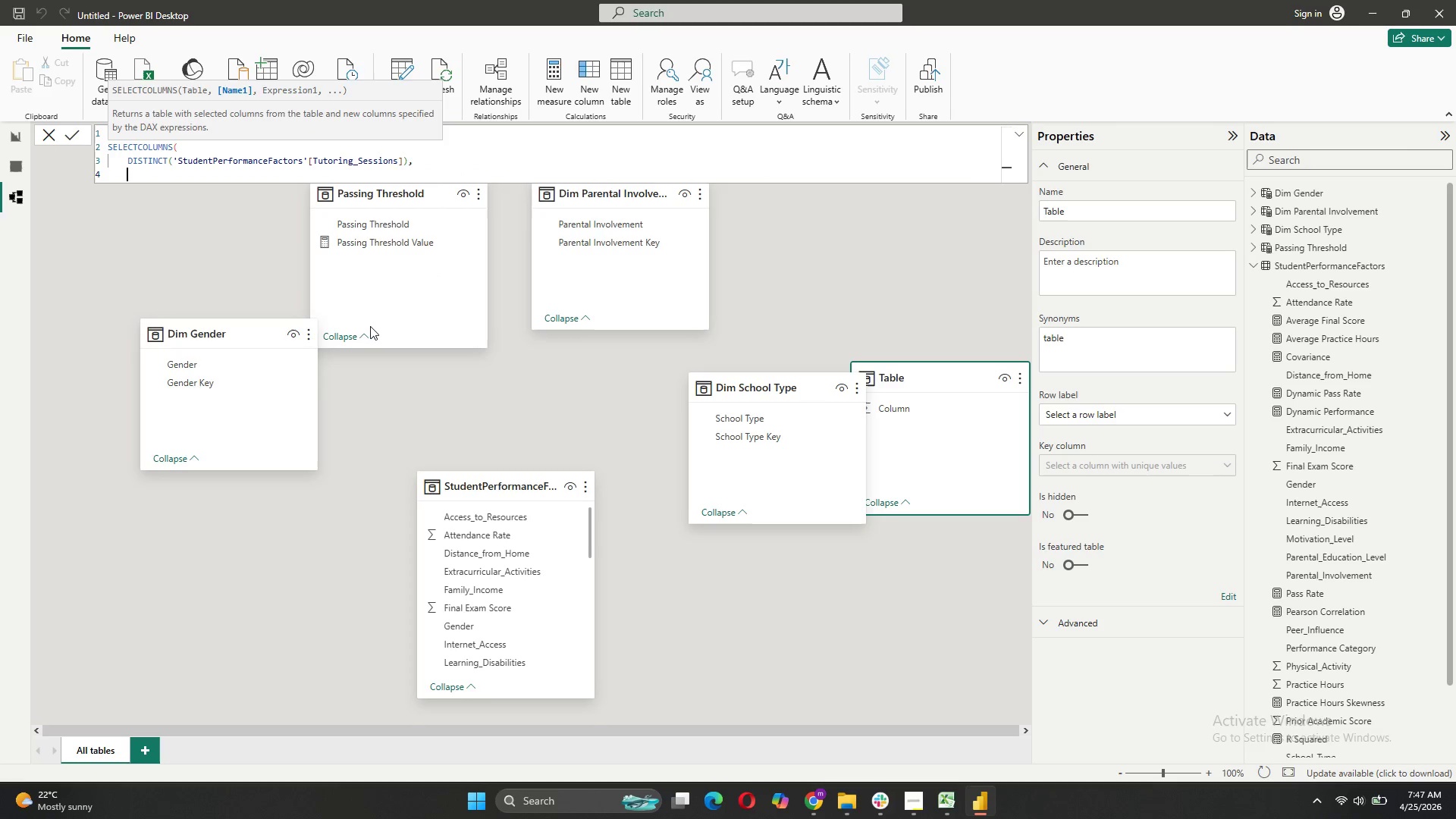 
key(Shift+Enter)
 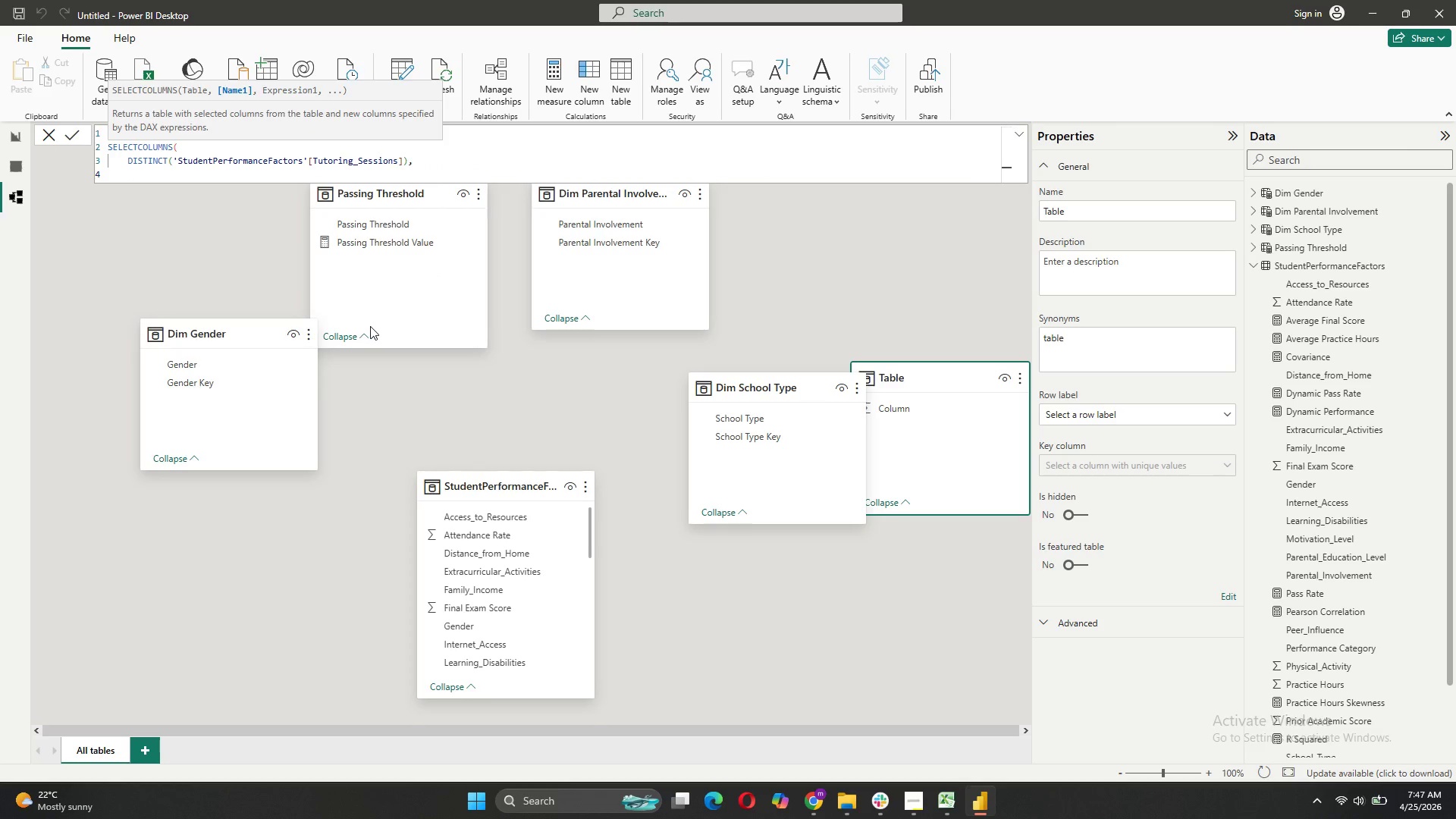 
type("tU)
key(Backspace)
key(Backspace)
type(Tutoring Key)
 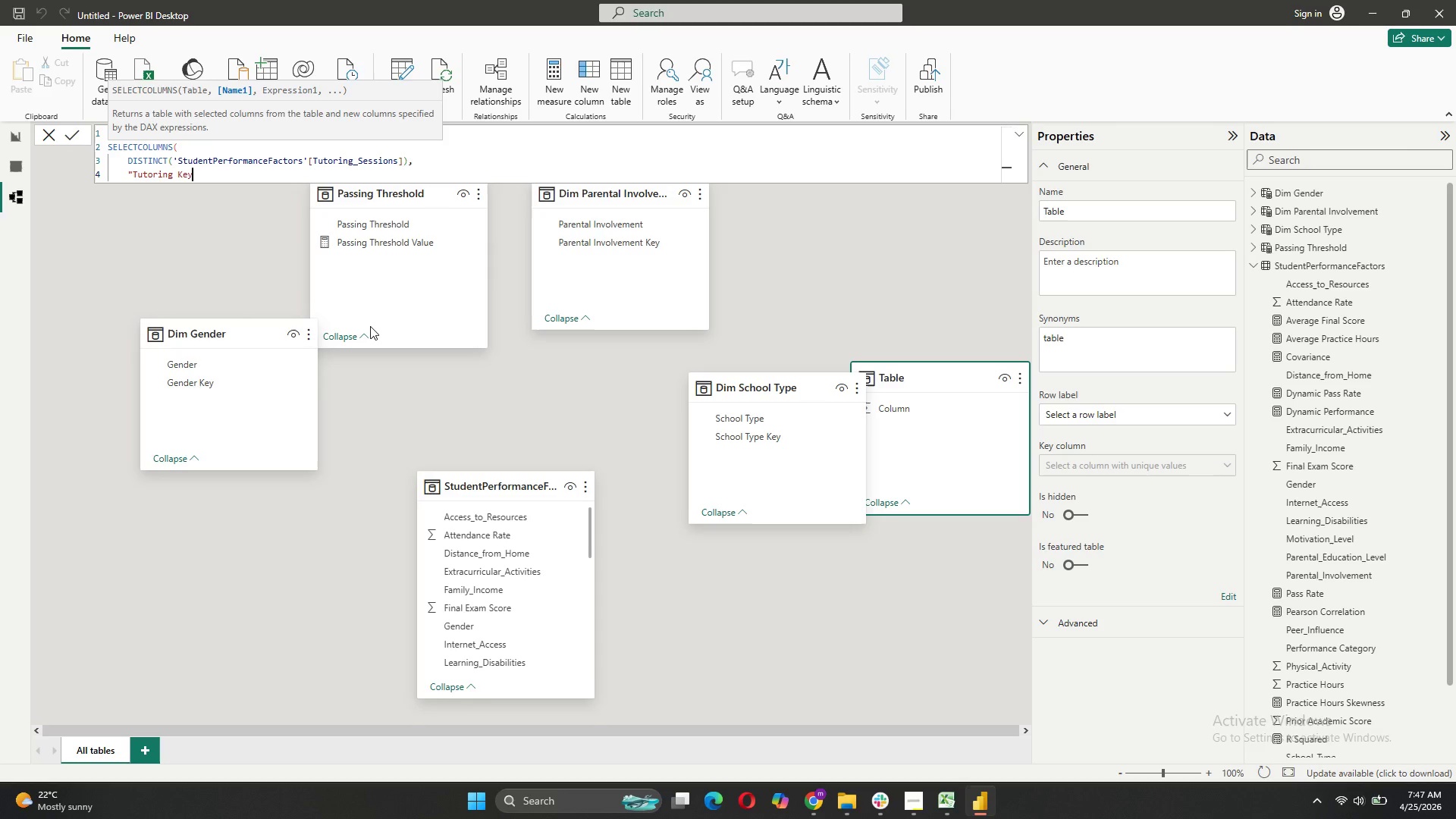 
wait(5.88)
 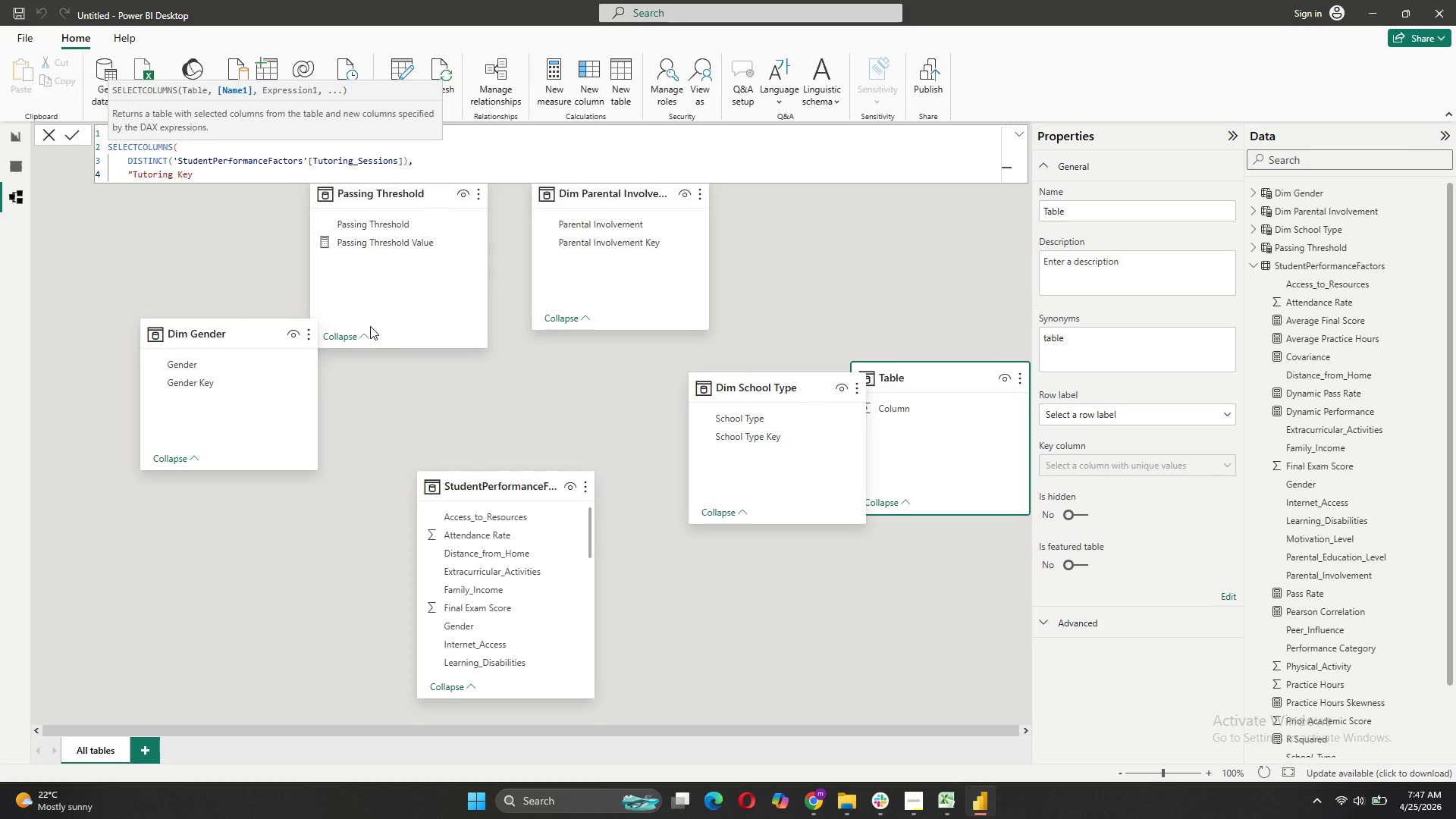 
key(Shift+Quote)
 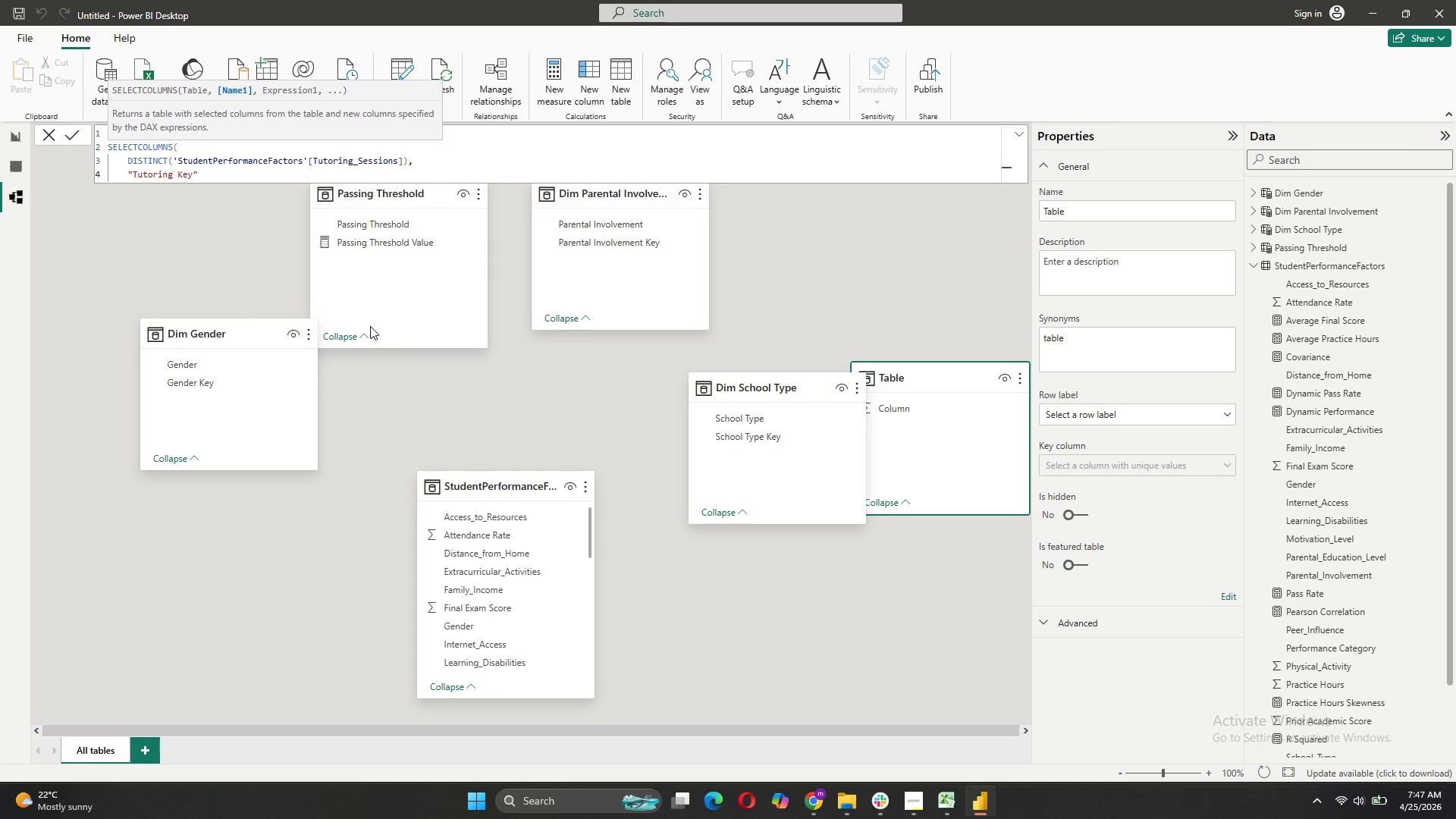 
key(Comma)
 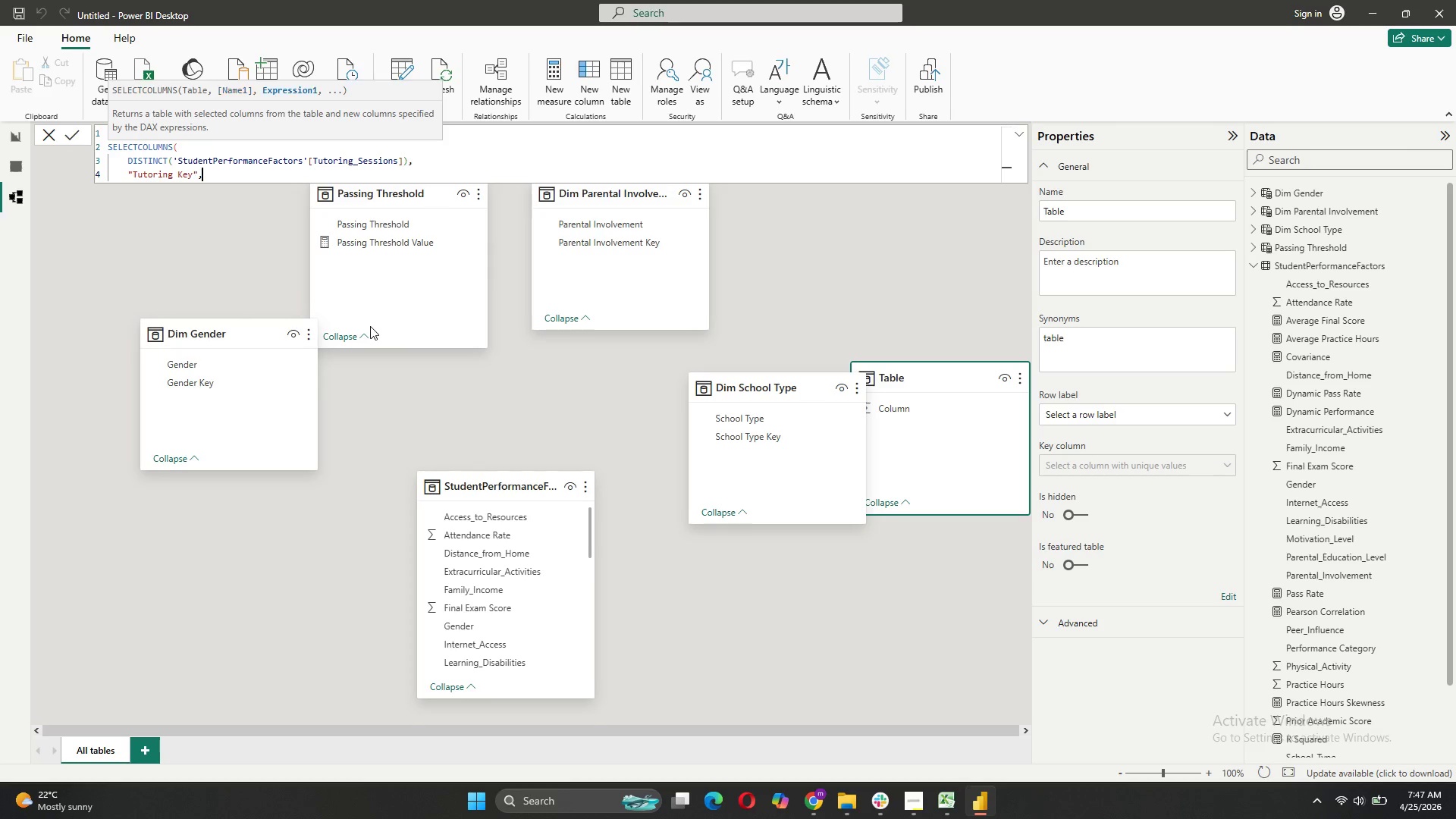 
key(Space)
 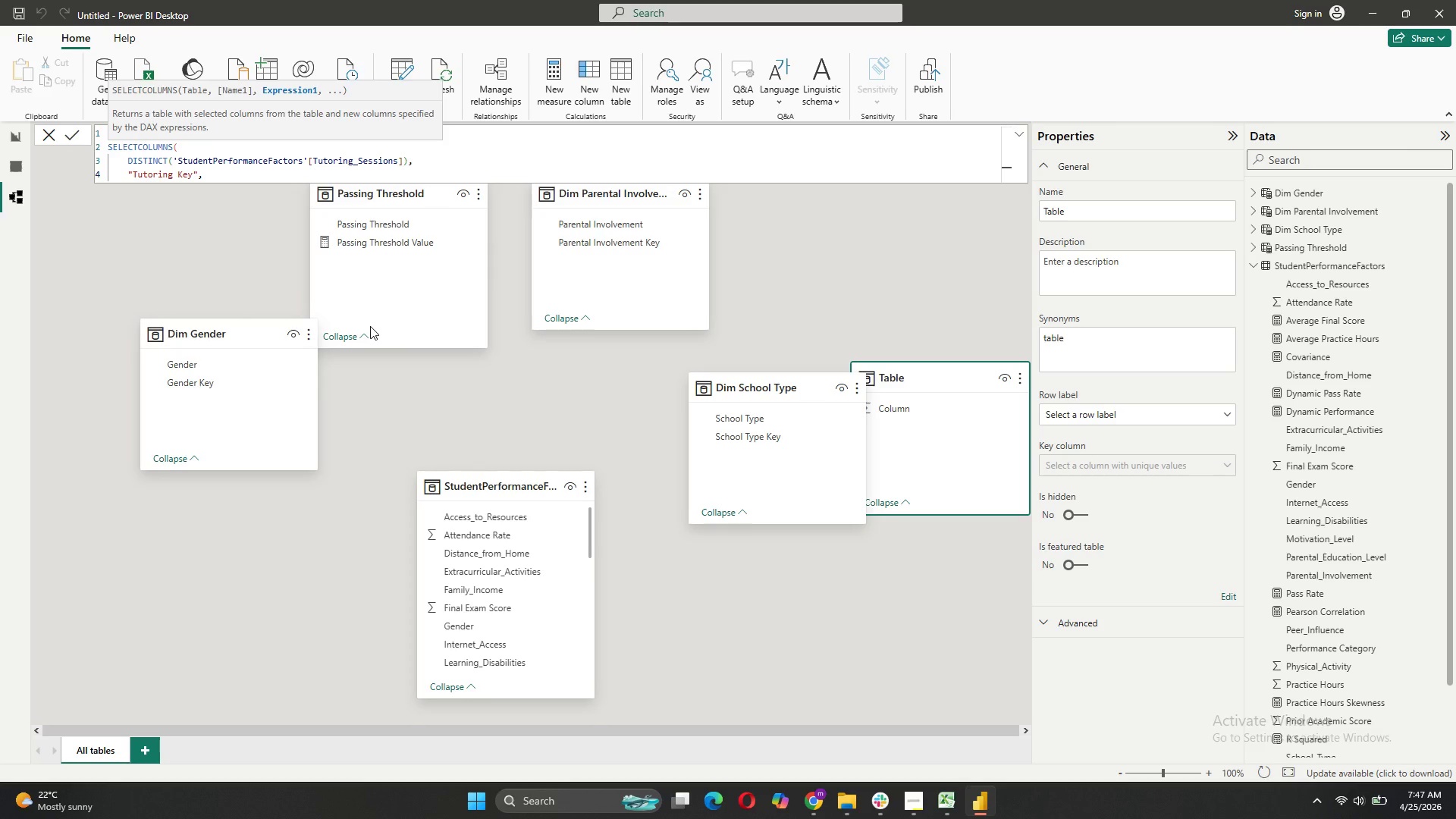 
key(Quote)
 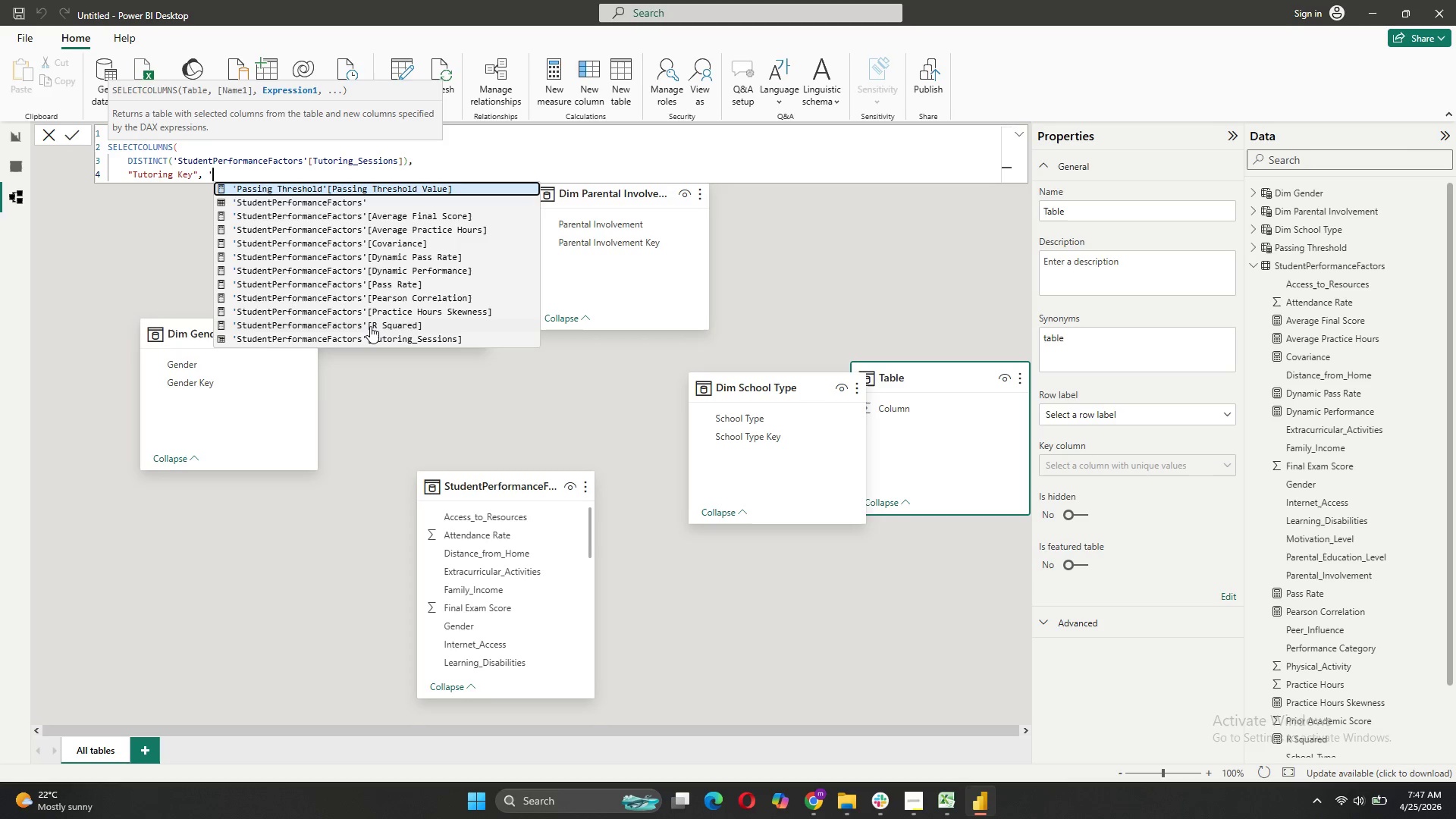 
key(CapsLock)
 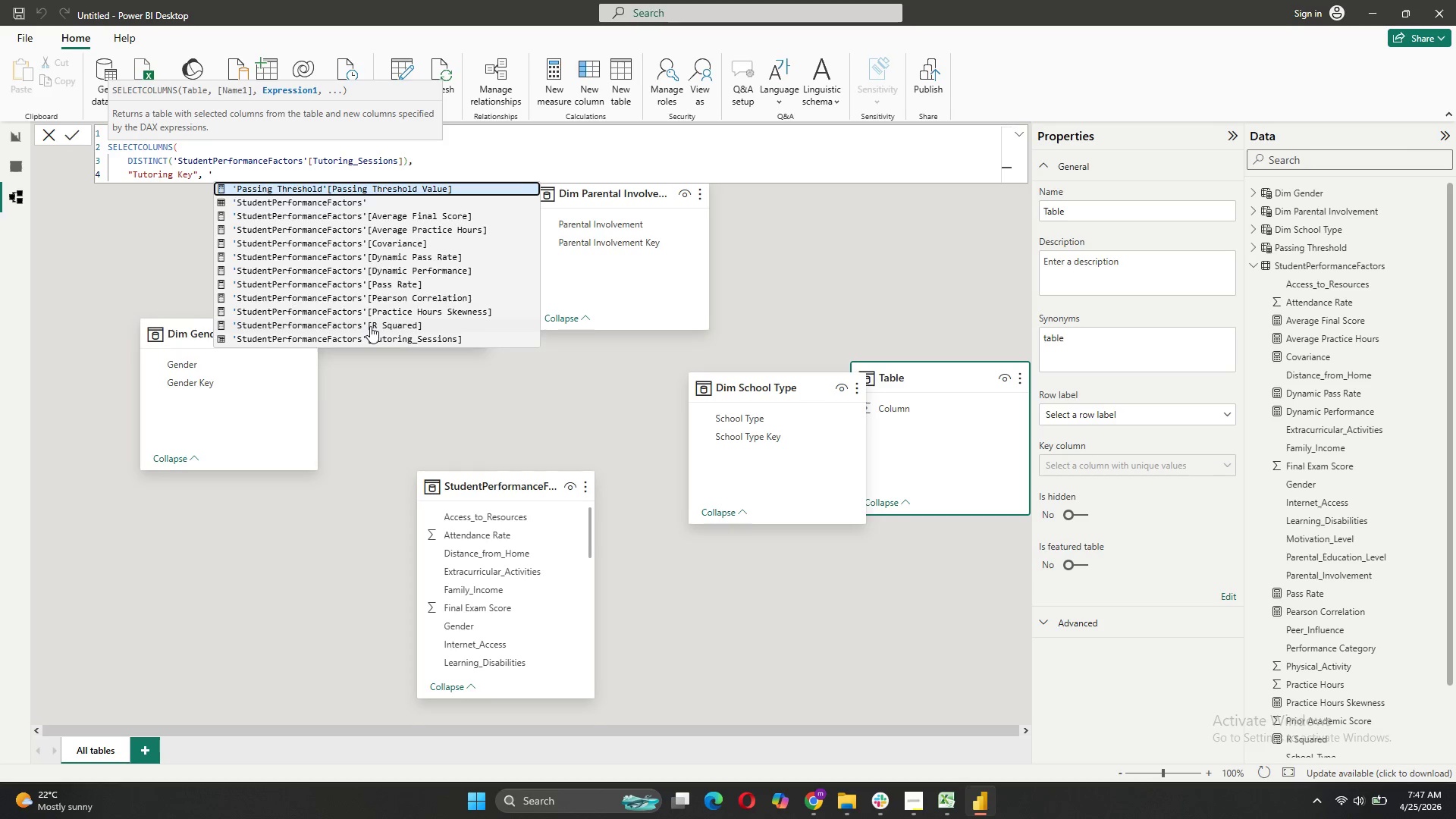 
key(S)
 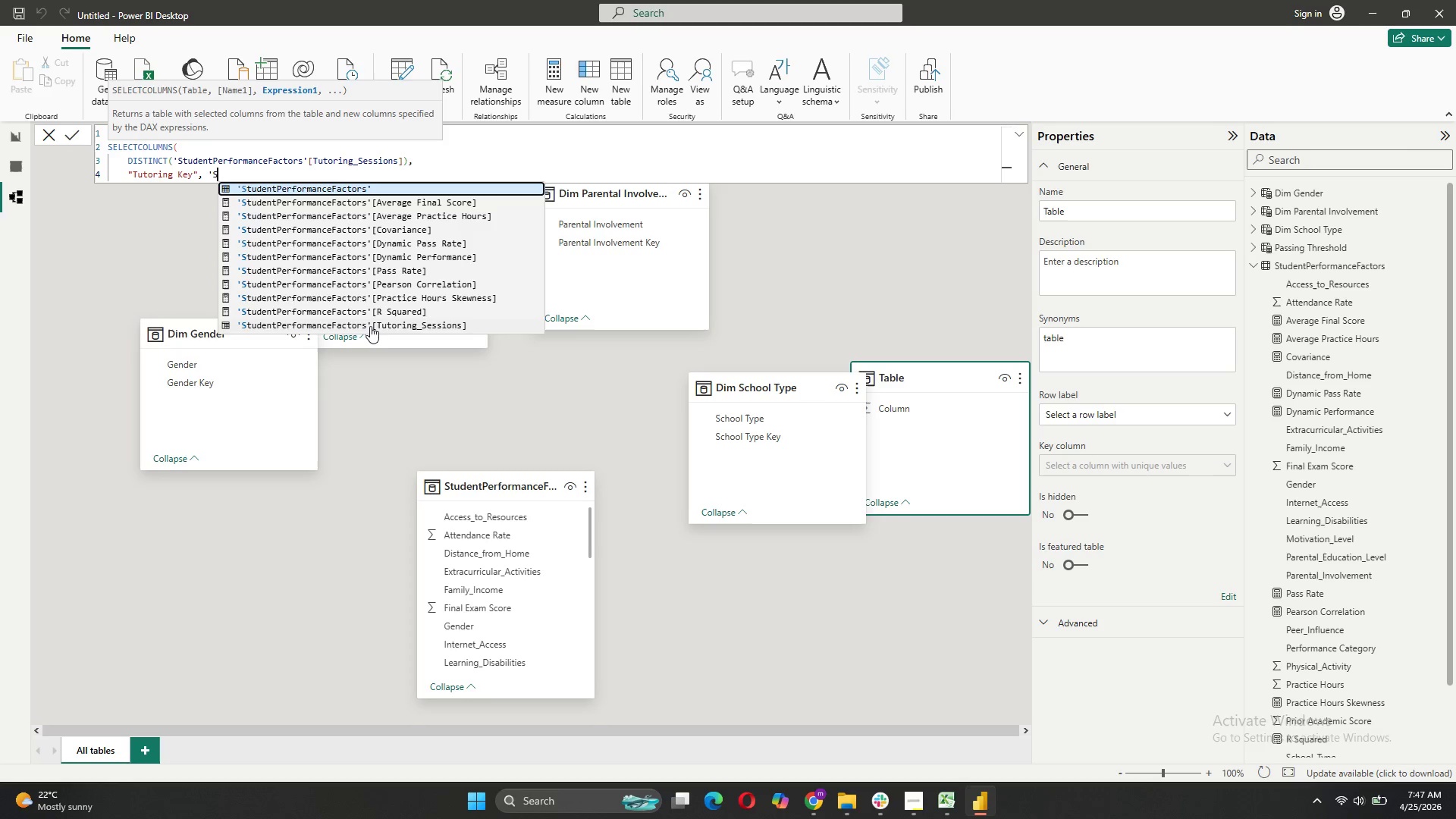 
key(CapsLock)
 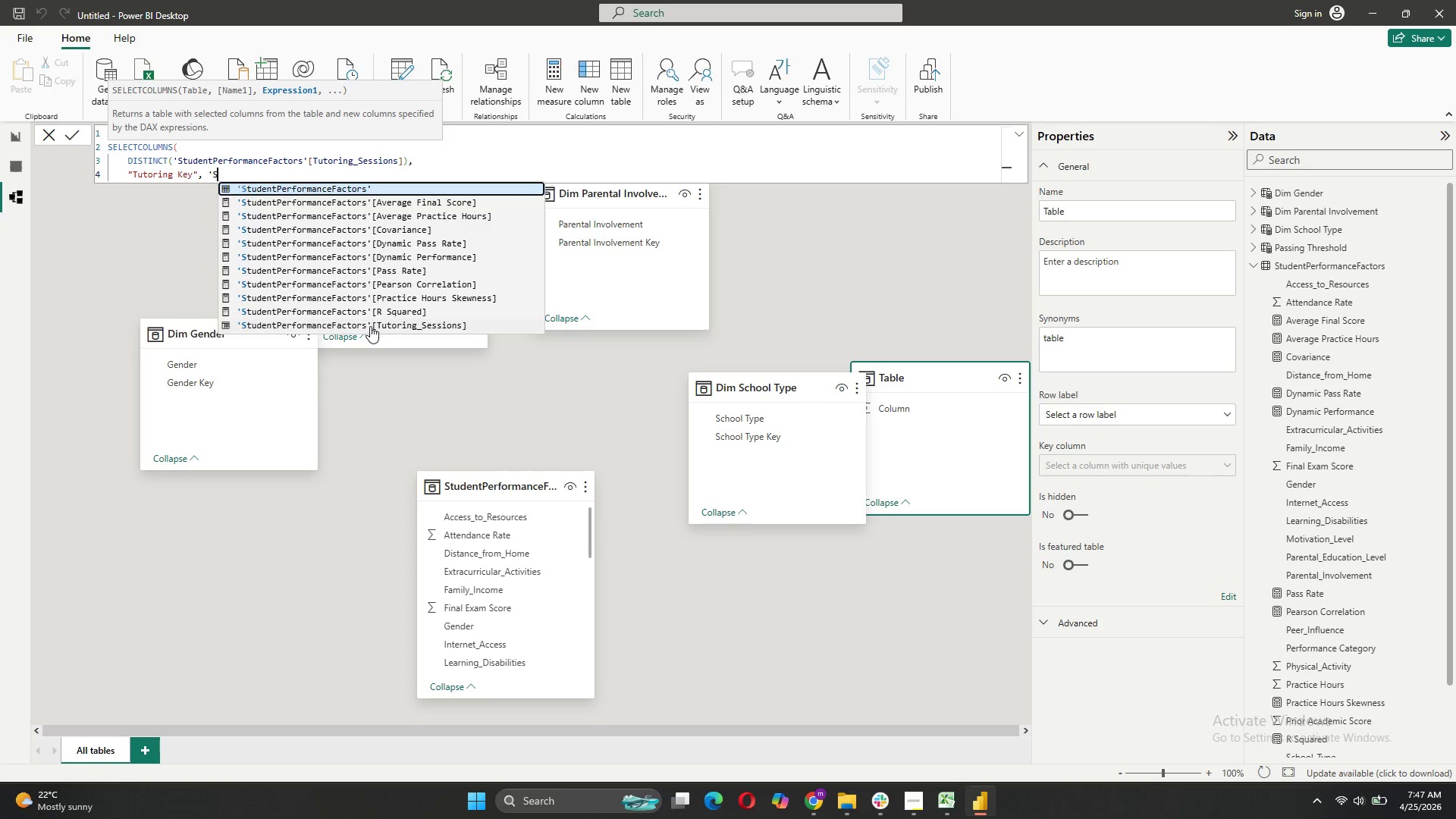 
key(T)
 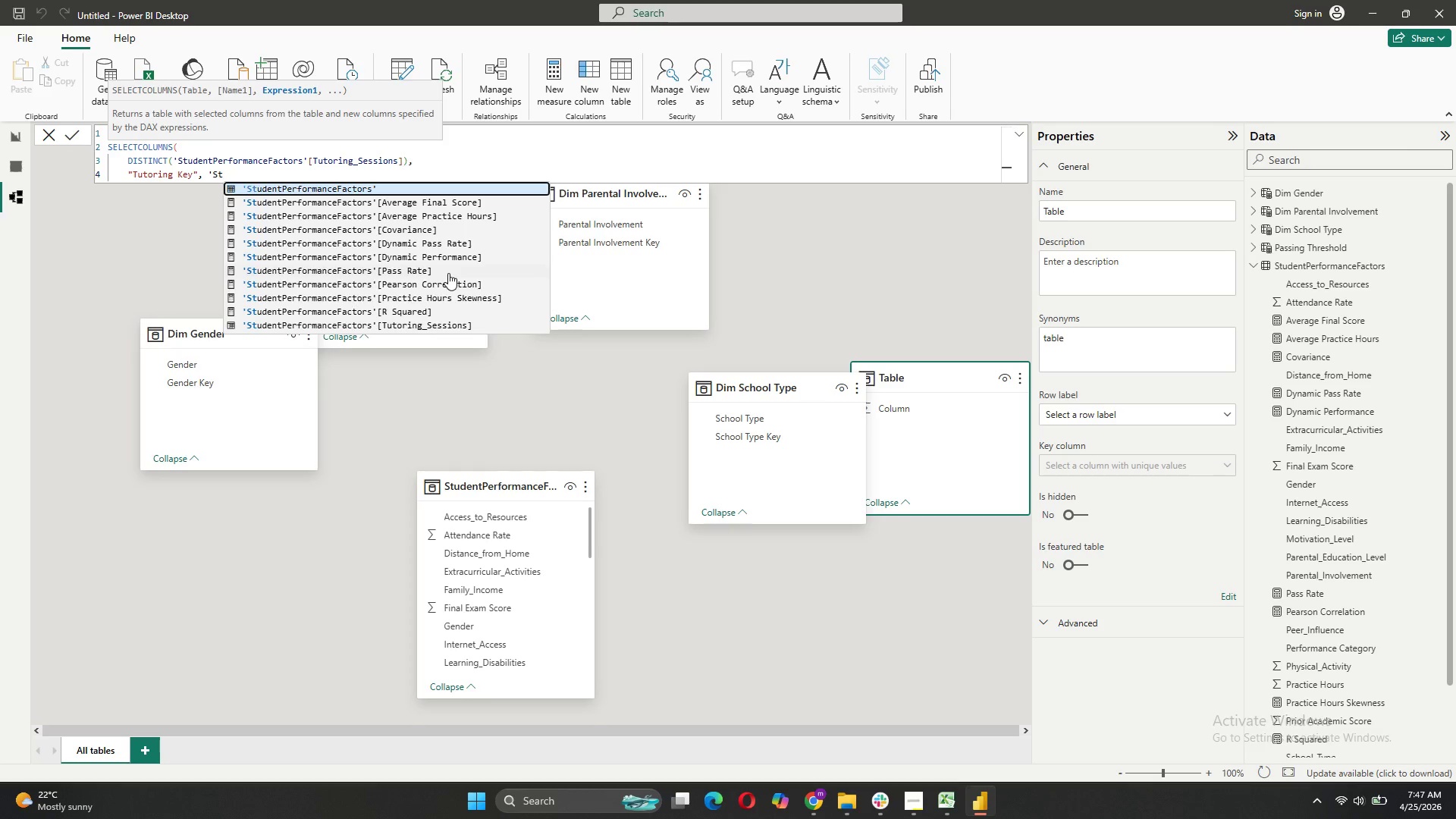 
left_click([420, 328])
 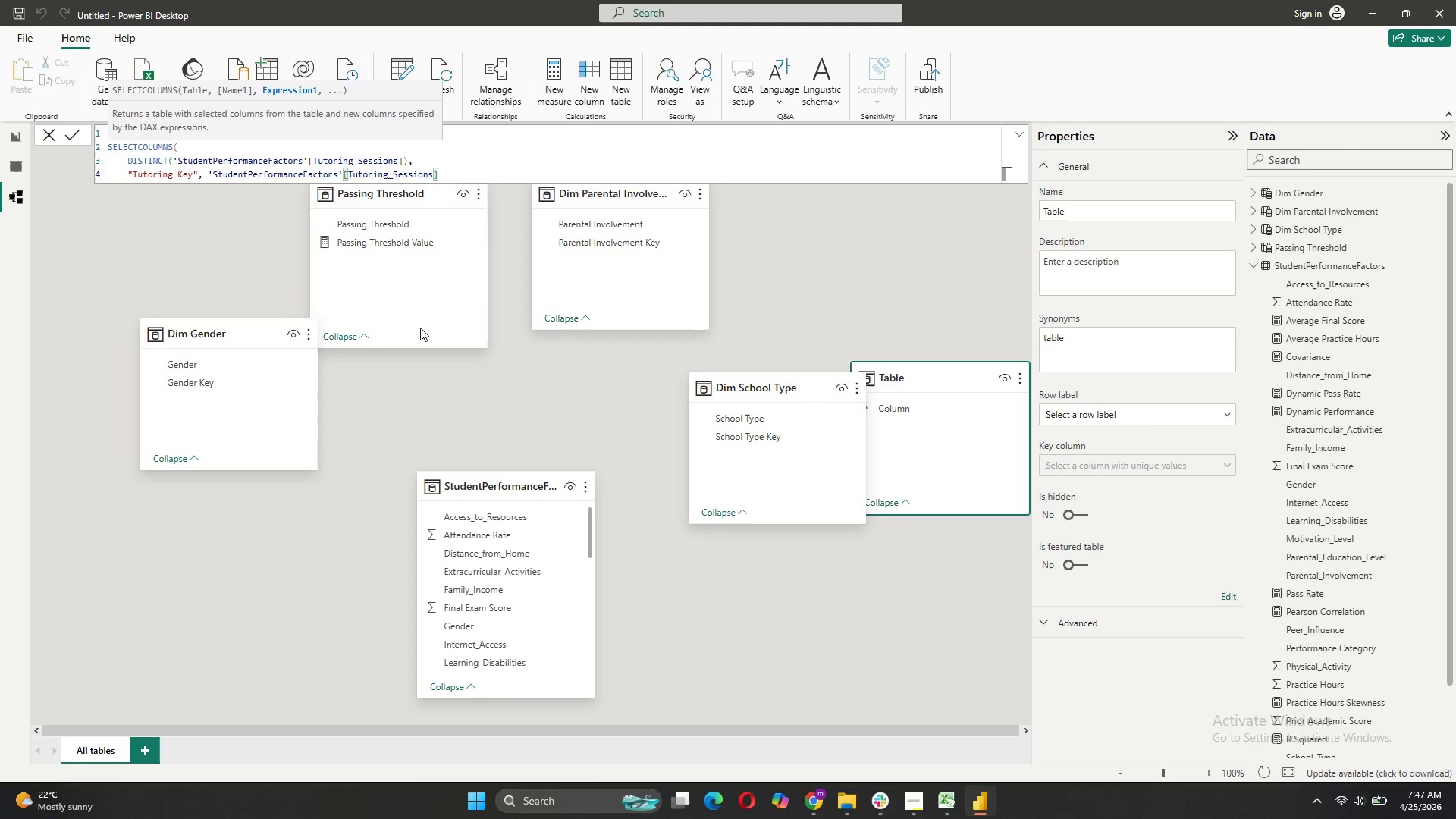 
key(Comma)
 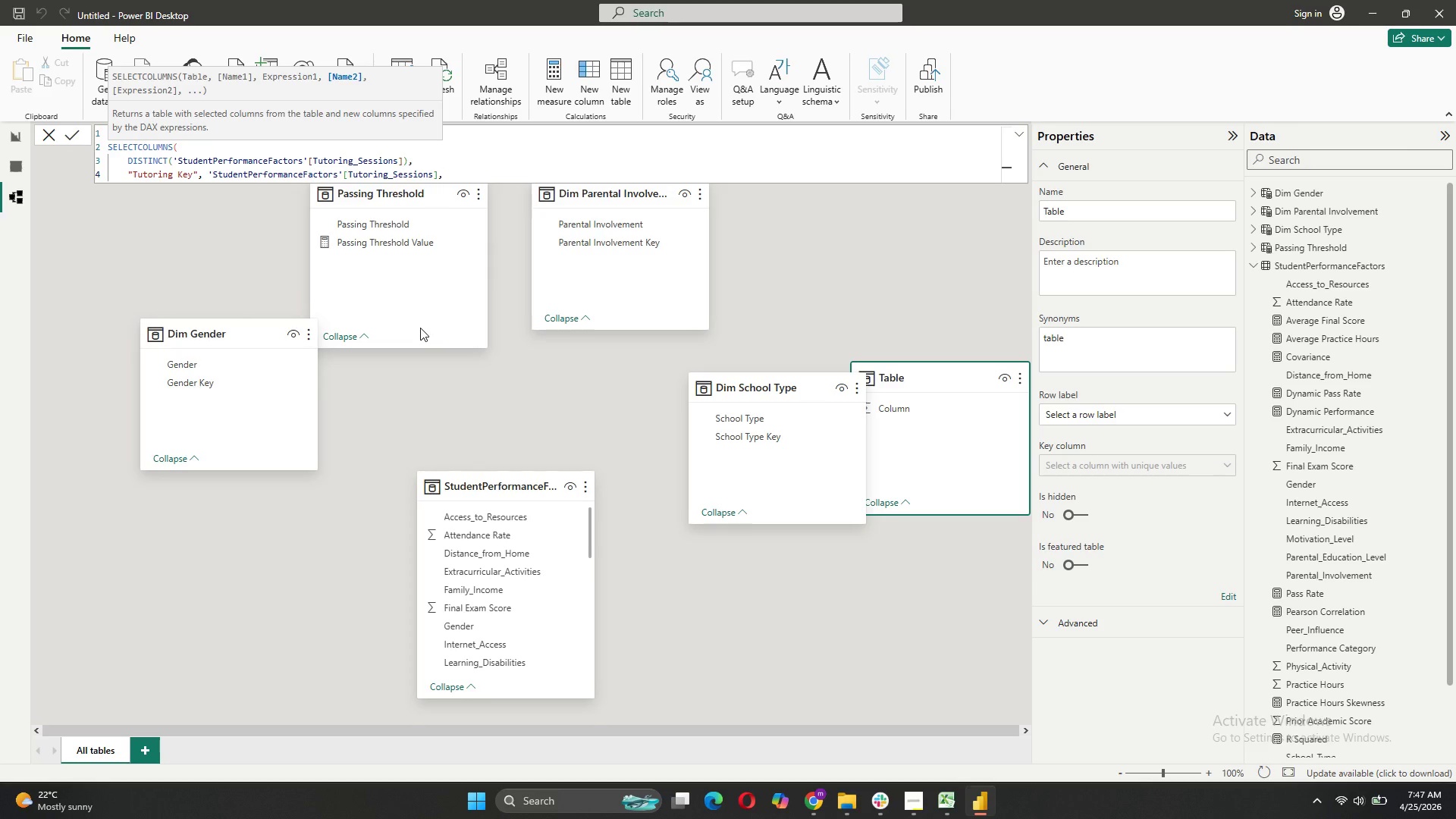 
key(Shift+Enter)
 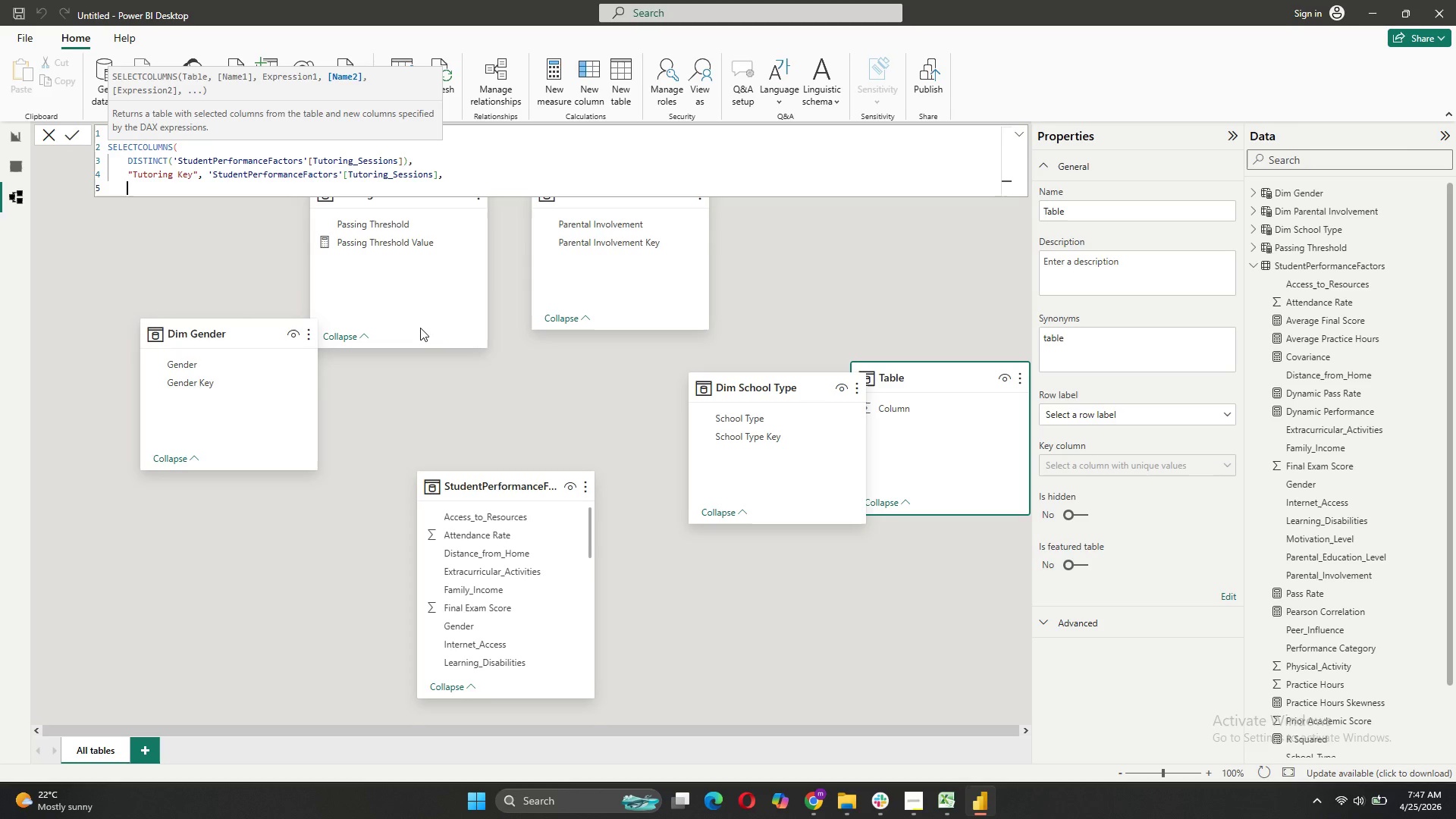 
type("Tutoring Sessions", ')
 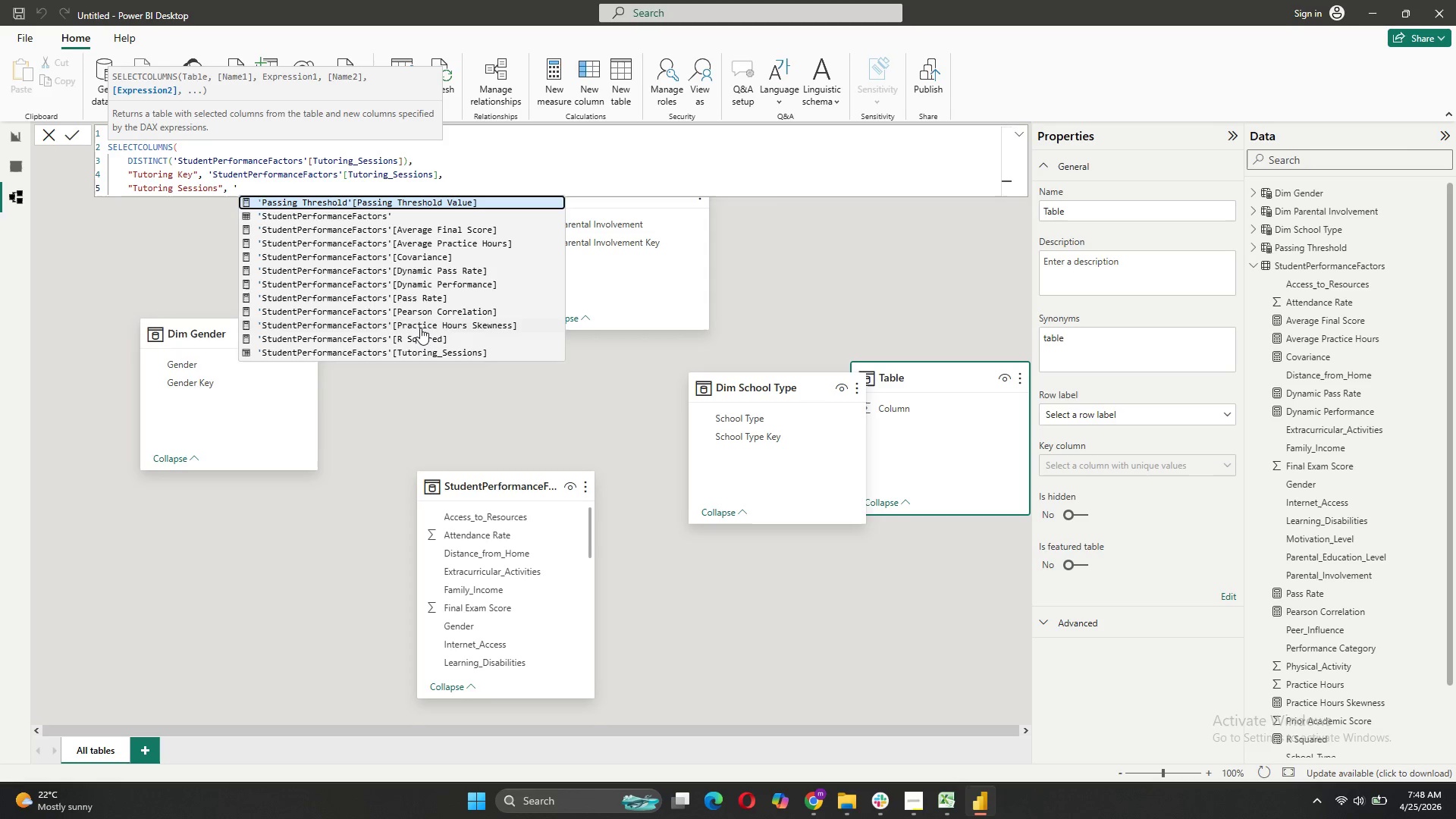 
left_click([449, 356])
 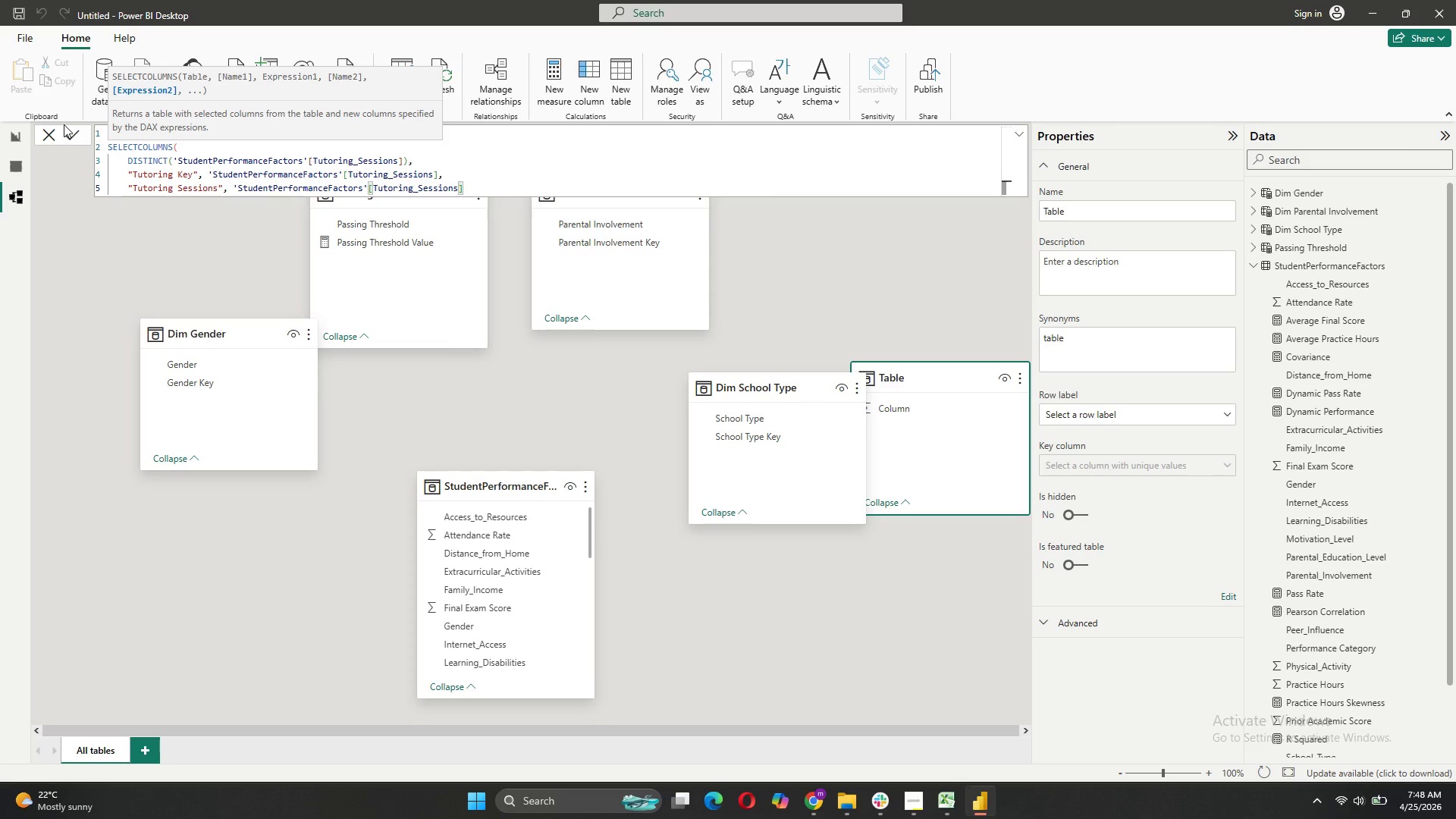 
left_click([74, 142])
 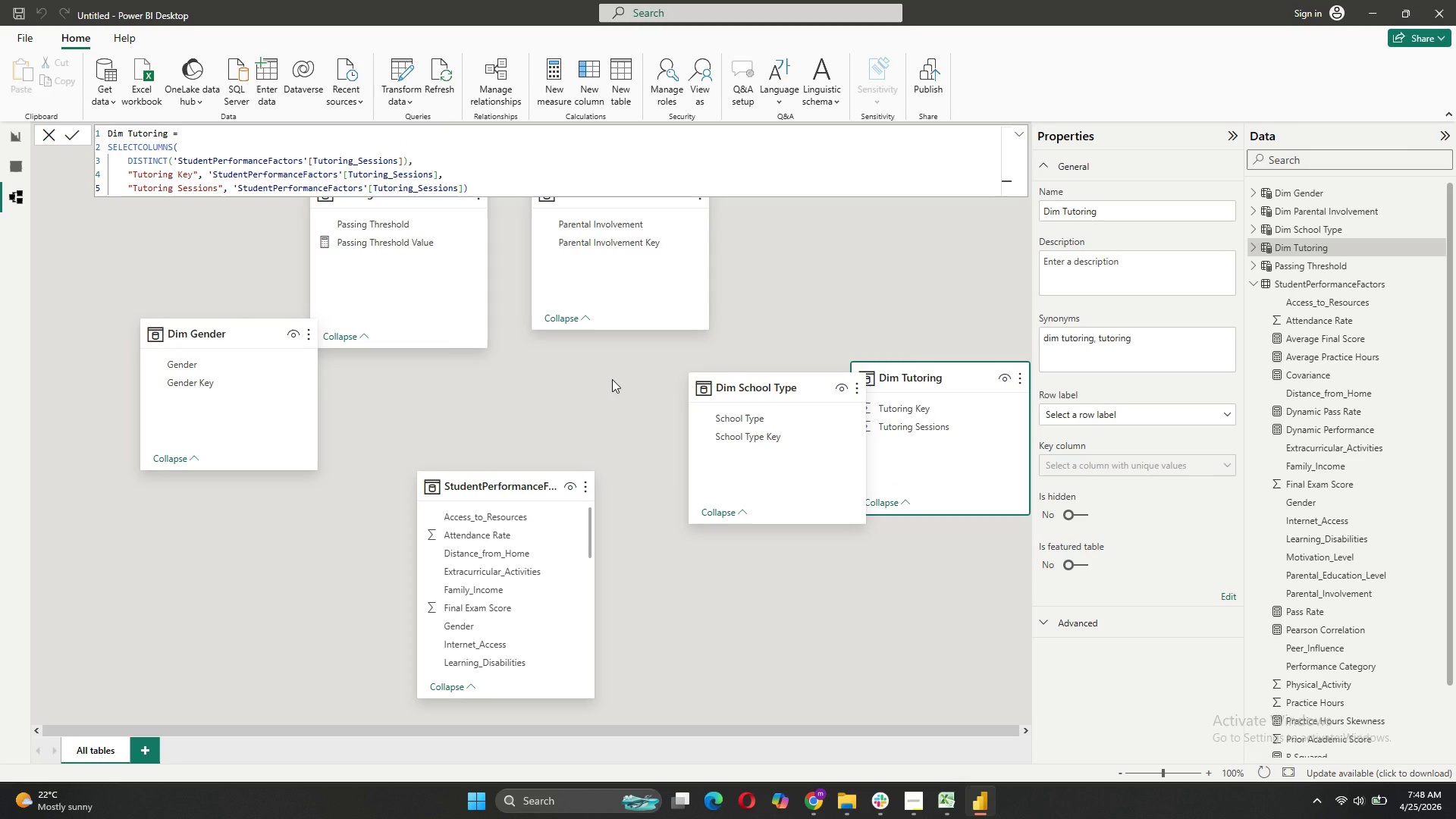 
wait(14.48)
 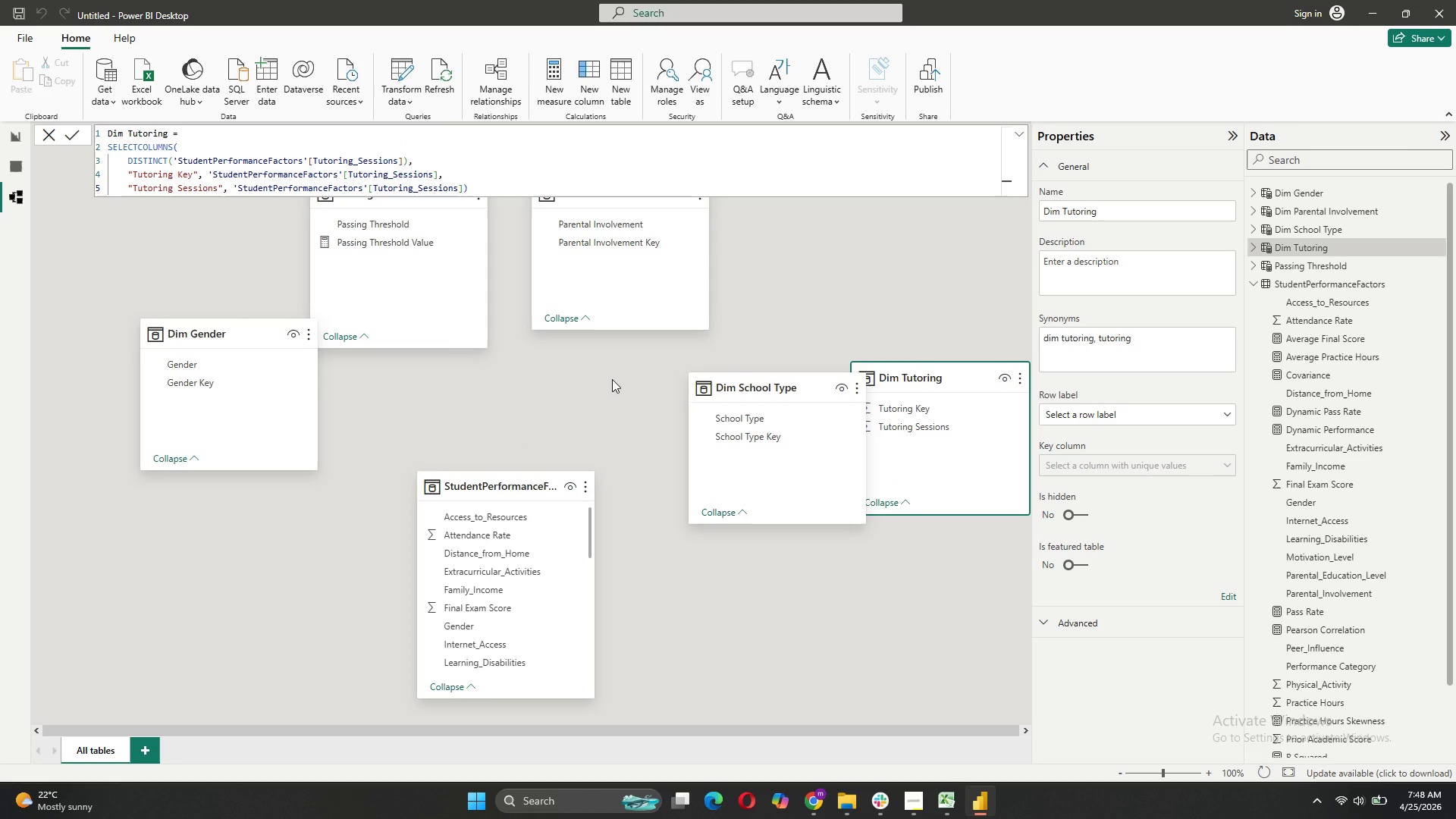 
left_click_drag(start_coordinate=[802, 384], to_coordinate=[846, 208])
 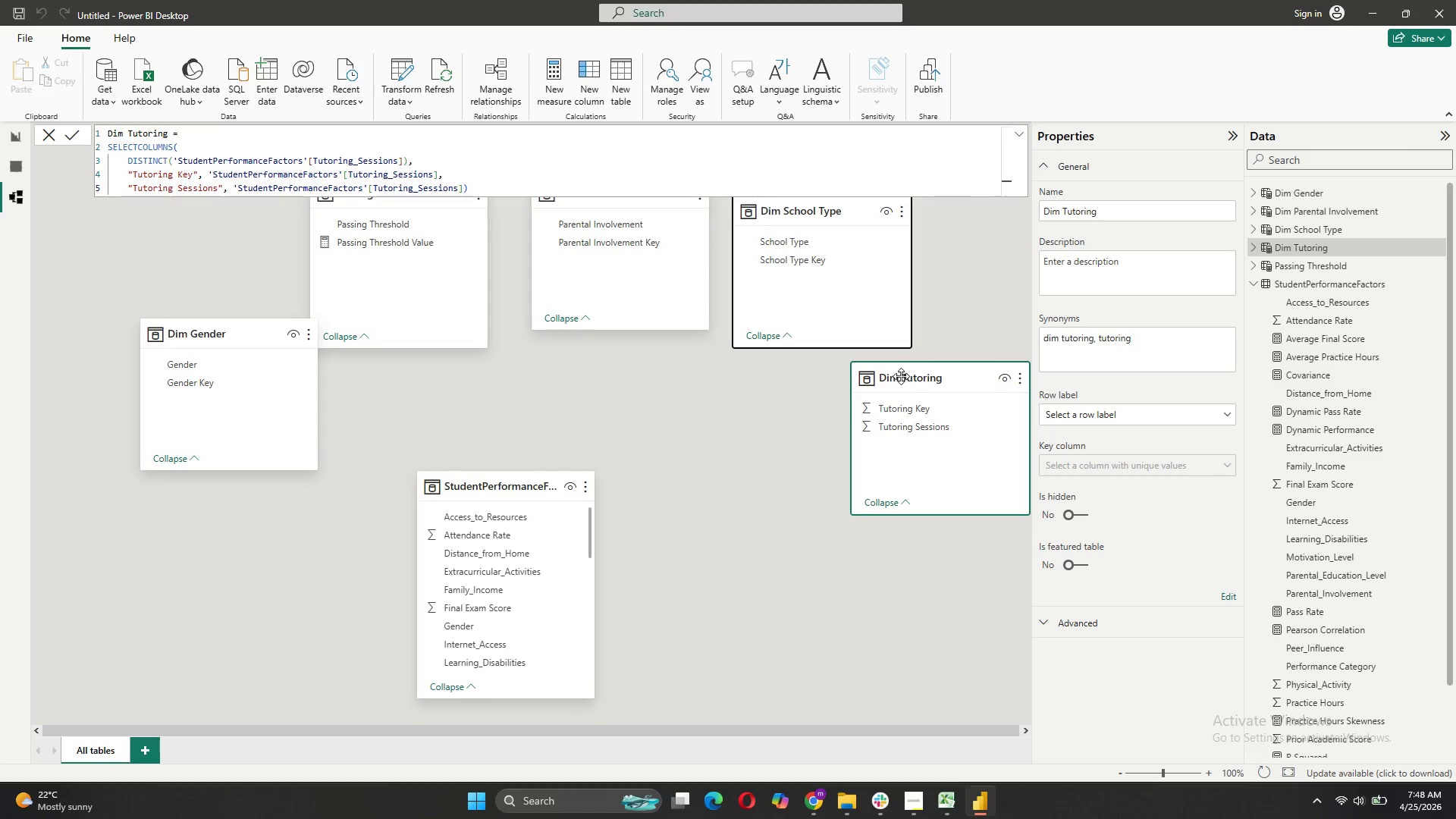 
left_click_drag(start_coordinate=[900, 375], to_coordinate=[727, 420])
 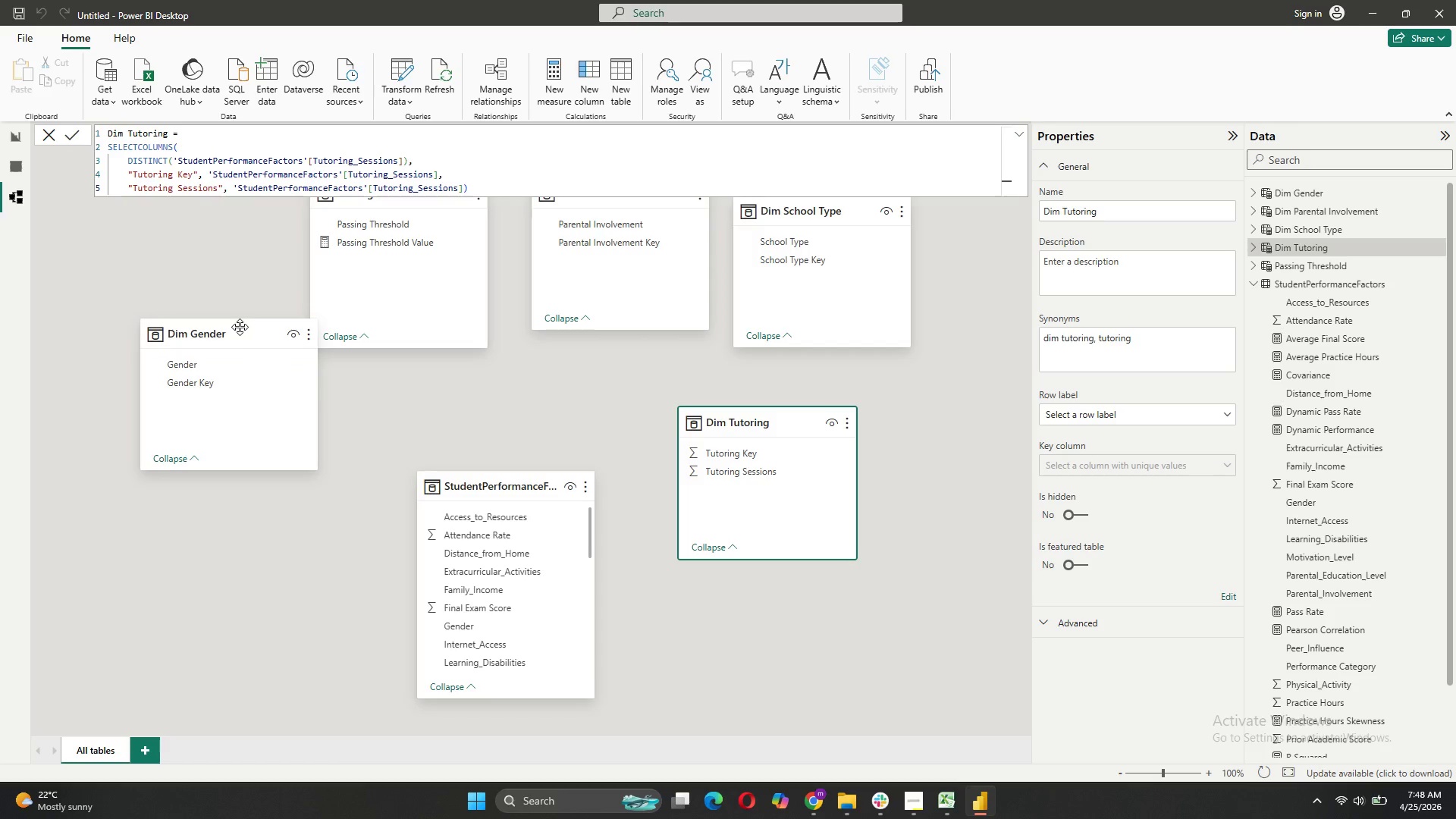 
left_click_drag(start_coordinate=[233, 328], to_coordinate=[262, 382])
 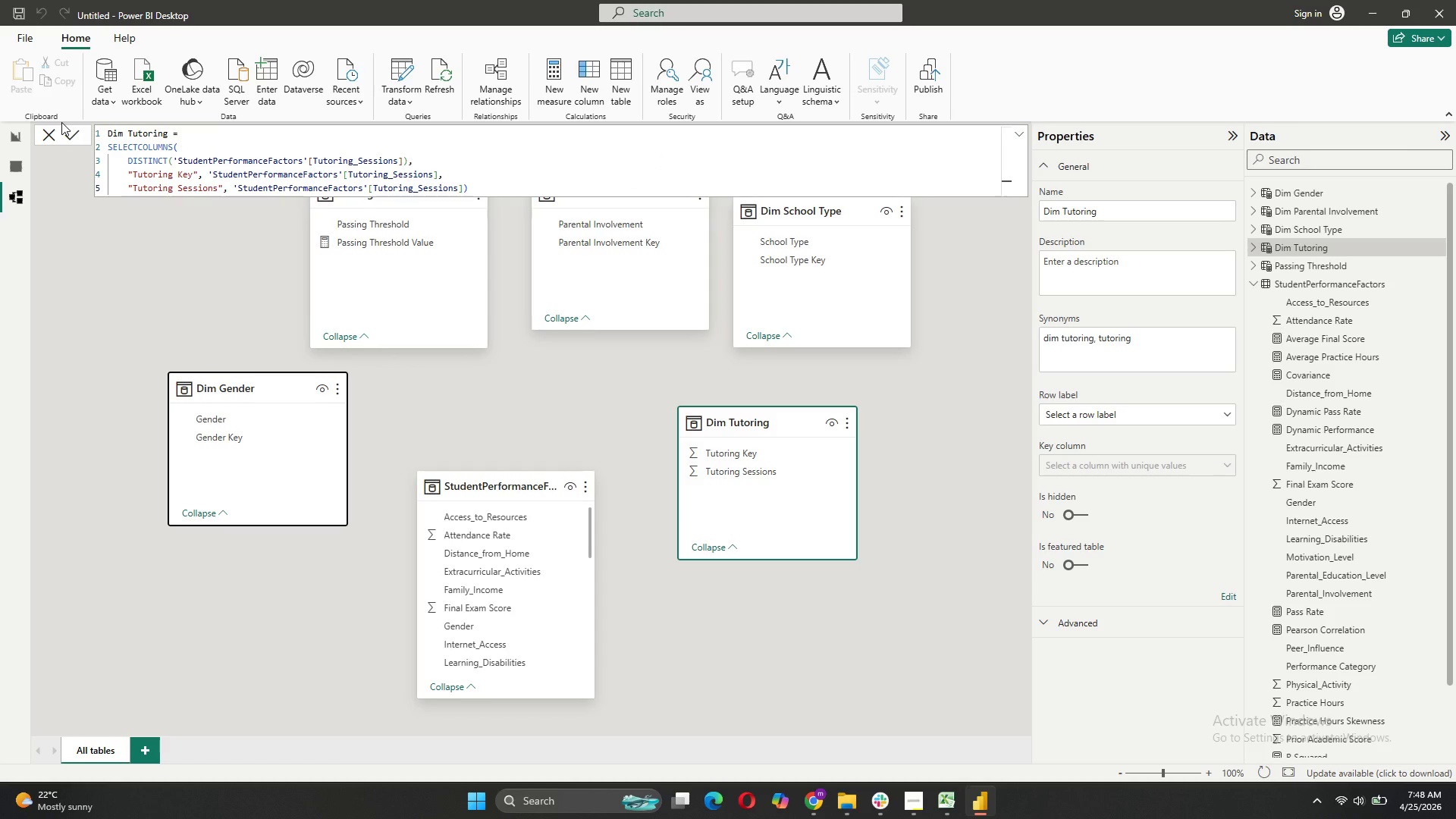 
left_click([66, 133])
 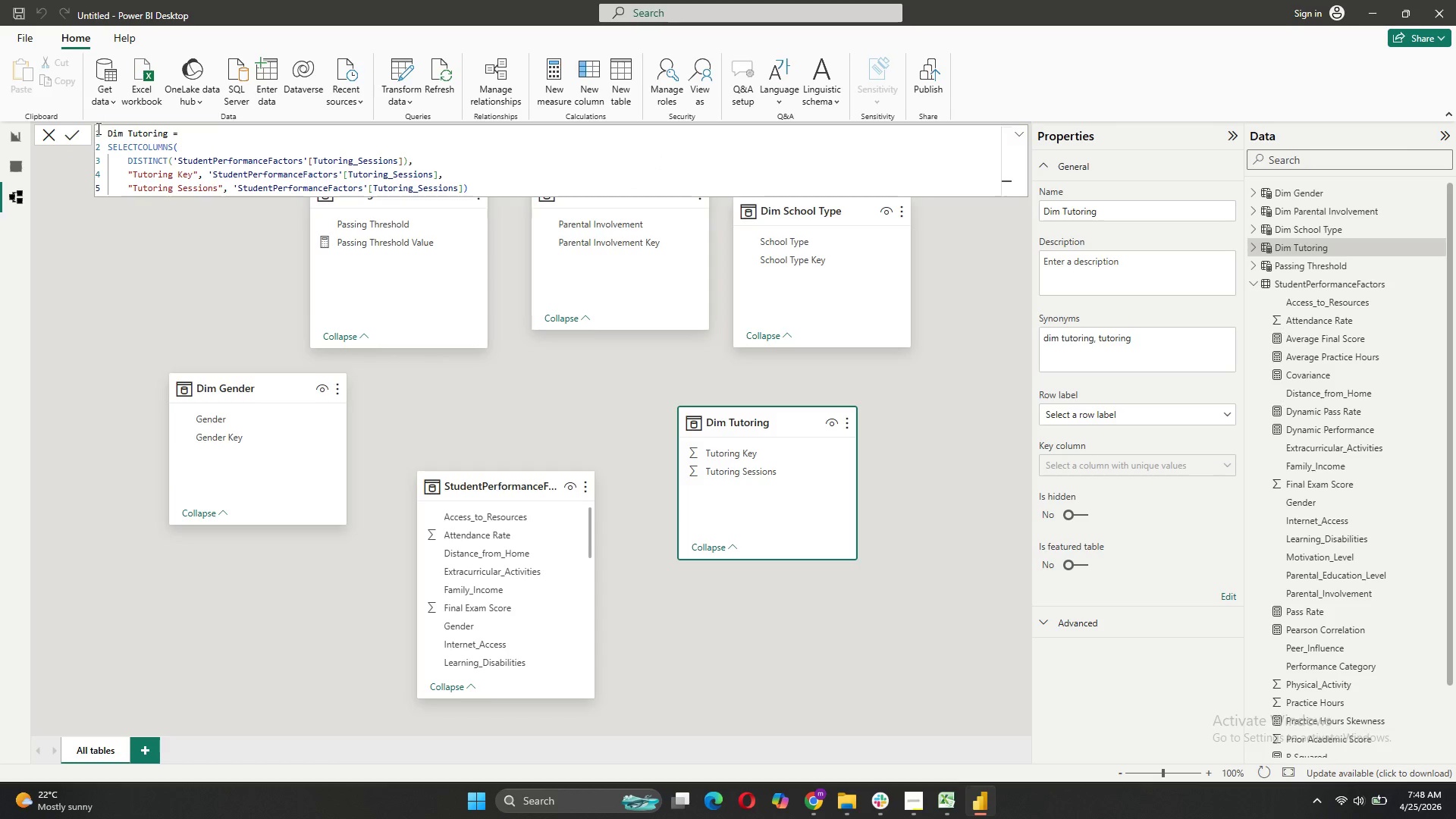 
left_click([75, 131])
 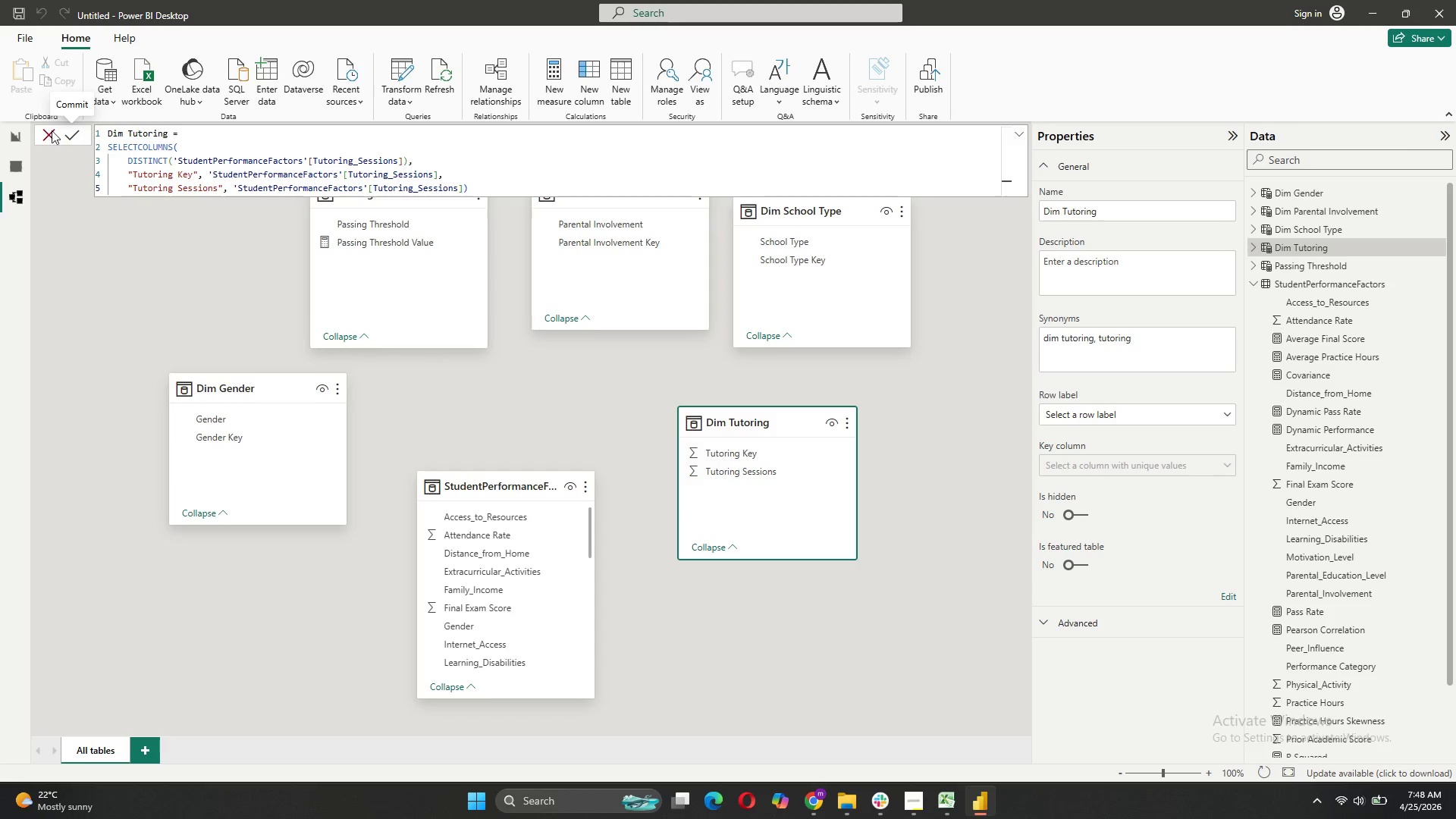 
left_click([51, 130])
 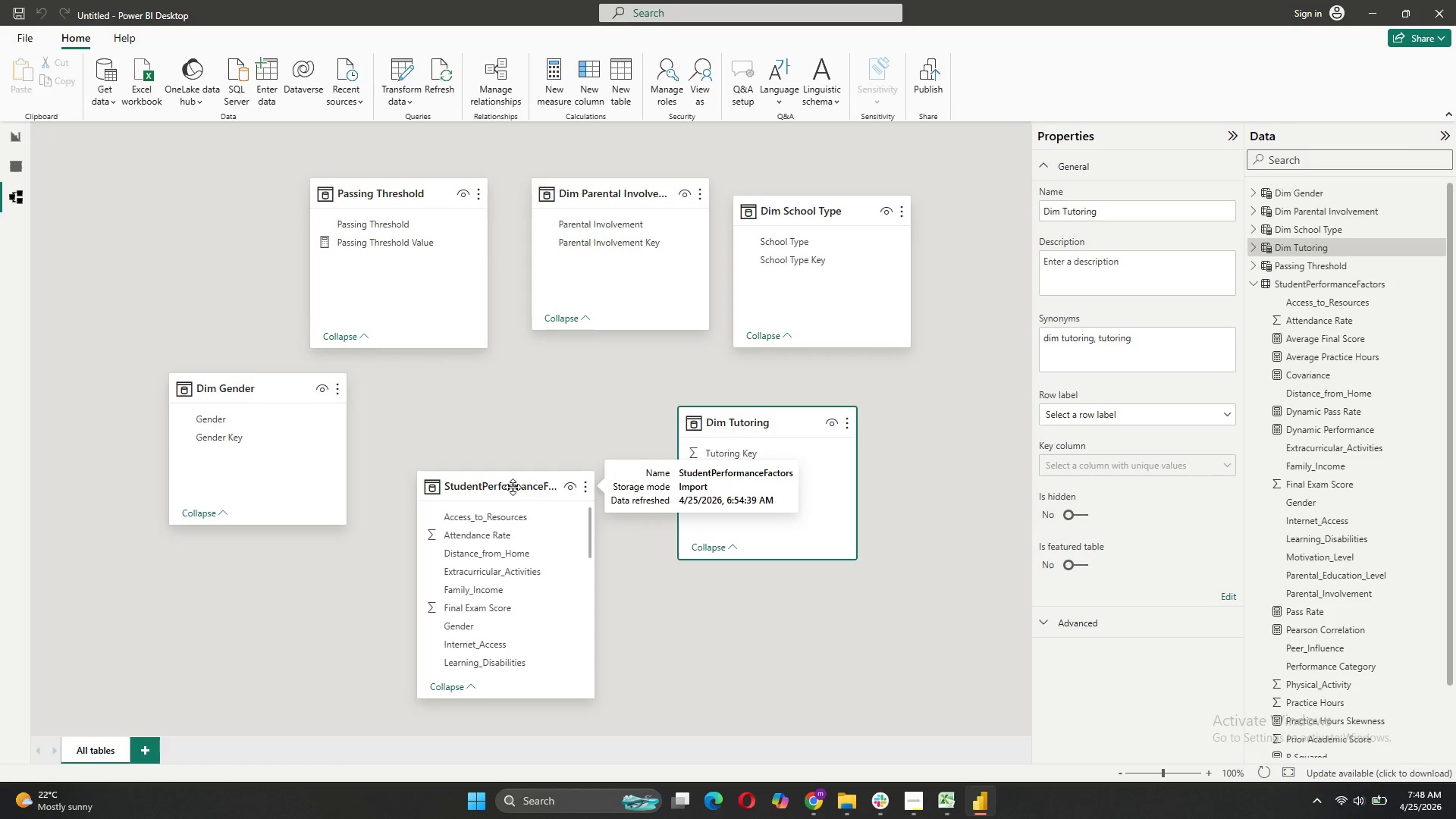 
left_click_drag(start_coordinate=[513, 487], to_coordinate=[563, 424])
 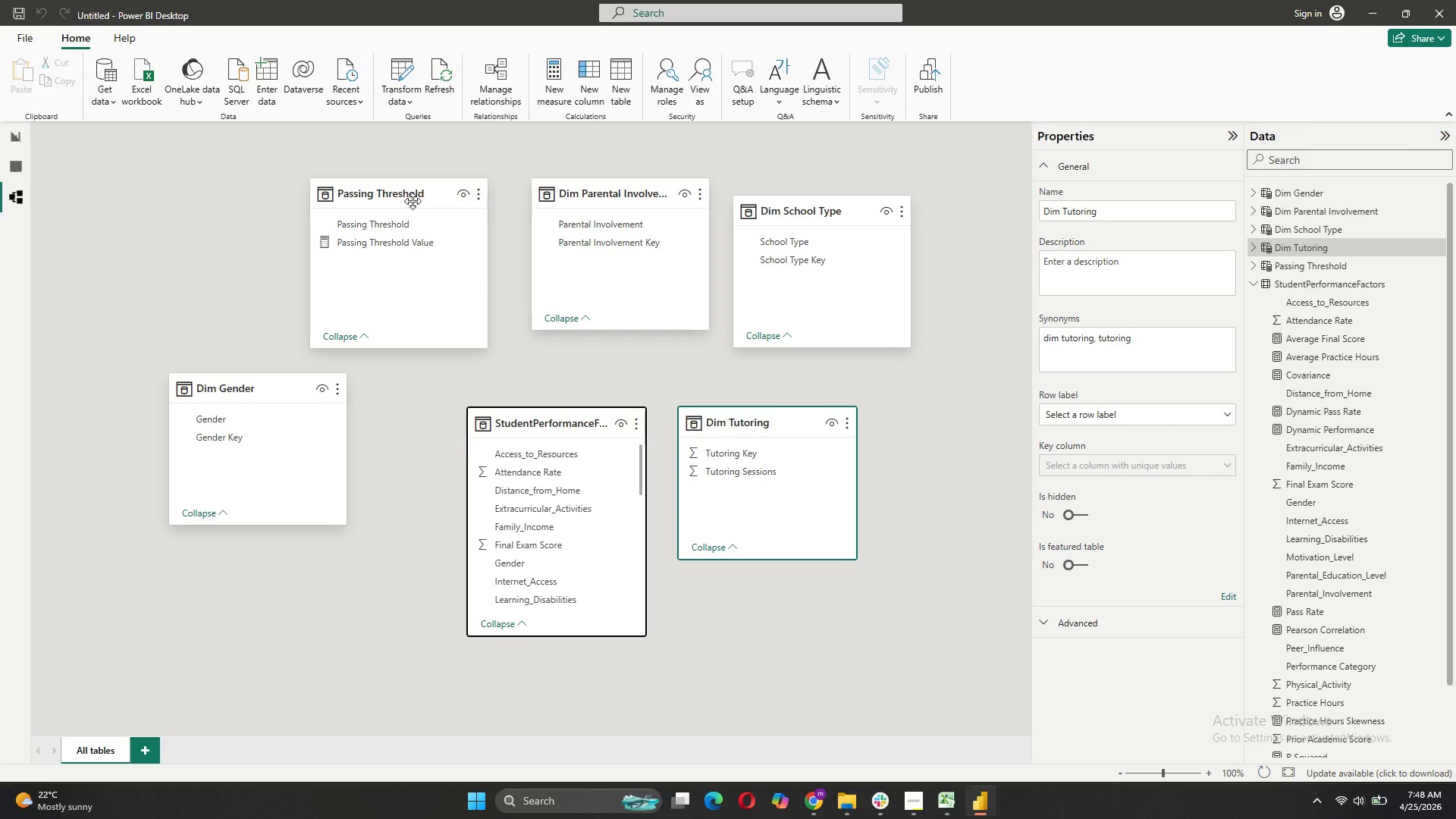 
left_click_drag(start_coordinate=[413, 201], to_coordinate=[359, 191])
 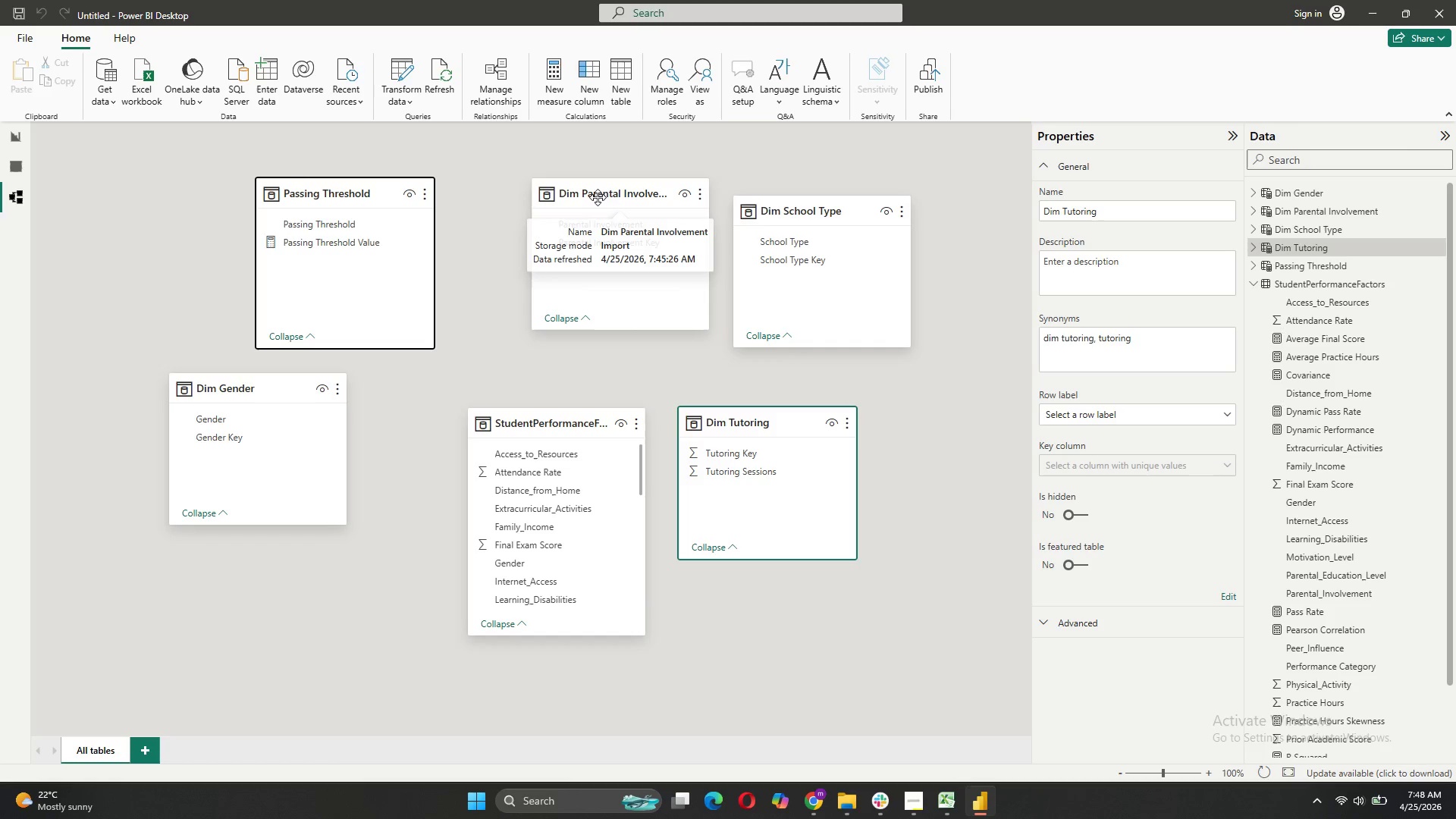 
left_click_drag(start_coordinate=[601, 196], to_coordinate=[551, 208])
 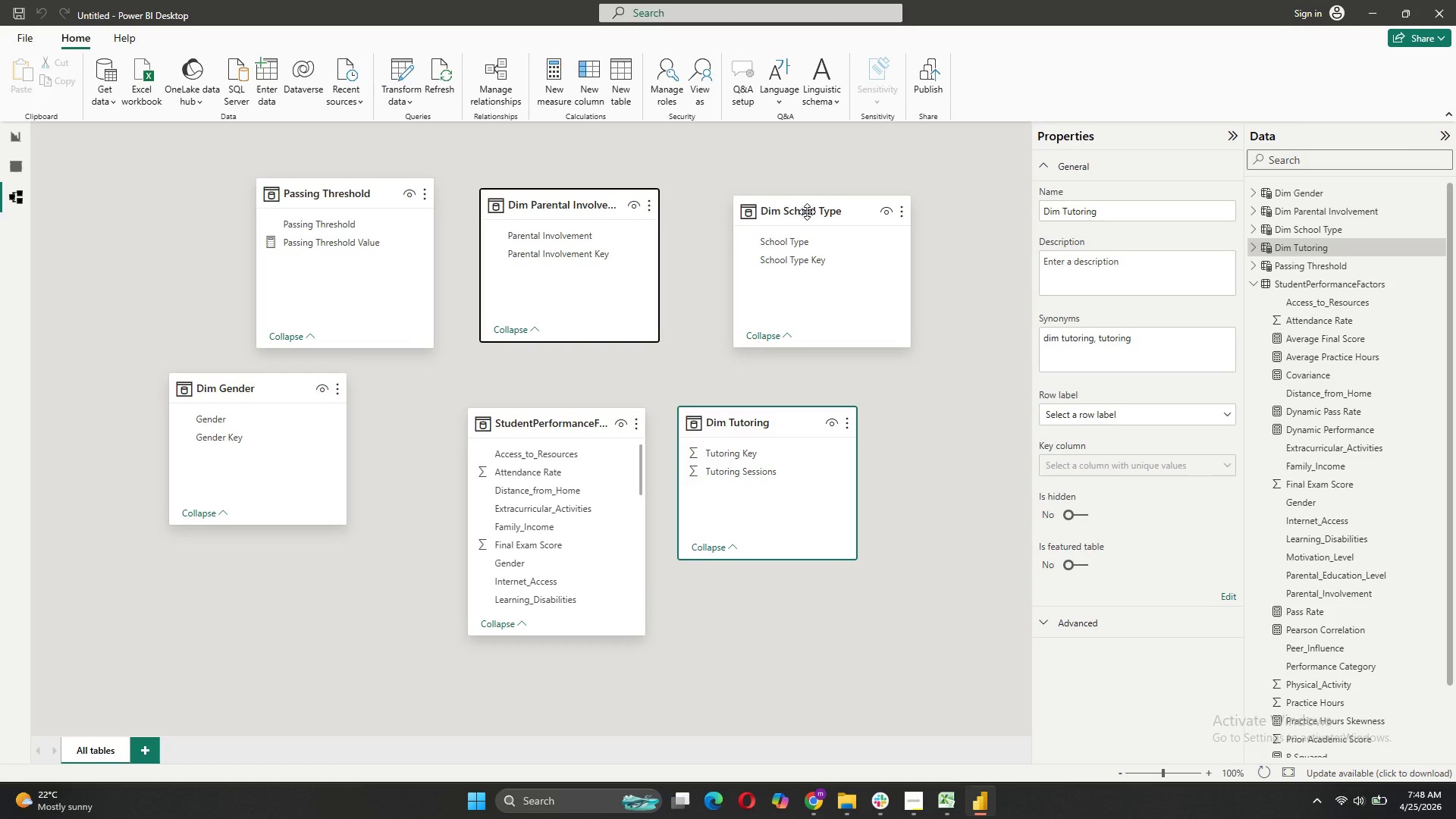 
left_click_drag(start_coordinate=[807, 212], to_coordinate=[778, 241])
 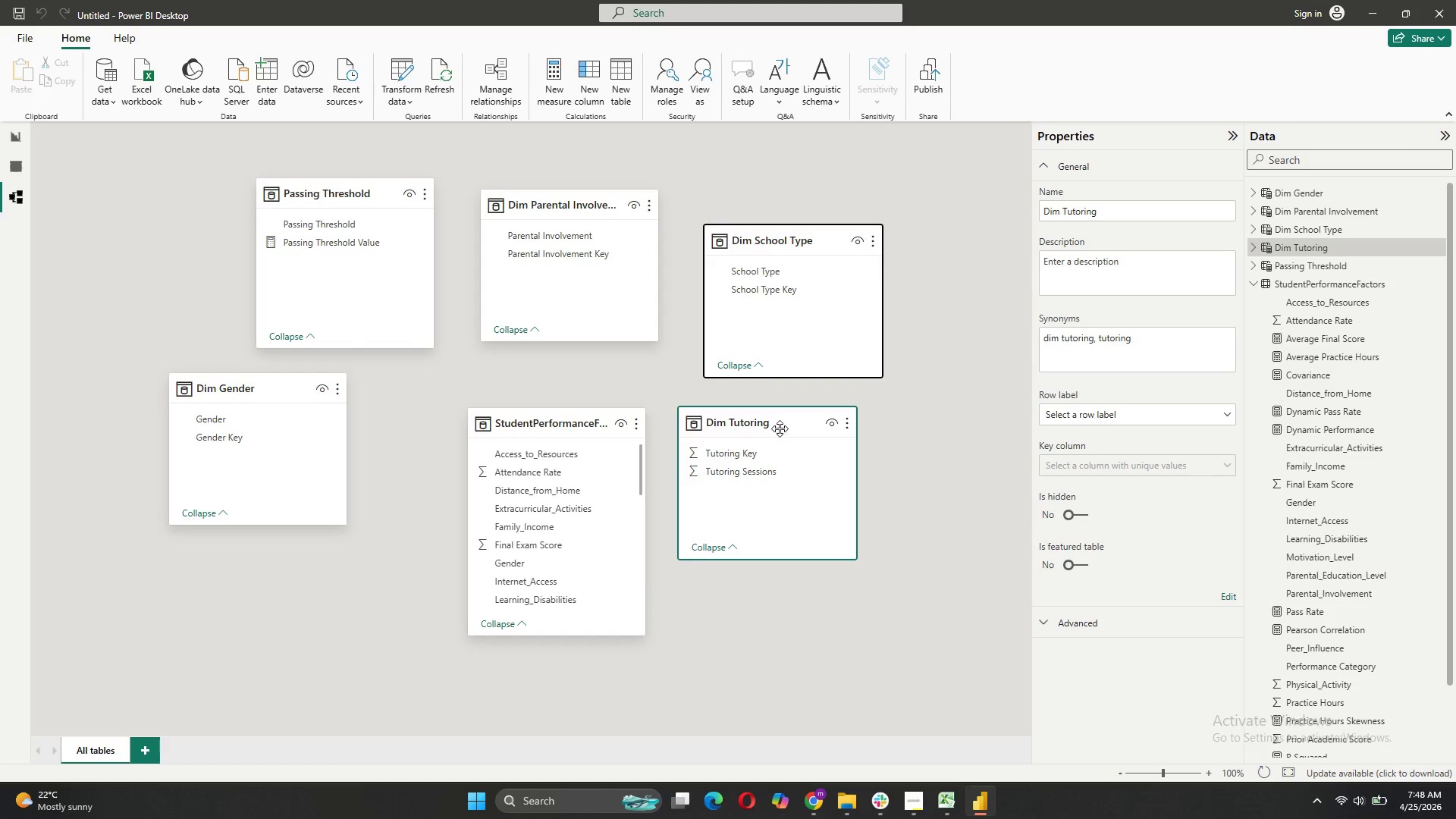 
left_click_drag(start_coordinate=[777, 424], to_coordinate=[817, 465])
 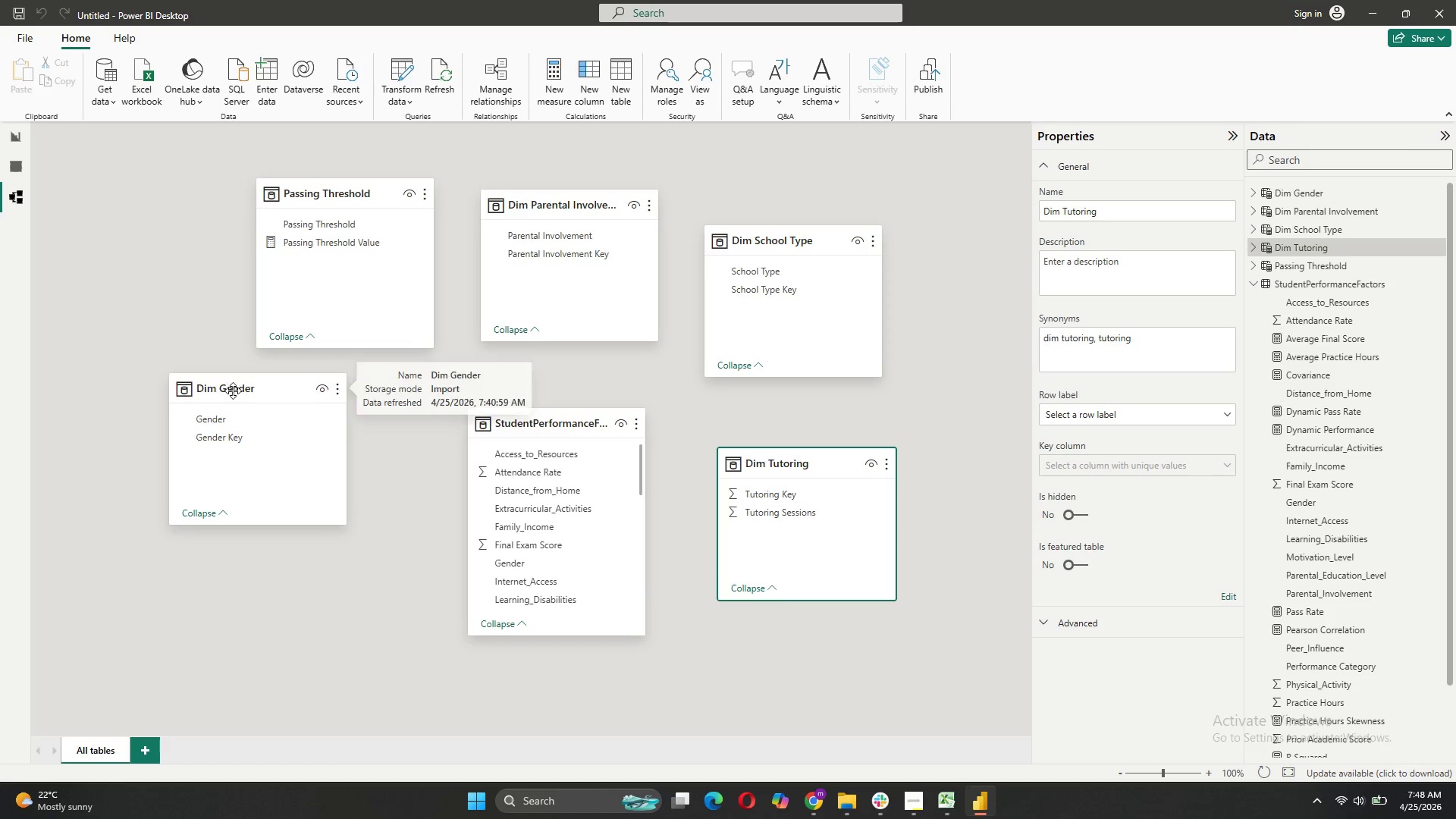 
left_click_drag(start_coordinate=[234, 392], to_coordinate=[269, 465])
 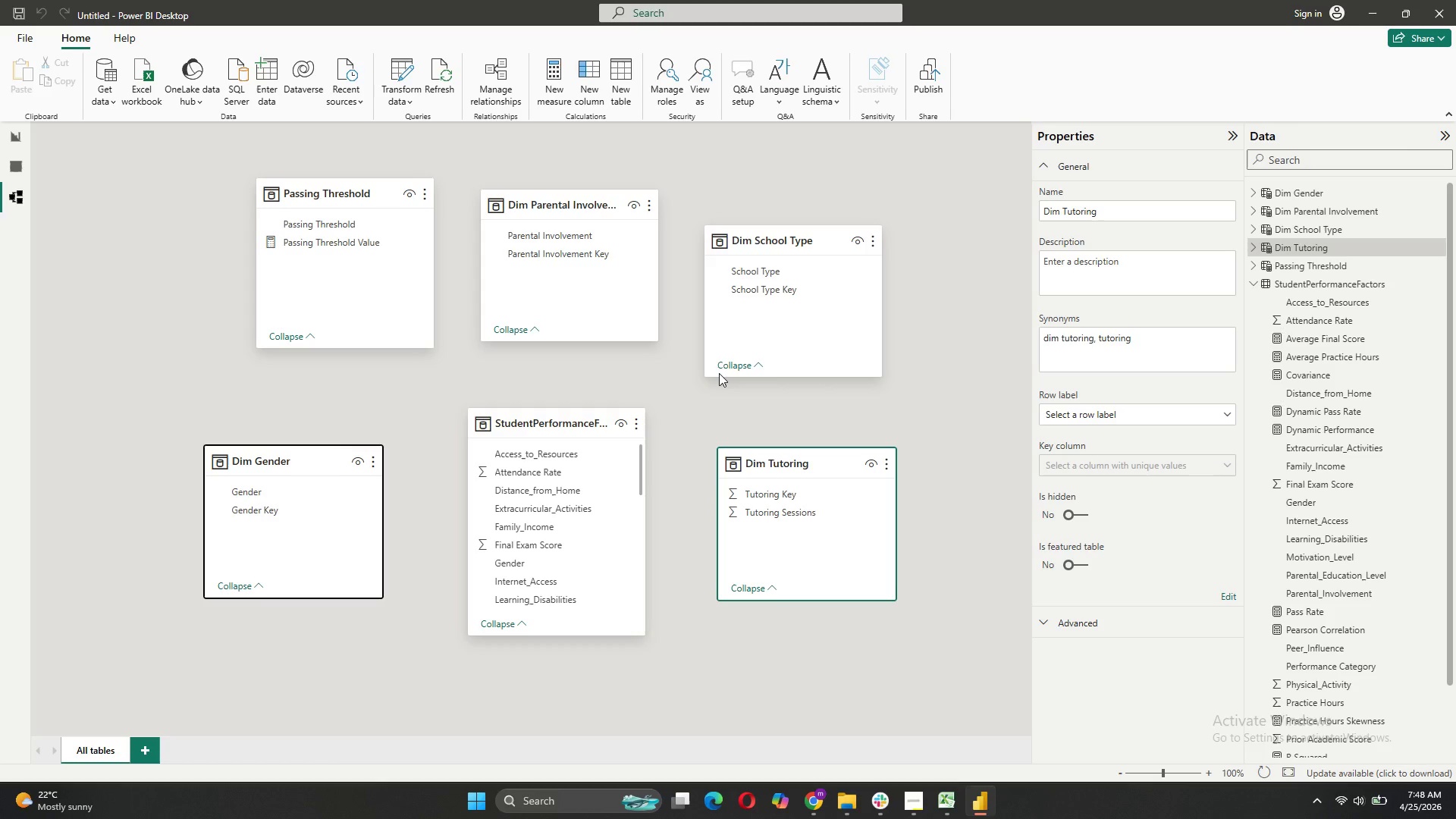 
left_click([578, 424])
 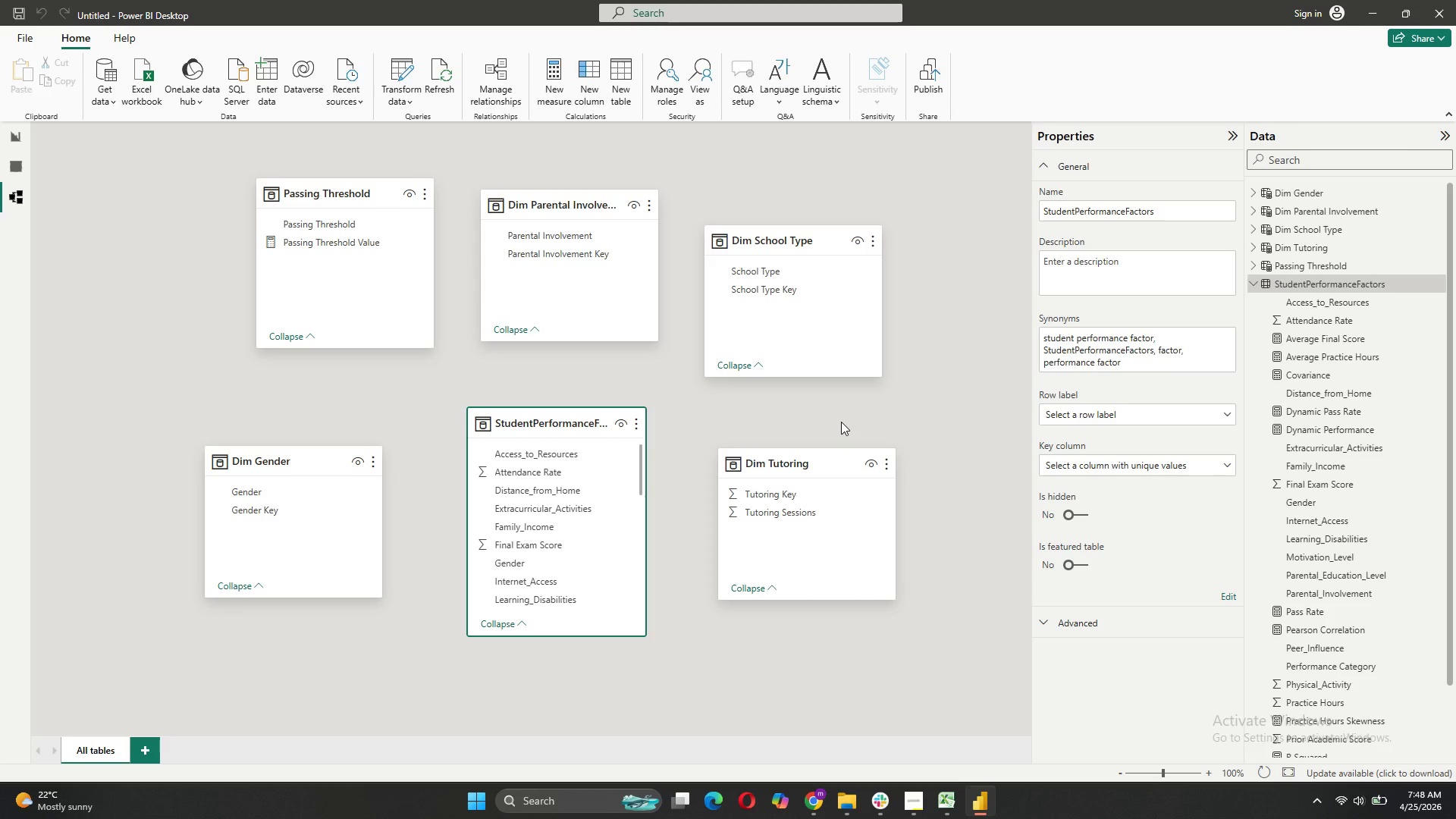 
wait(7.42)
 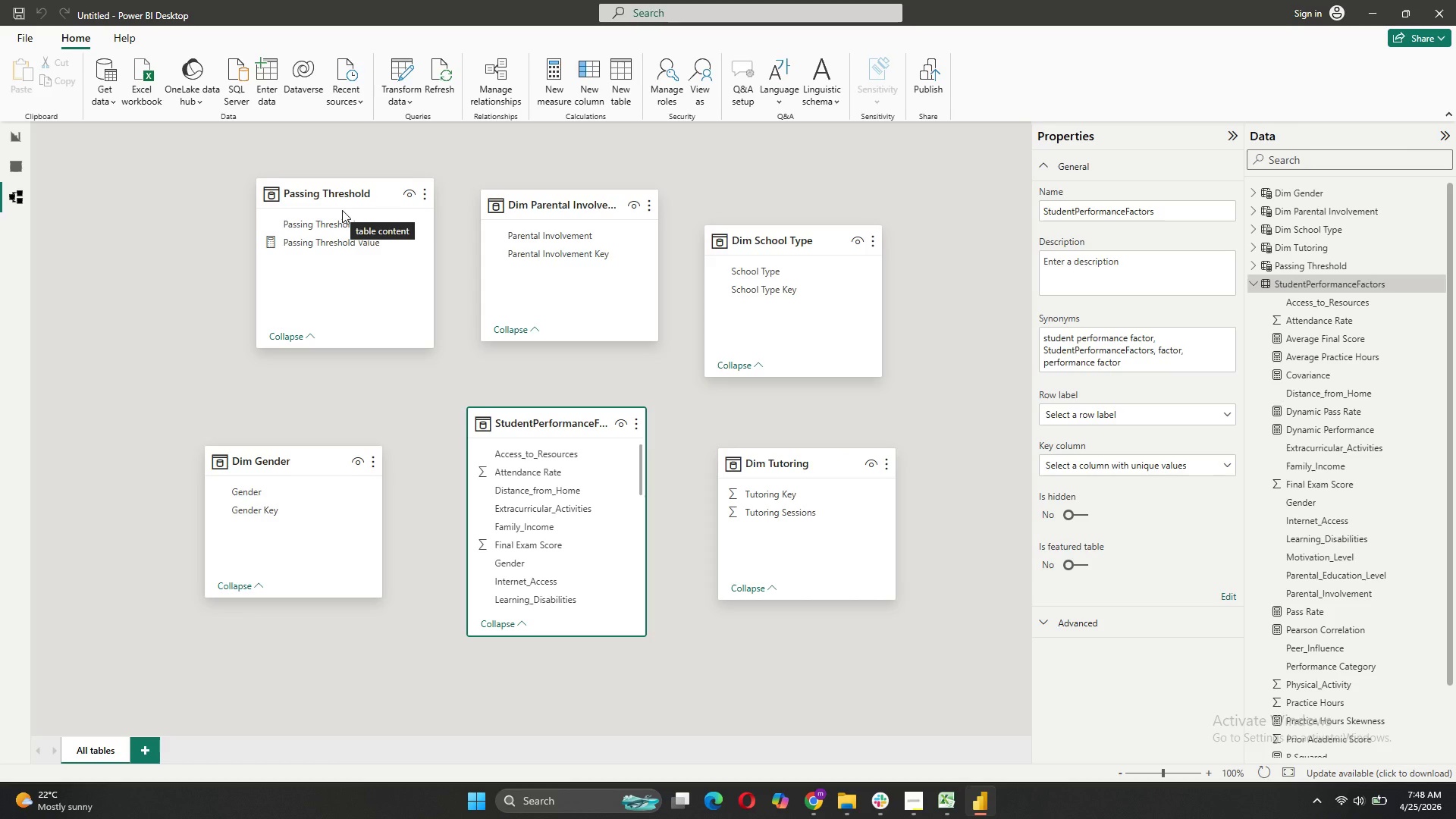 
right_click([1298, 284])
 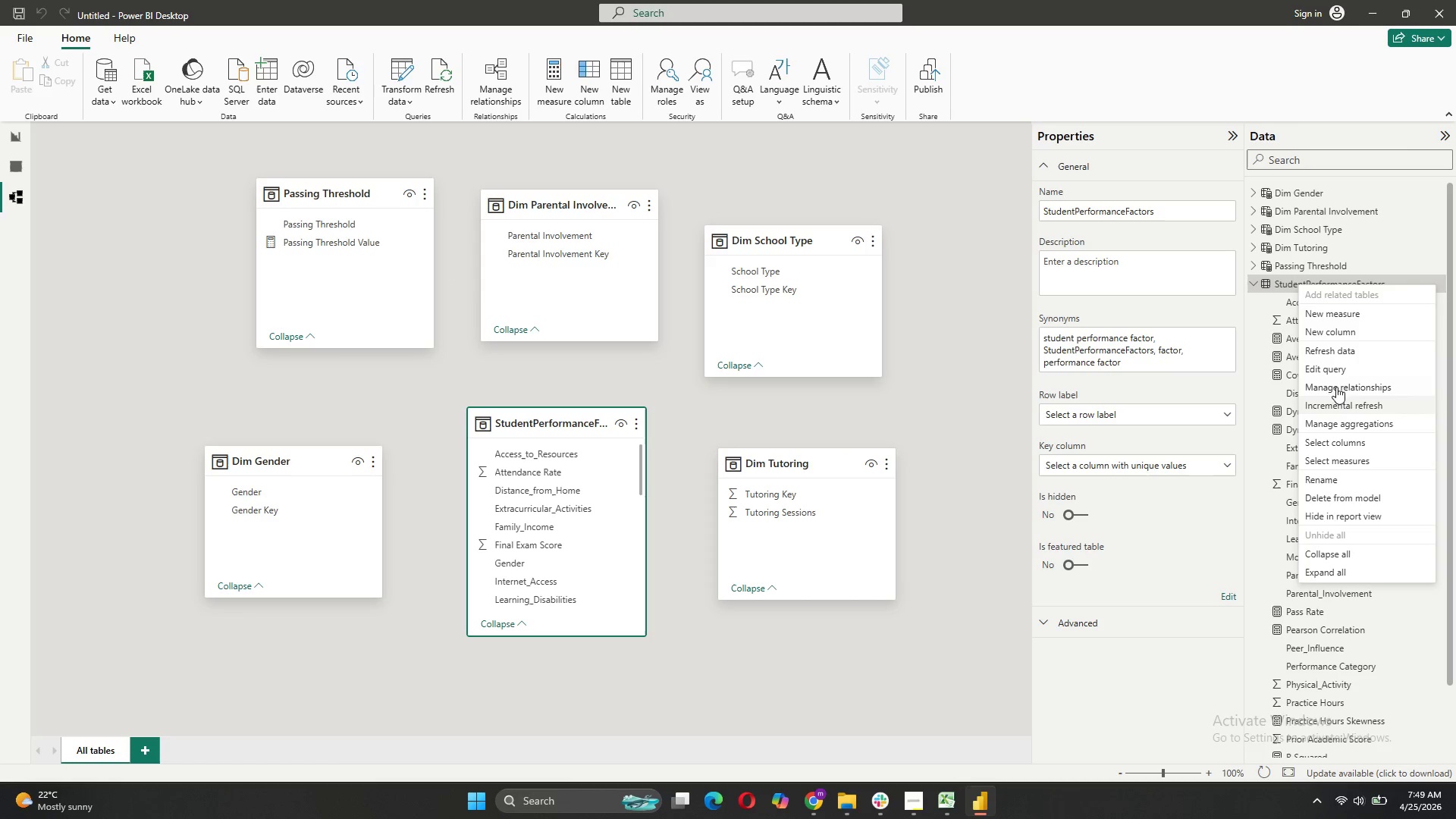 
left_click([1328, 375])
 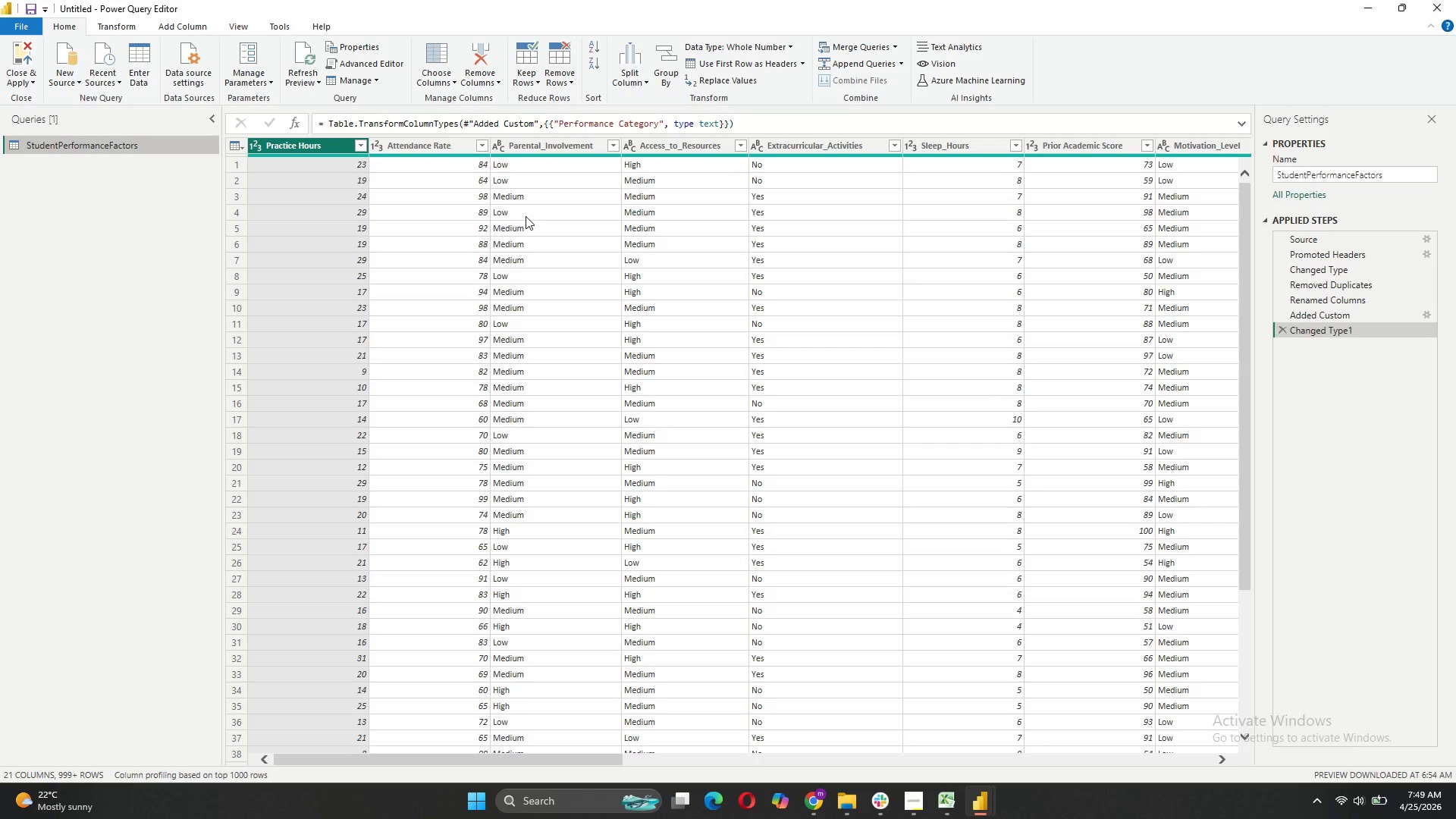 
wait(9.45)
 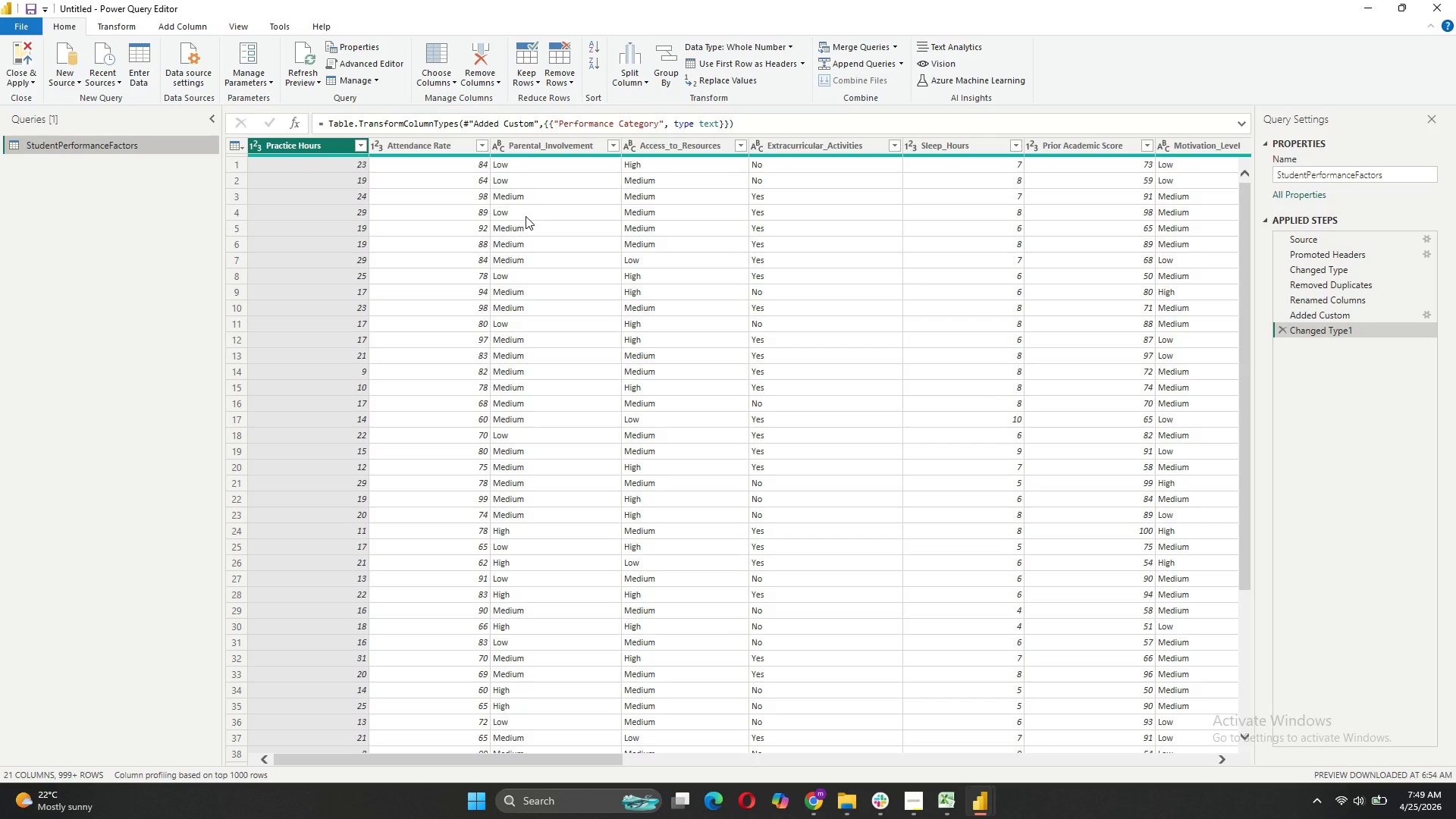 
left_click([177, 24])
 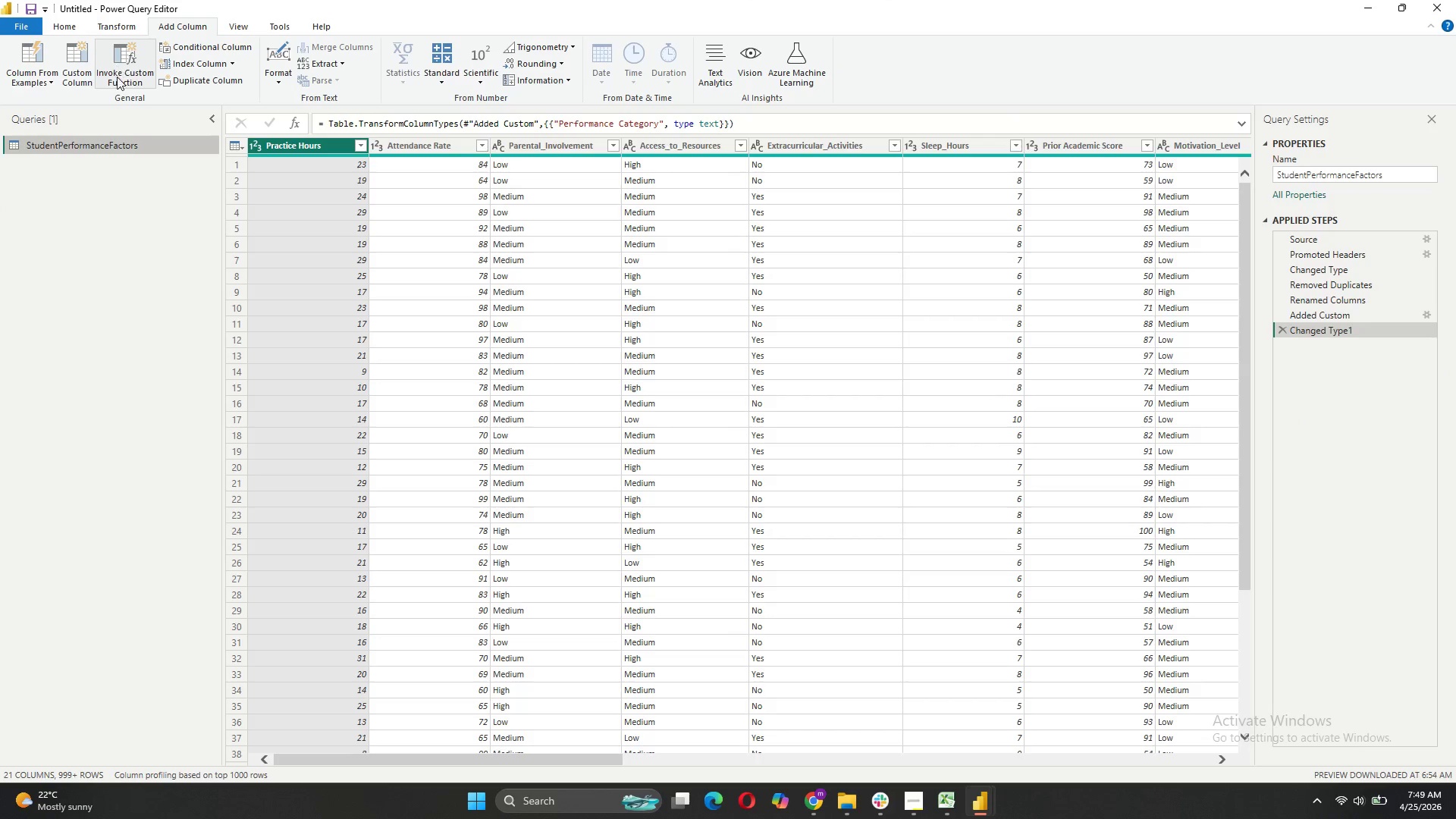 
left_click([73, 65])
 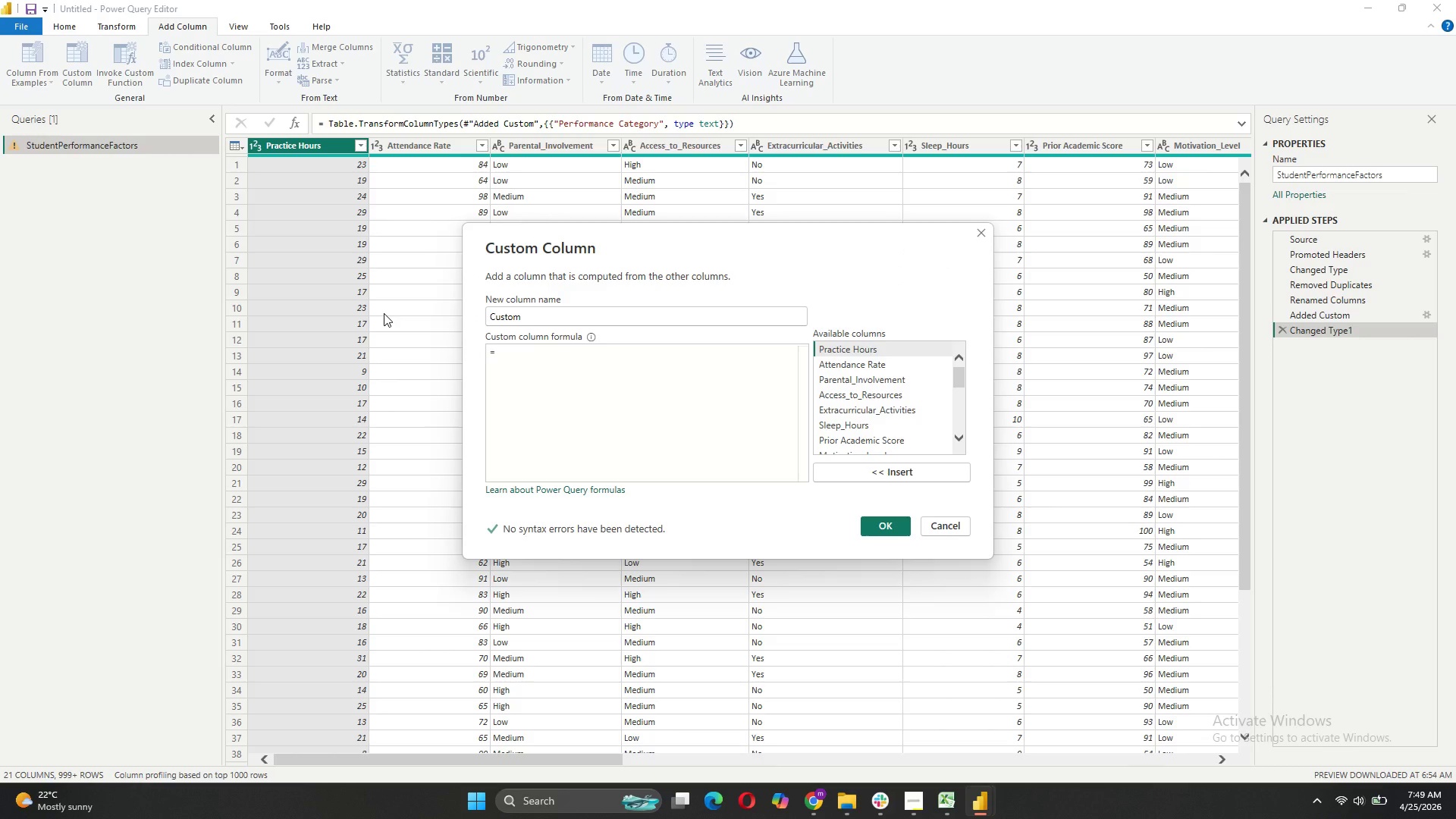 
wait(5.23)
 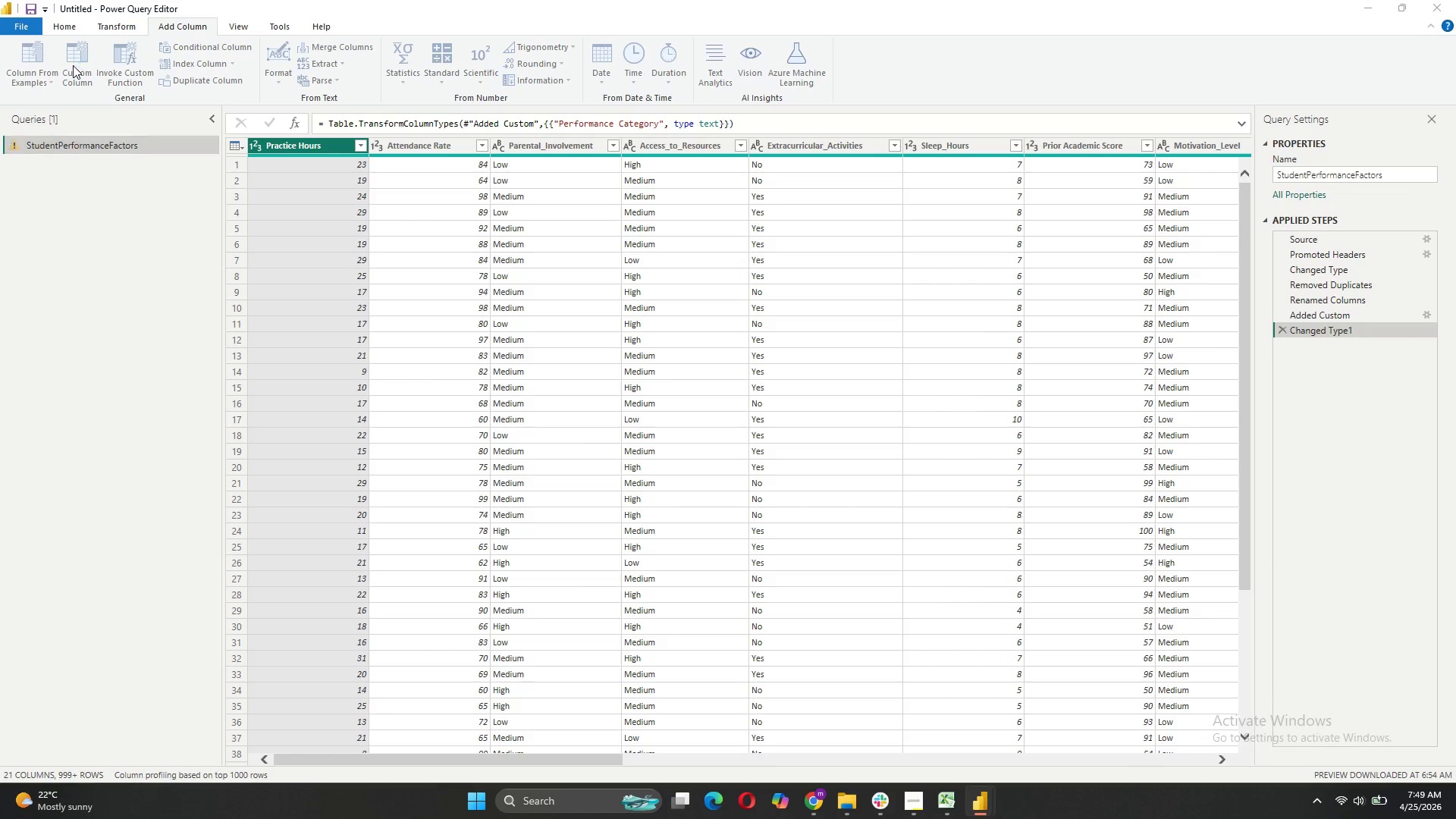 
type(Gender )
 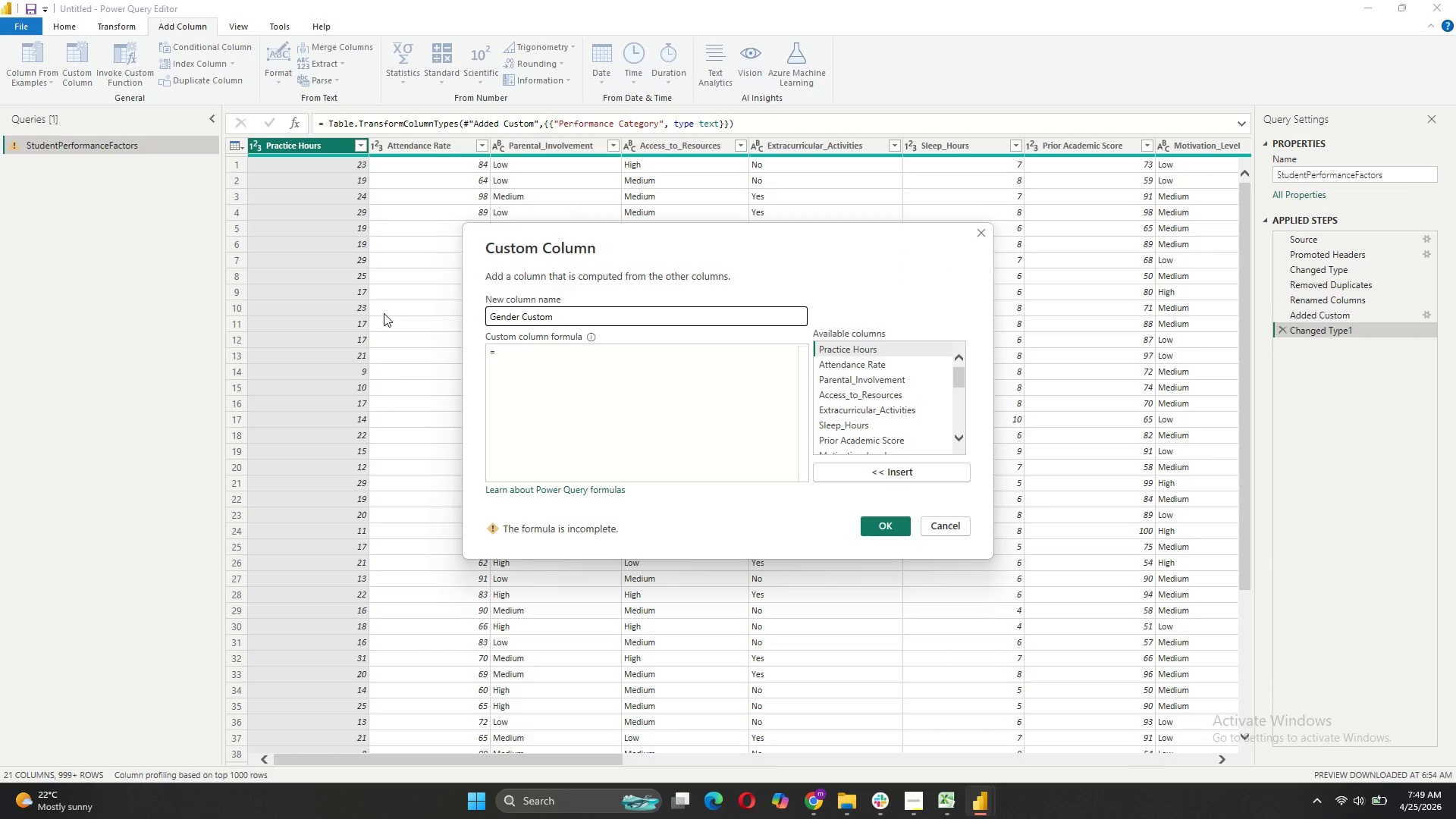 
hold_key(key=ArrowRight, duration=0.59)
 